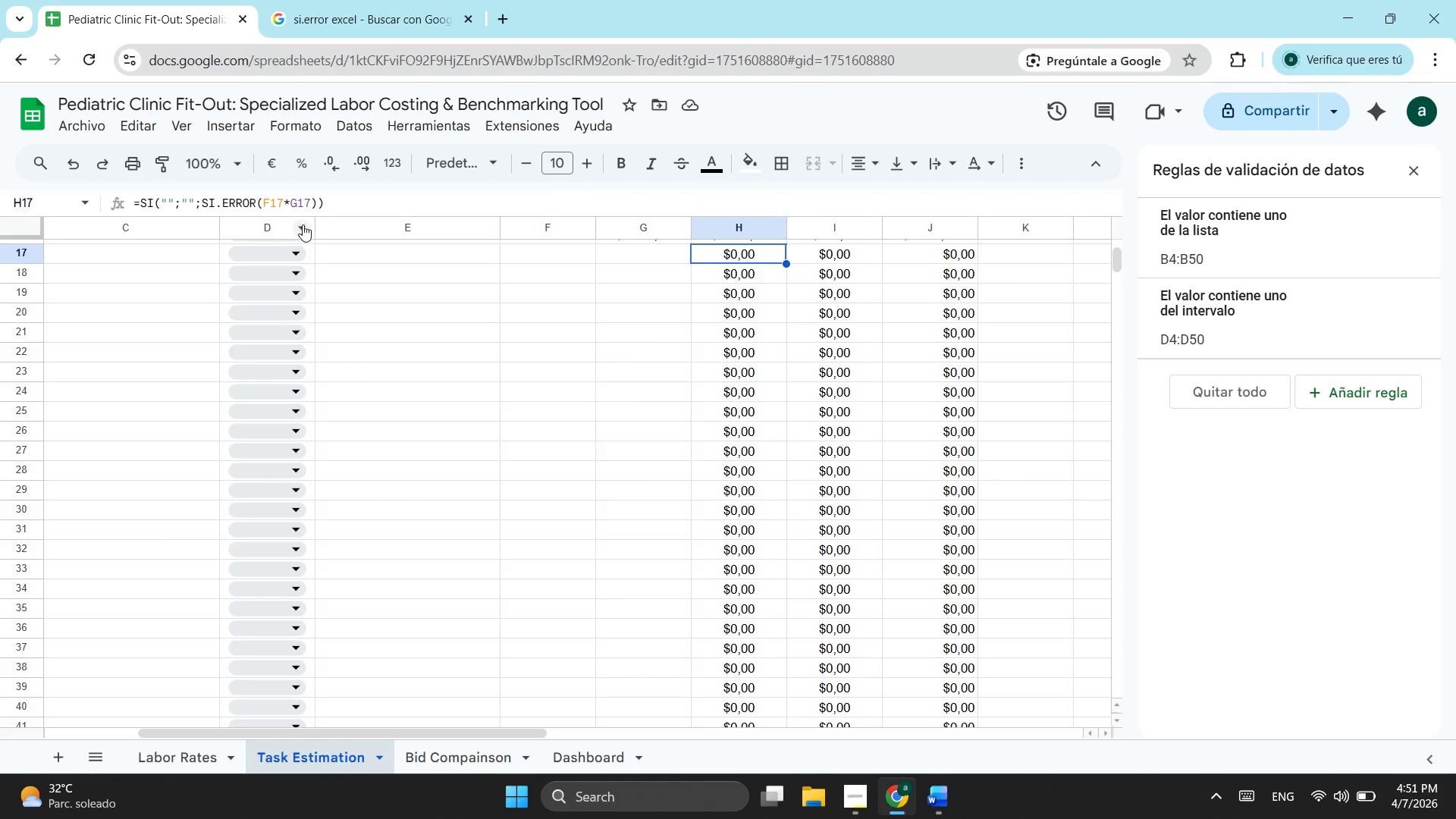 
scroll: coordinate [589, 319], scroll_direction: up, amount: 5.0
 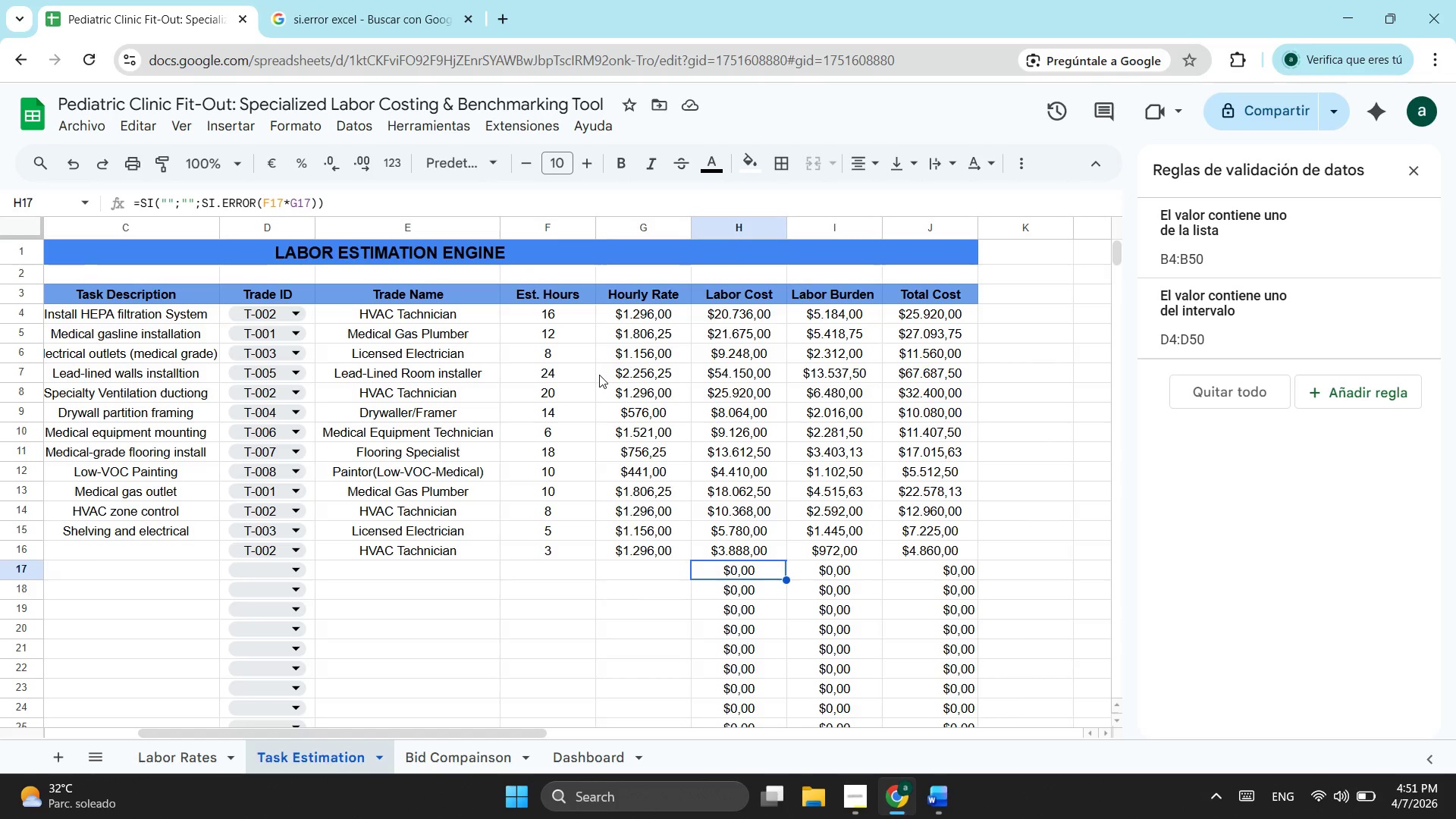 
wait(8.58)
 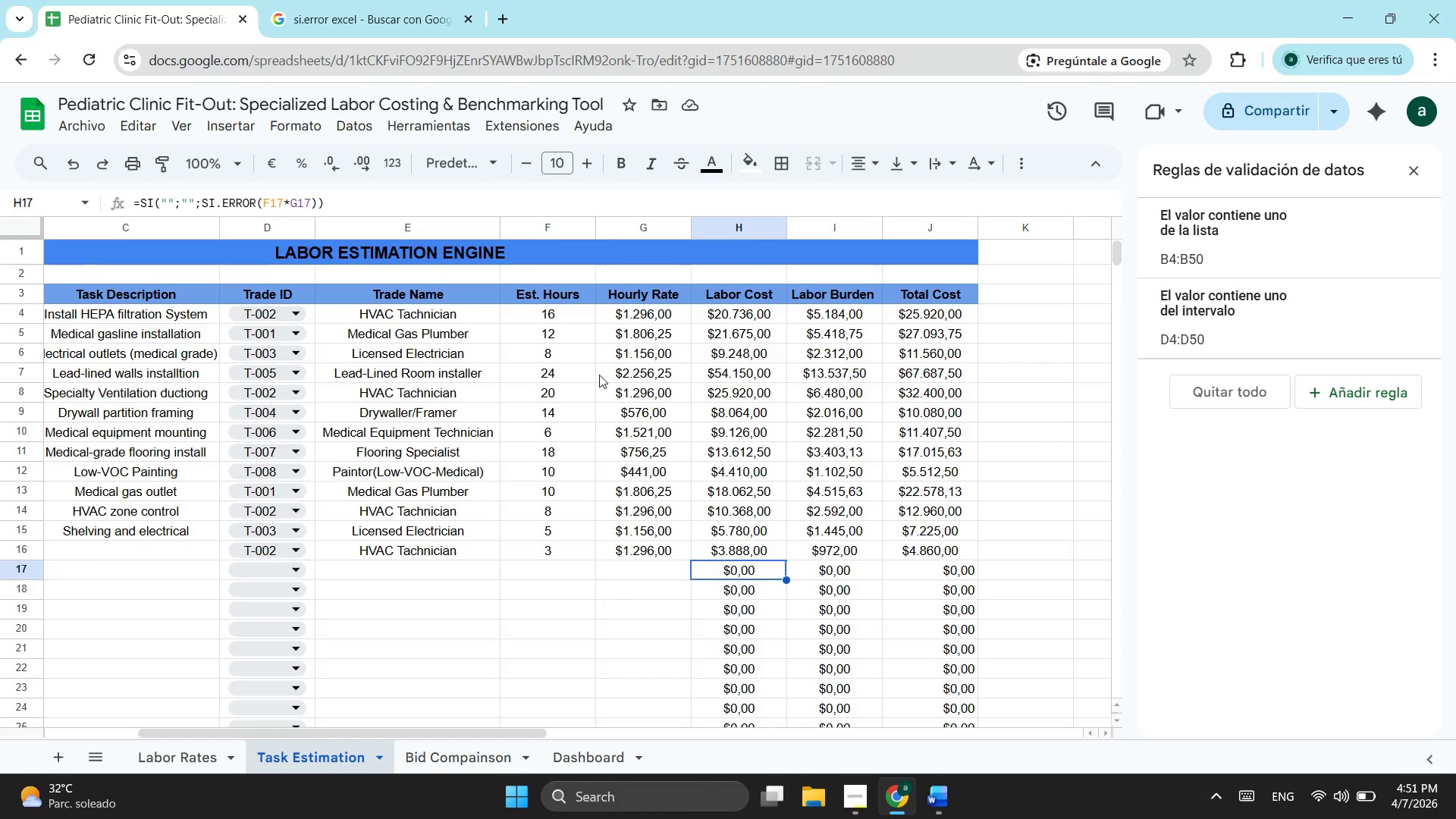 
left_click([176, 200])
 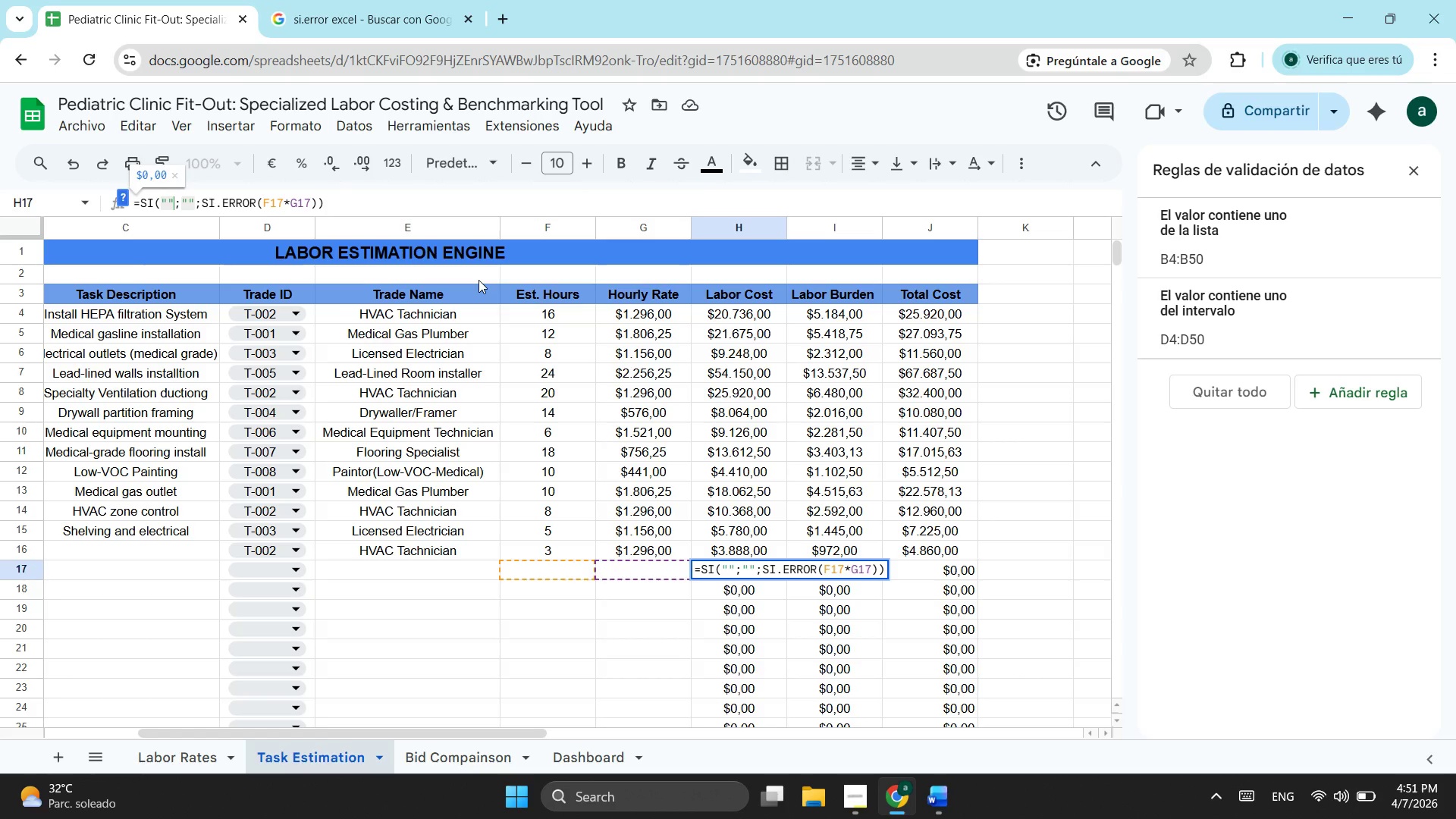 
key(Backspace)
 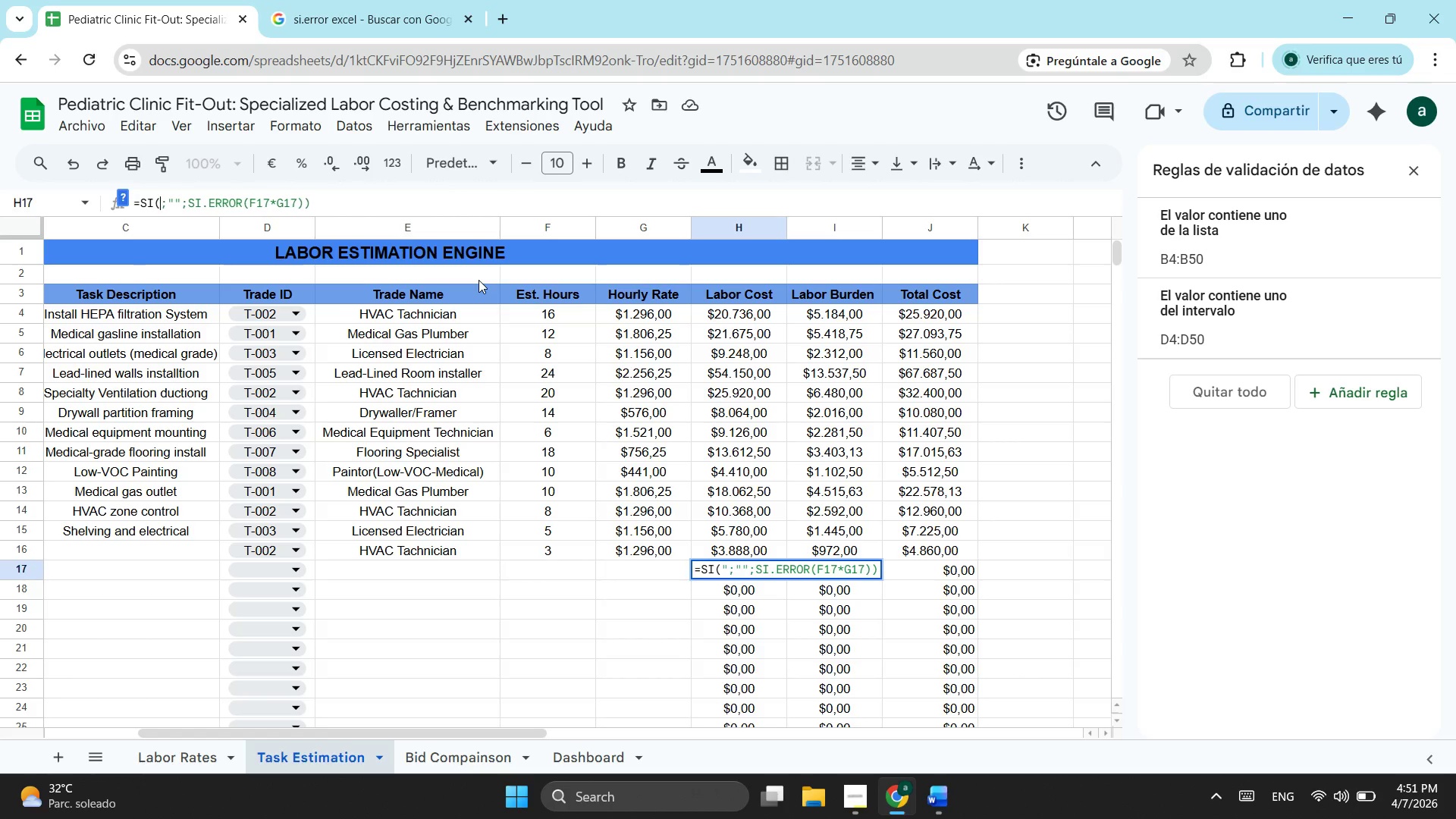 
key(Backspace)
 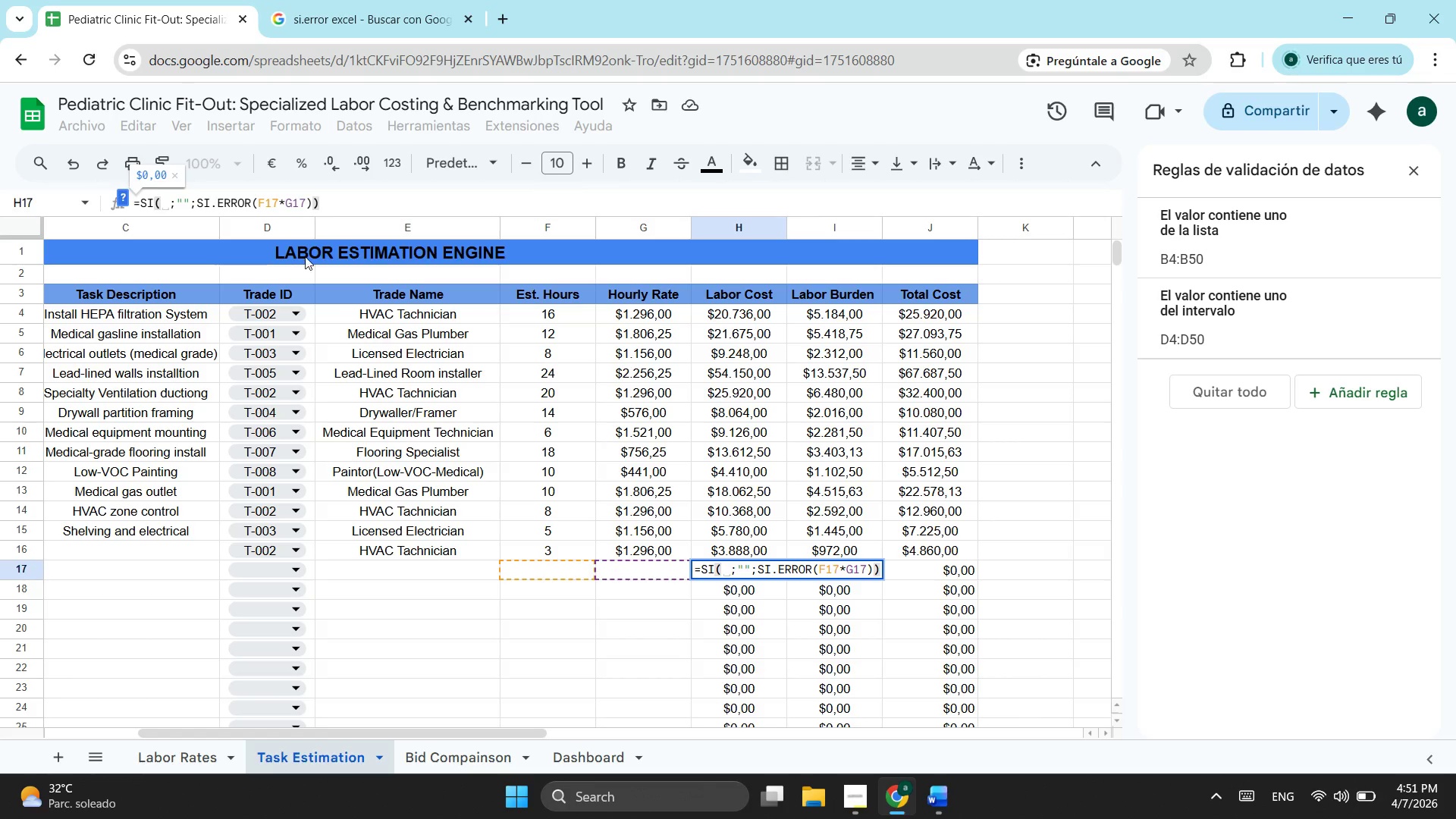 
wait(6.38)
 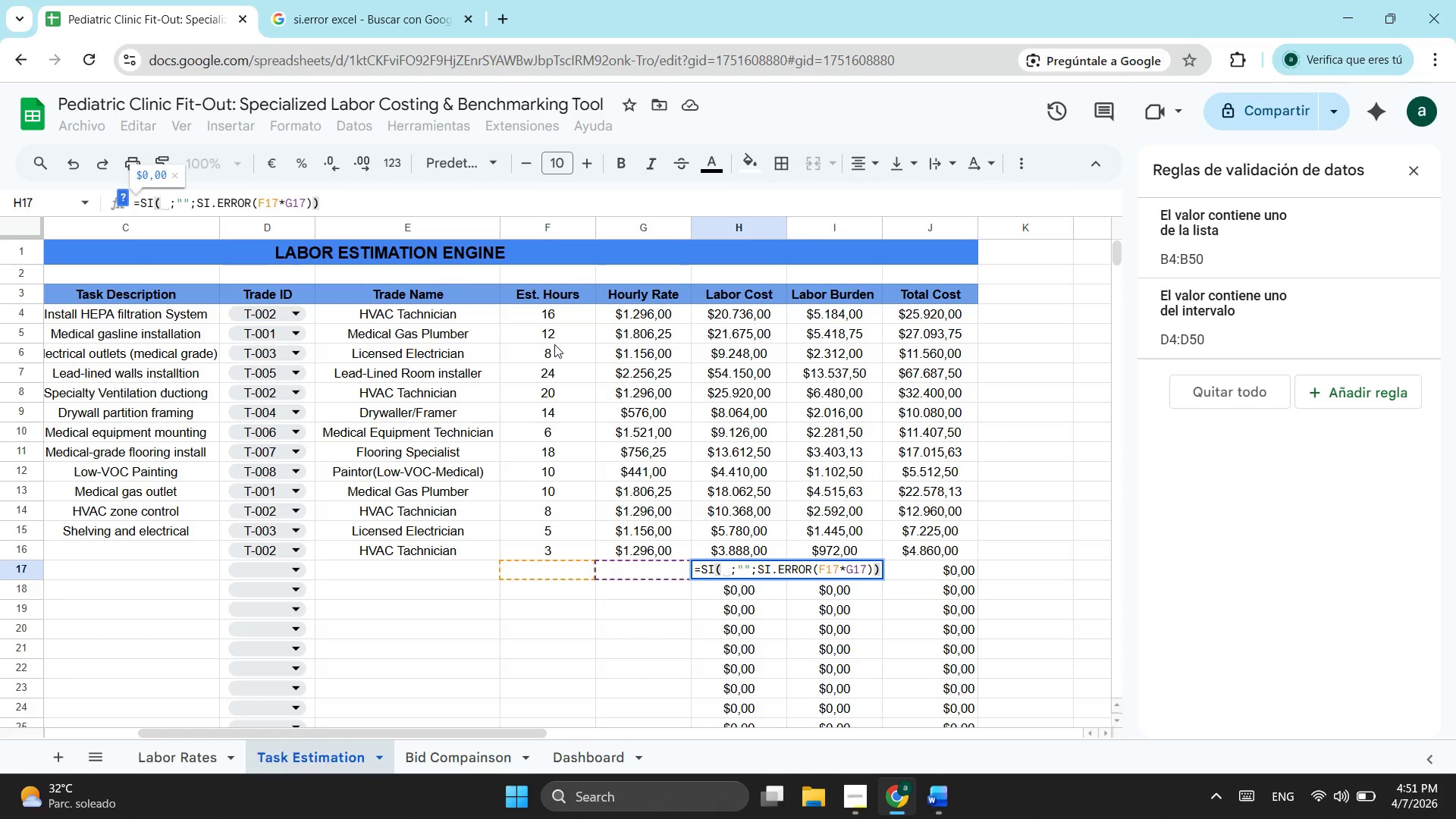 
key(O)
 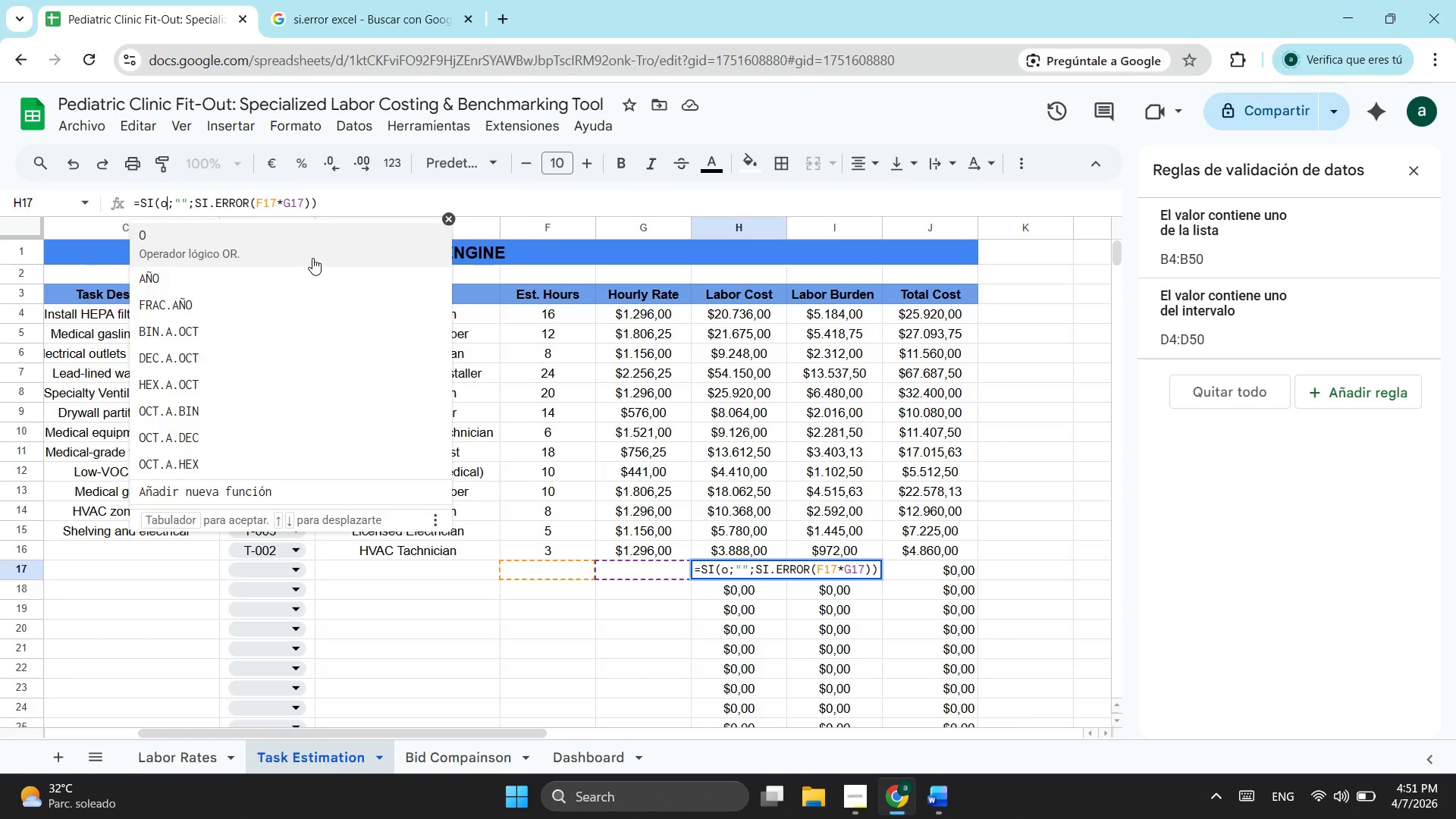 
key(Tab)
 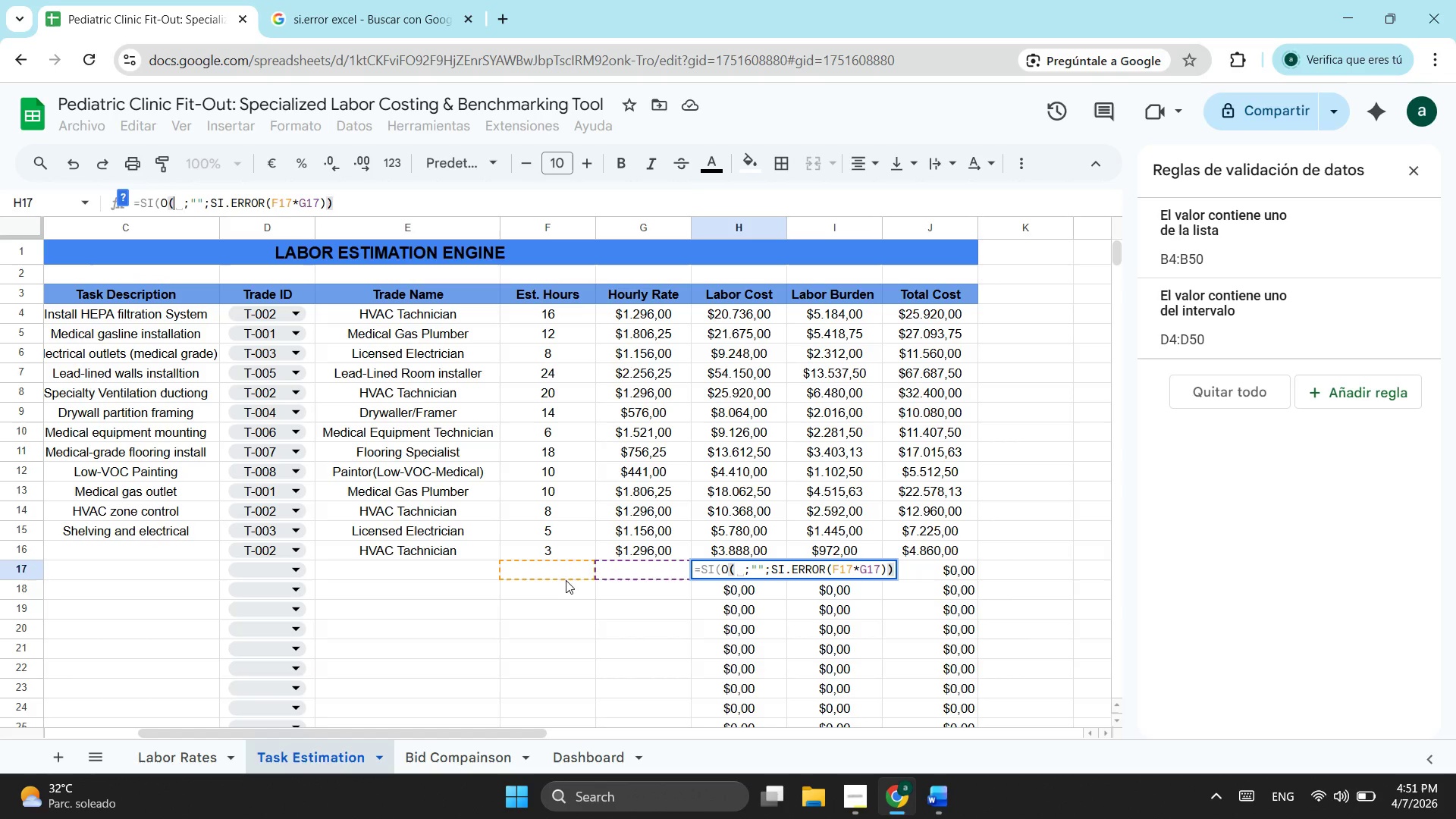 
wait(6.09)
 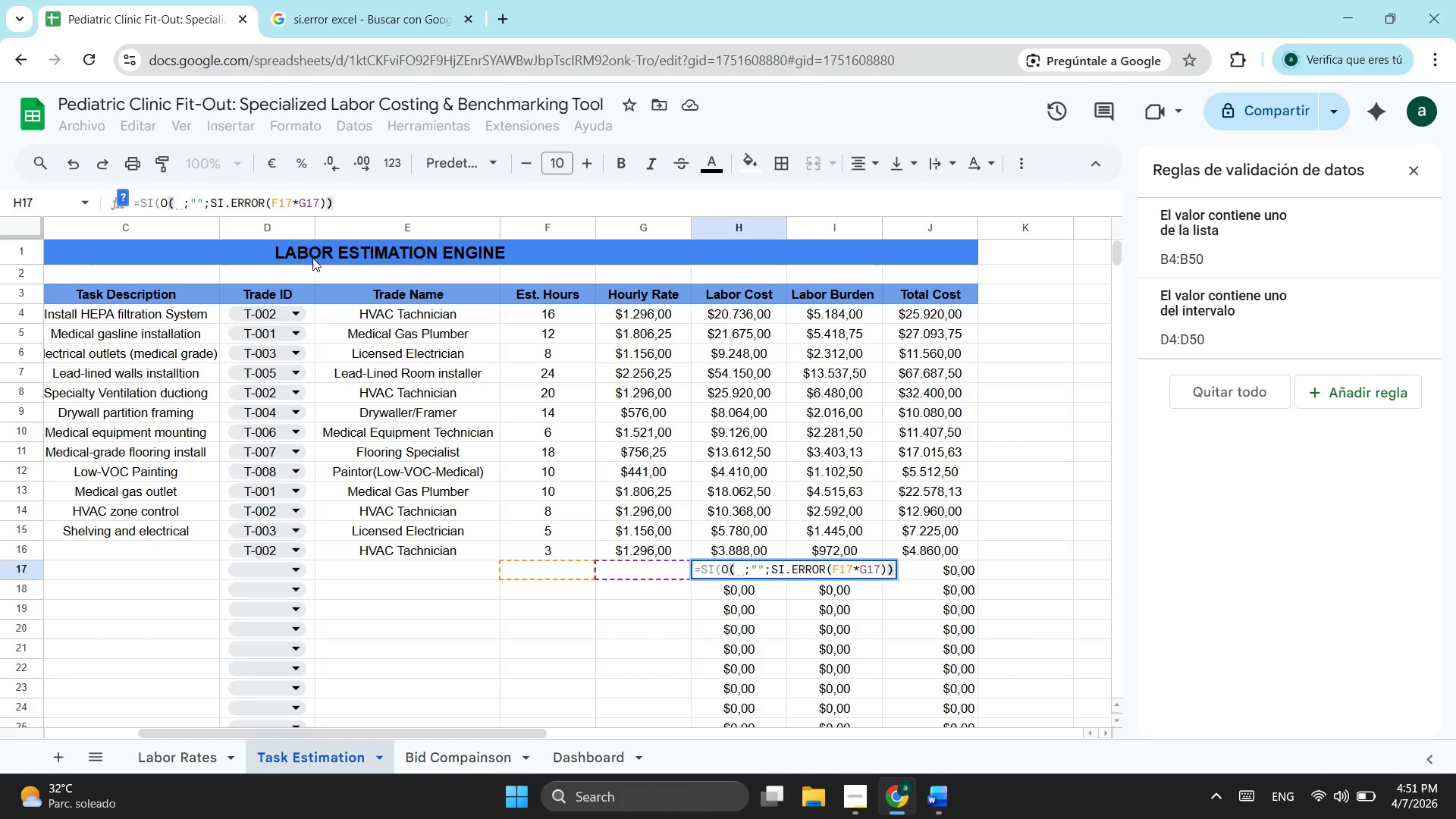 
left_click([570, 573])
 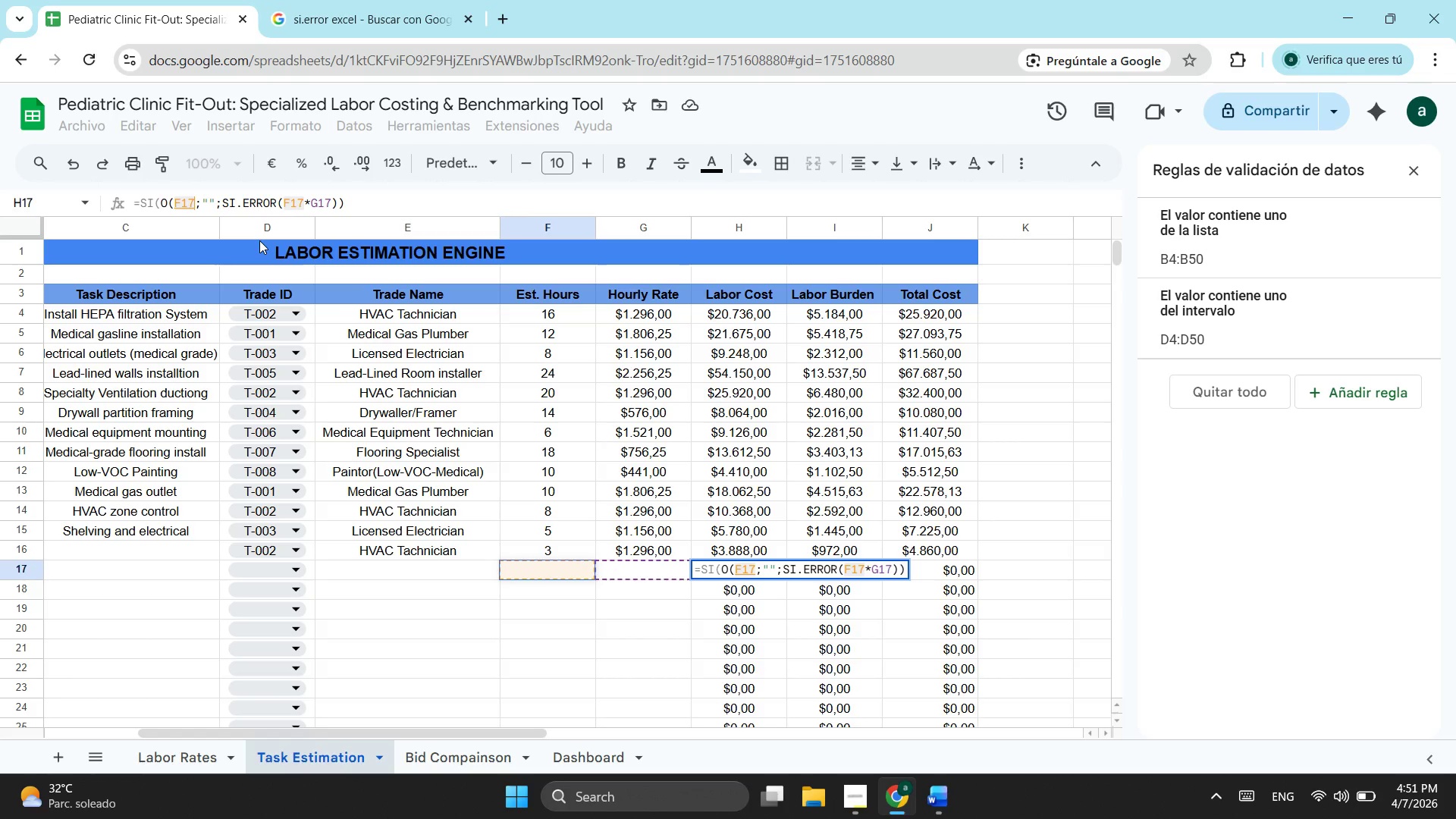 
wait(7.67)
 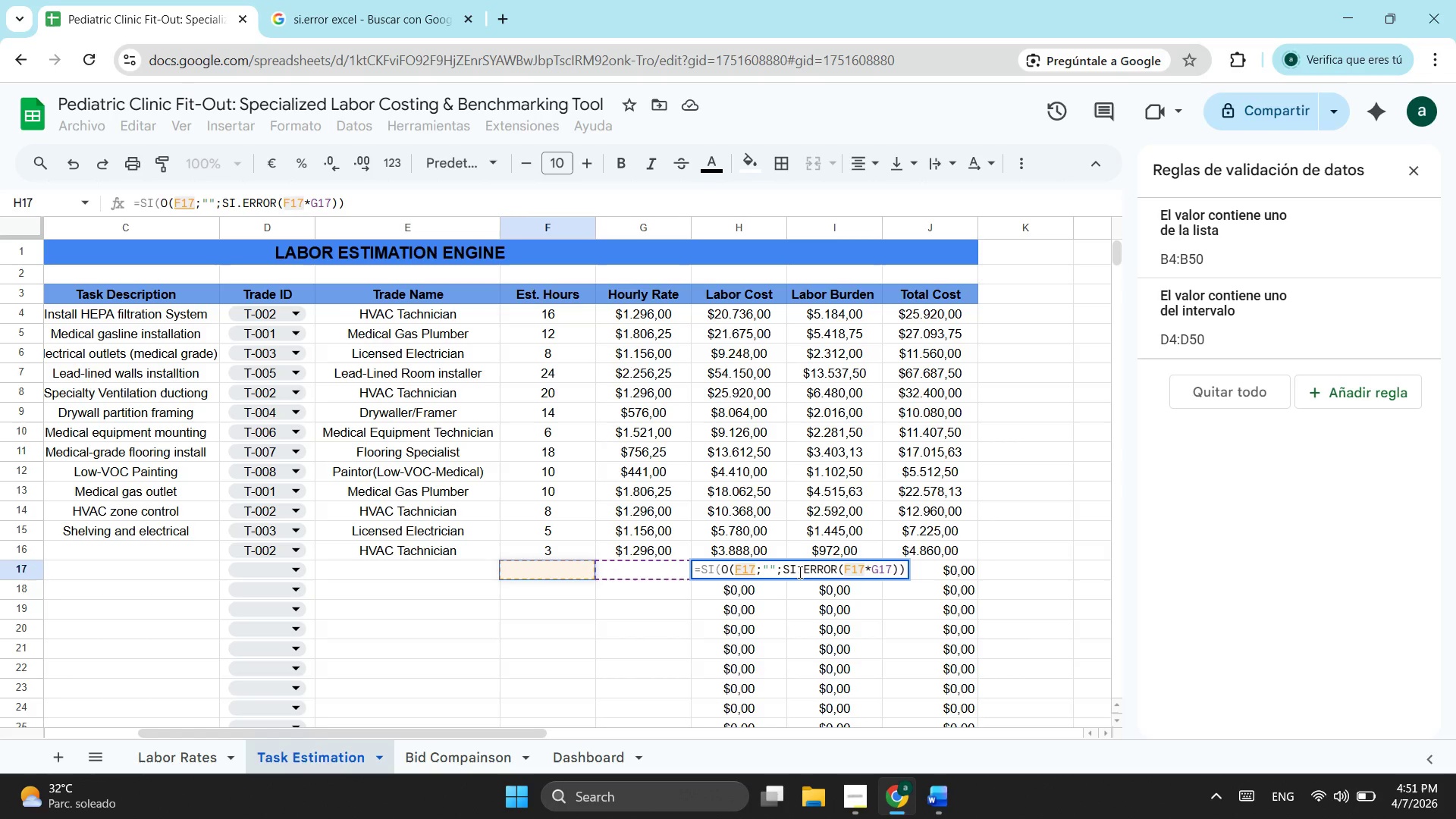 
key(Shift+Semicolon)
 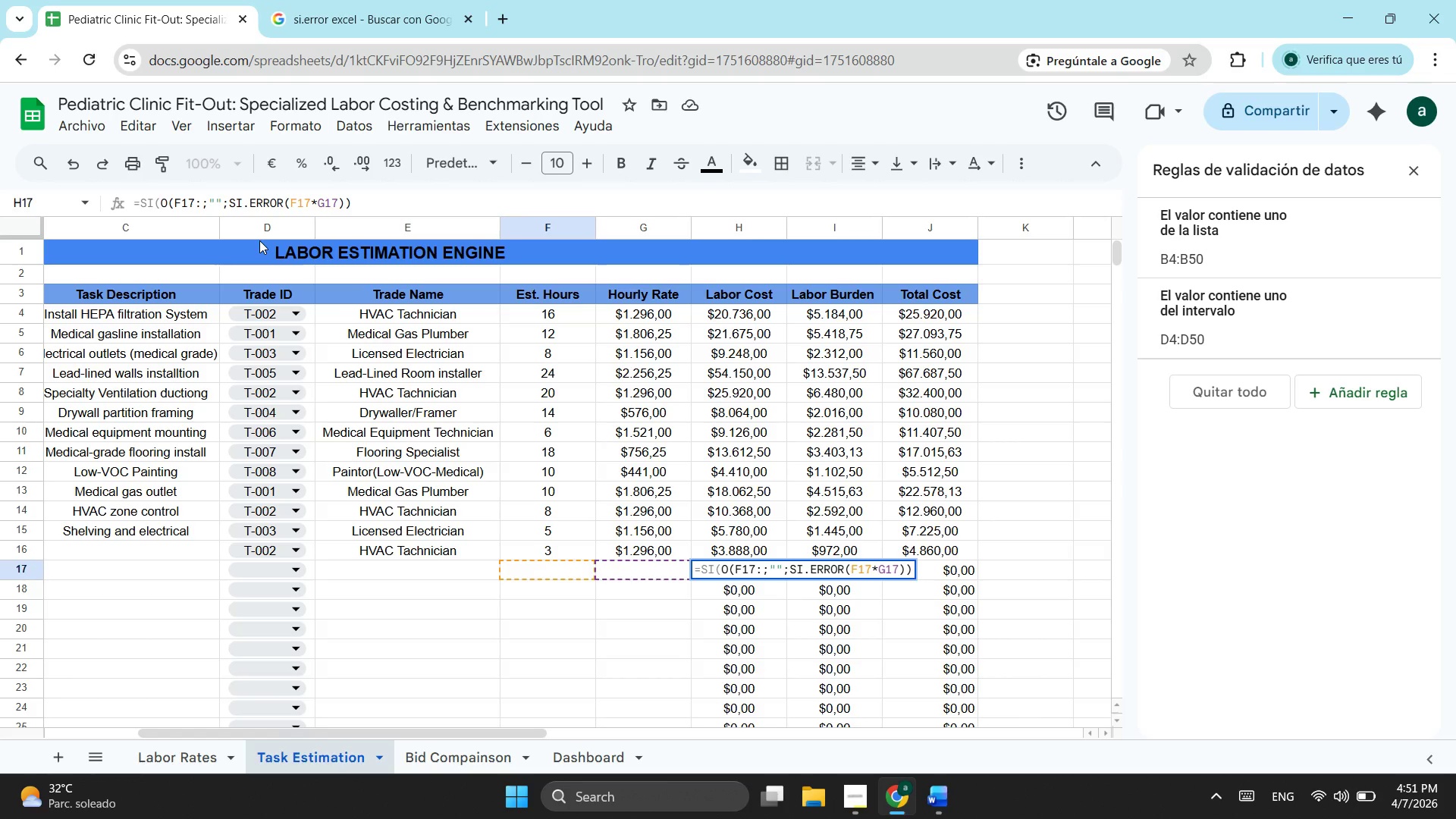 
key(Backspace)
 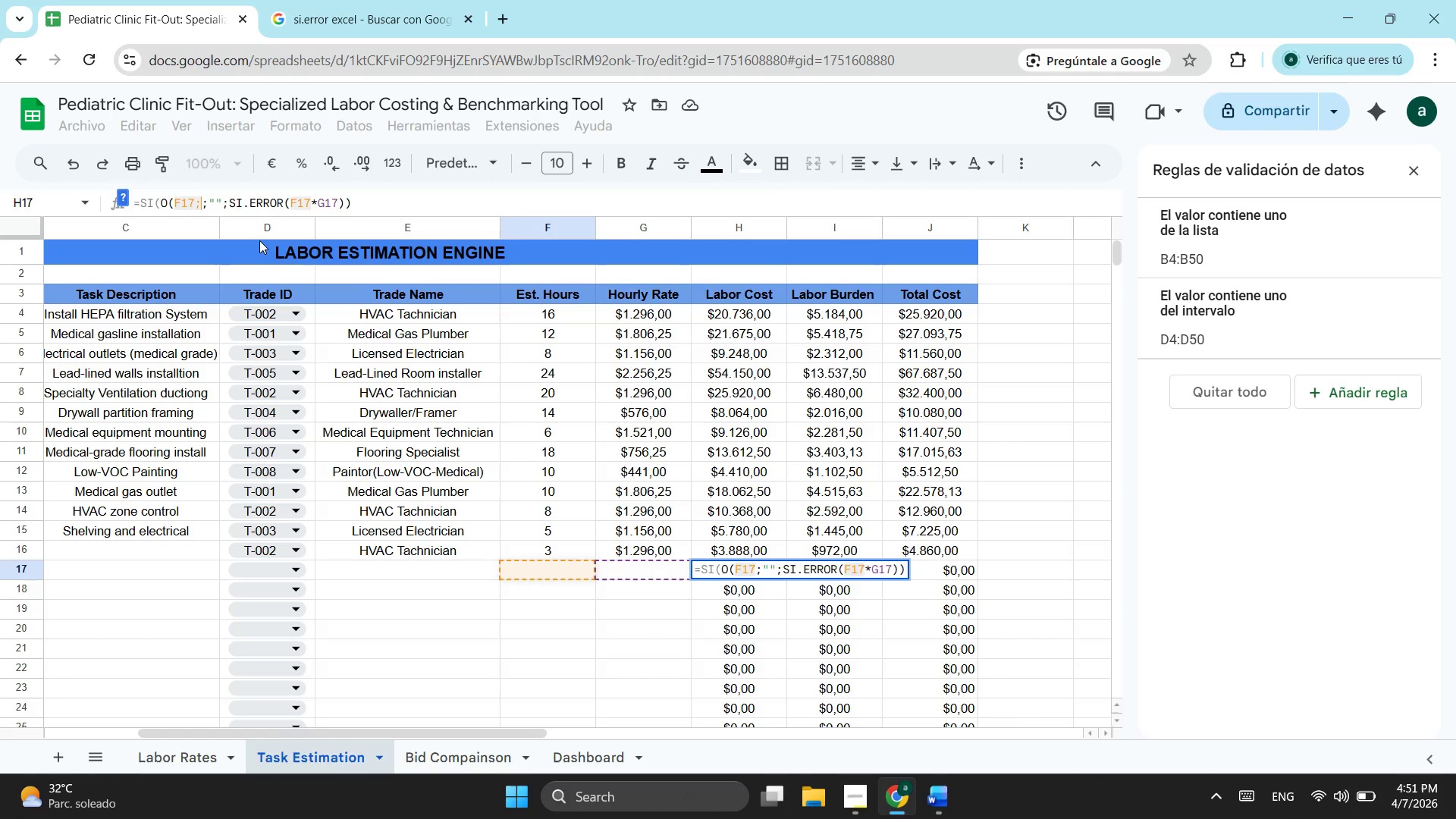 
key(Semicolon)
 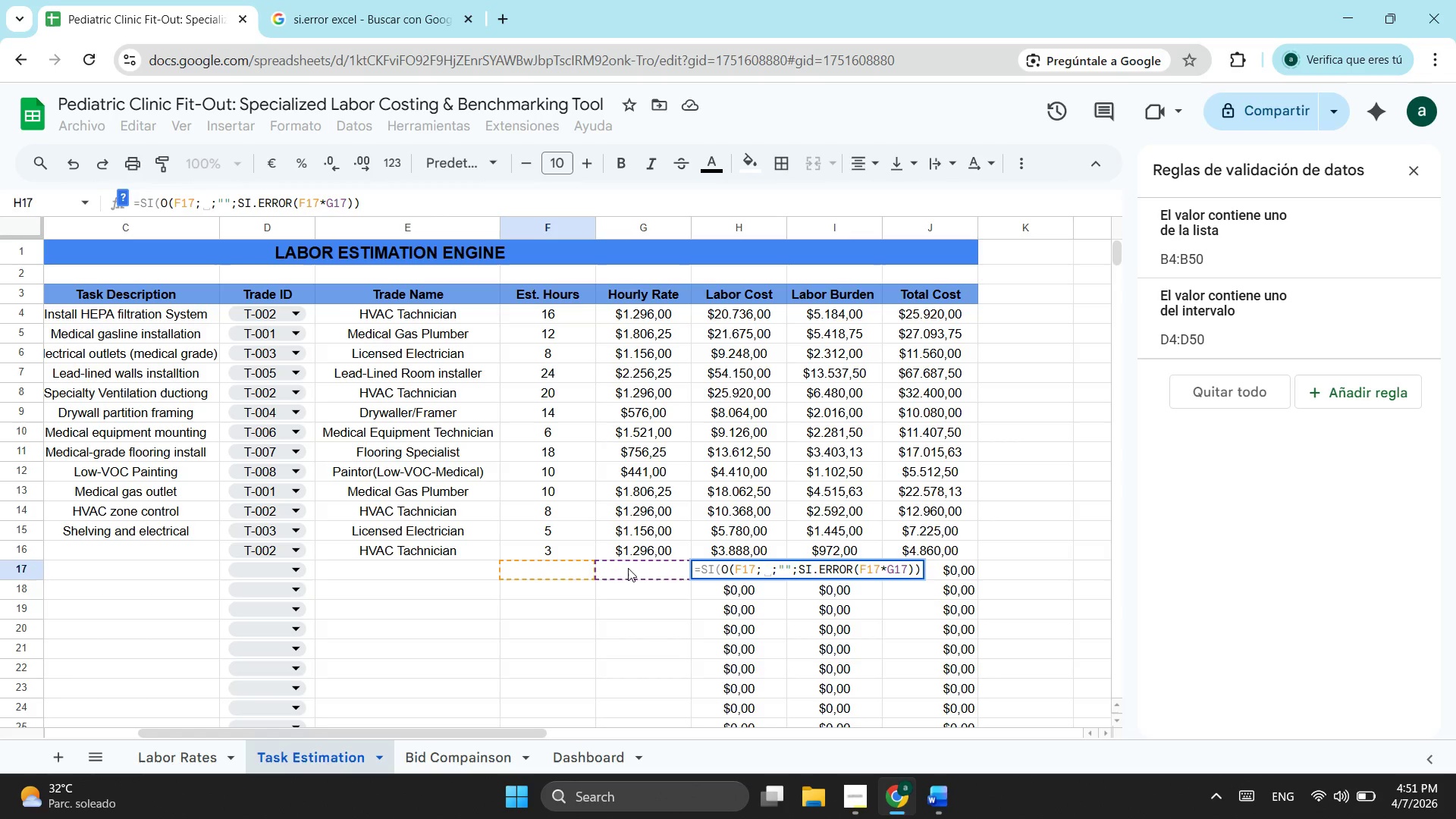 
left_click([631, 570])
 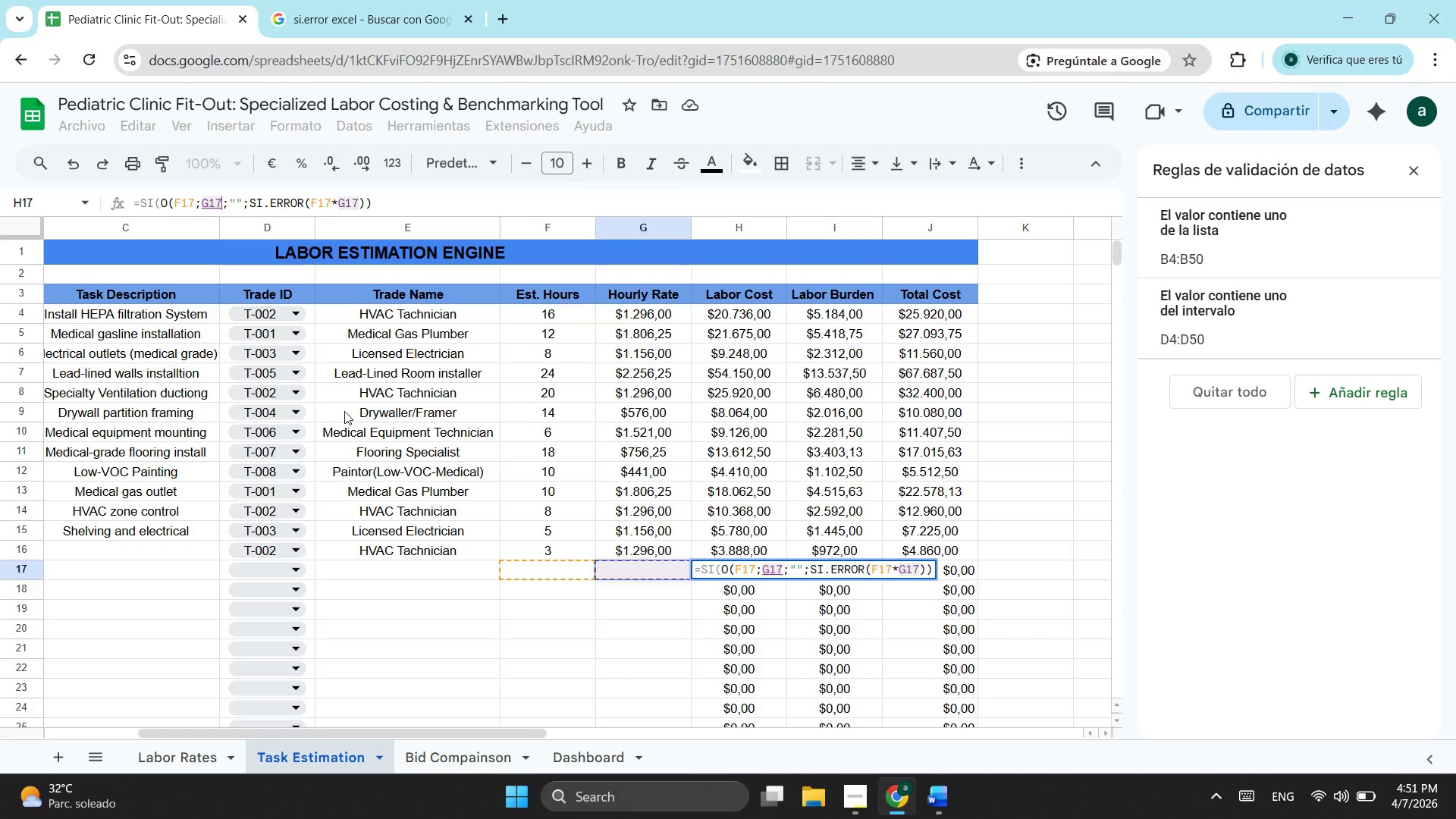 
mouse_move([310, 398])
 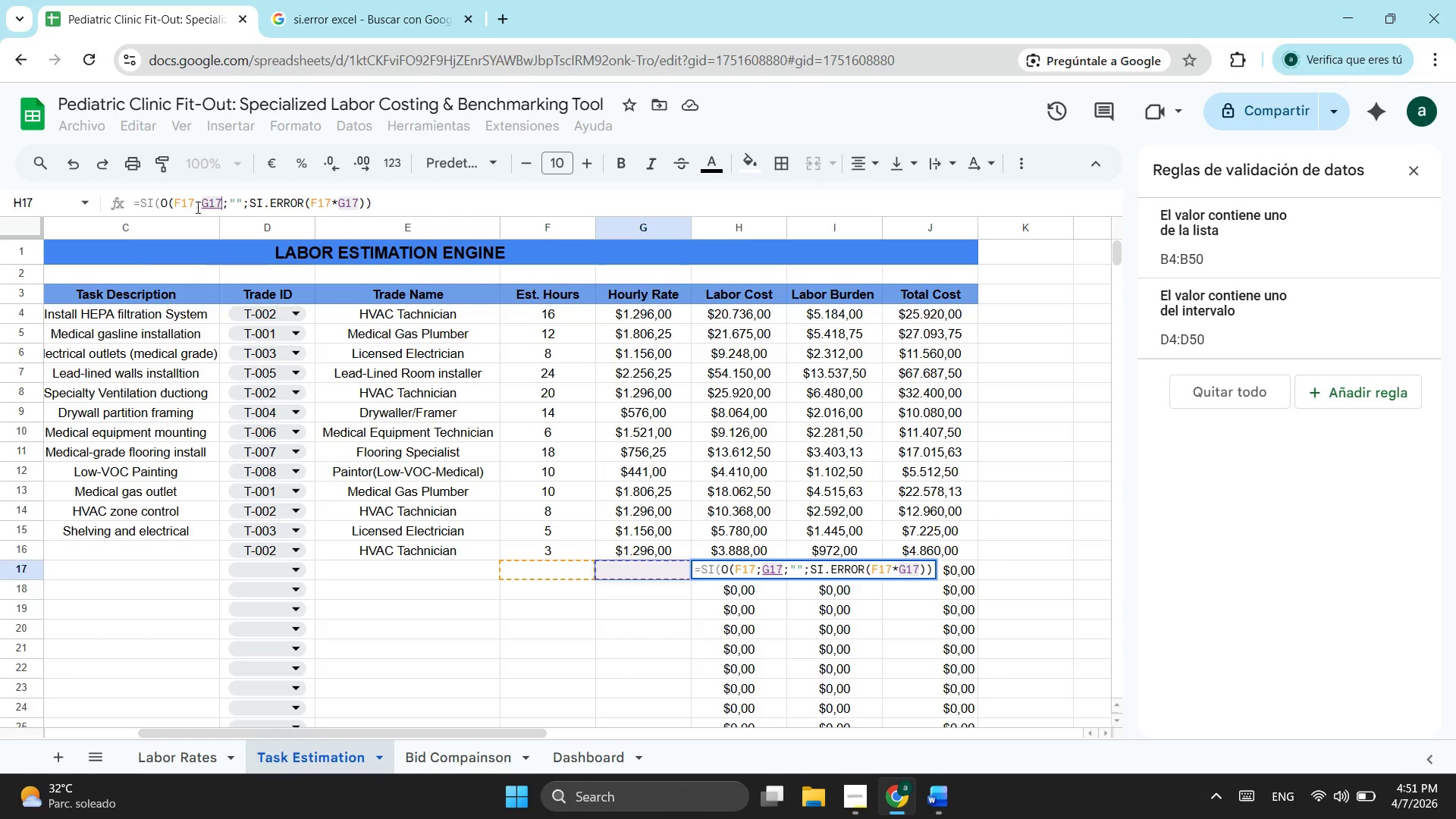 
left_click([196, 207])
 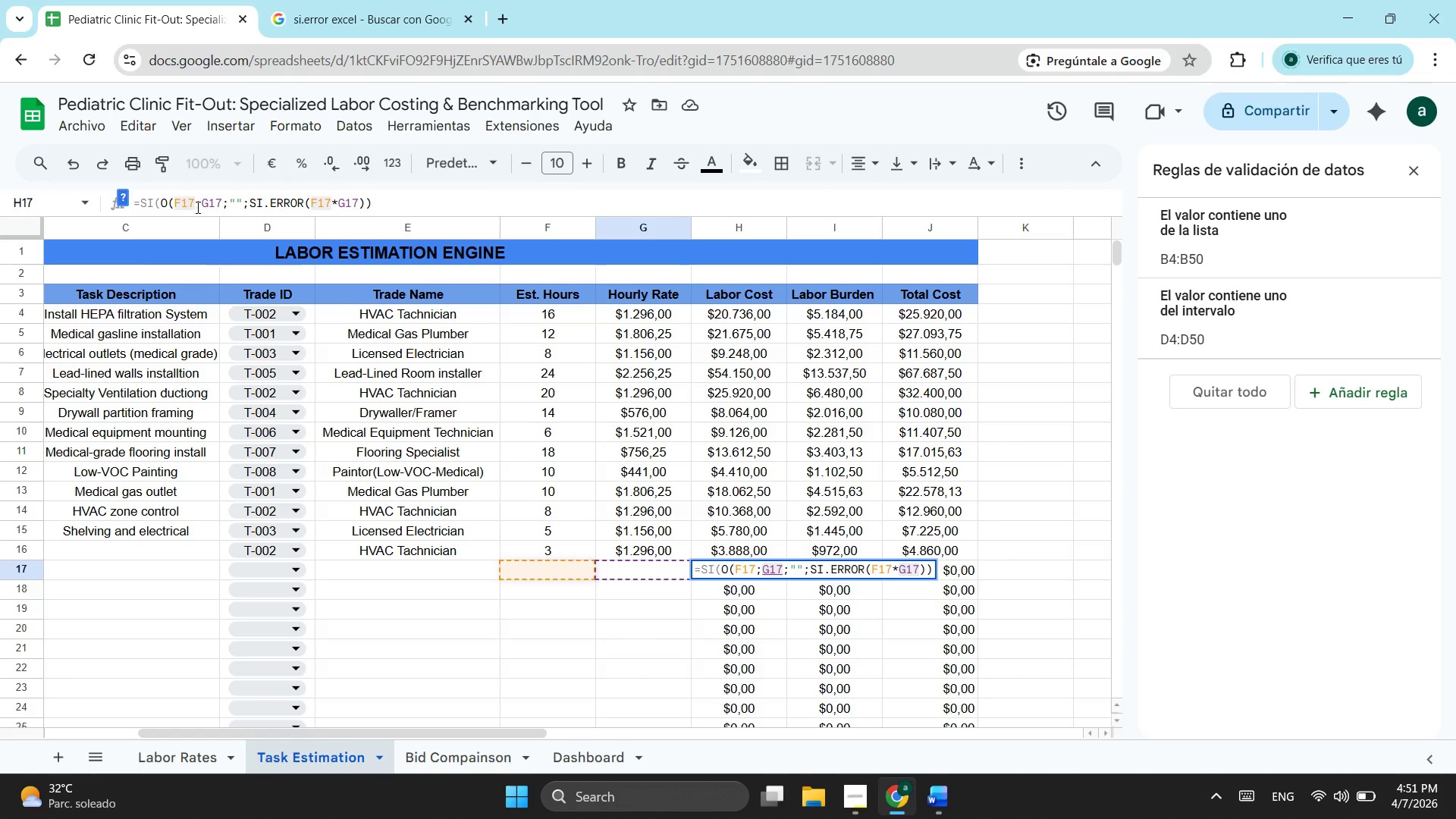 
key(Equal)
 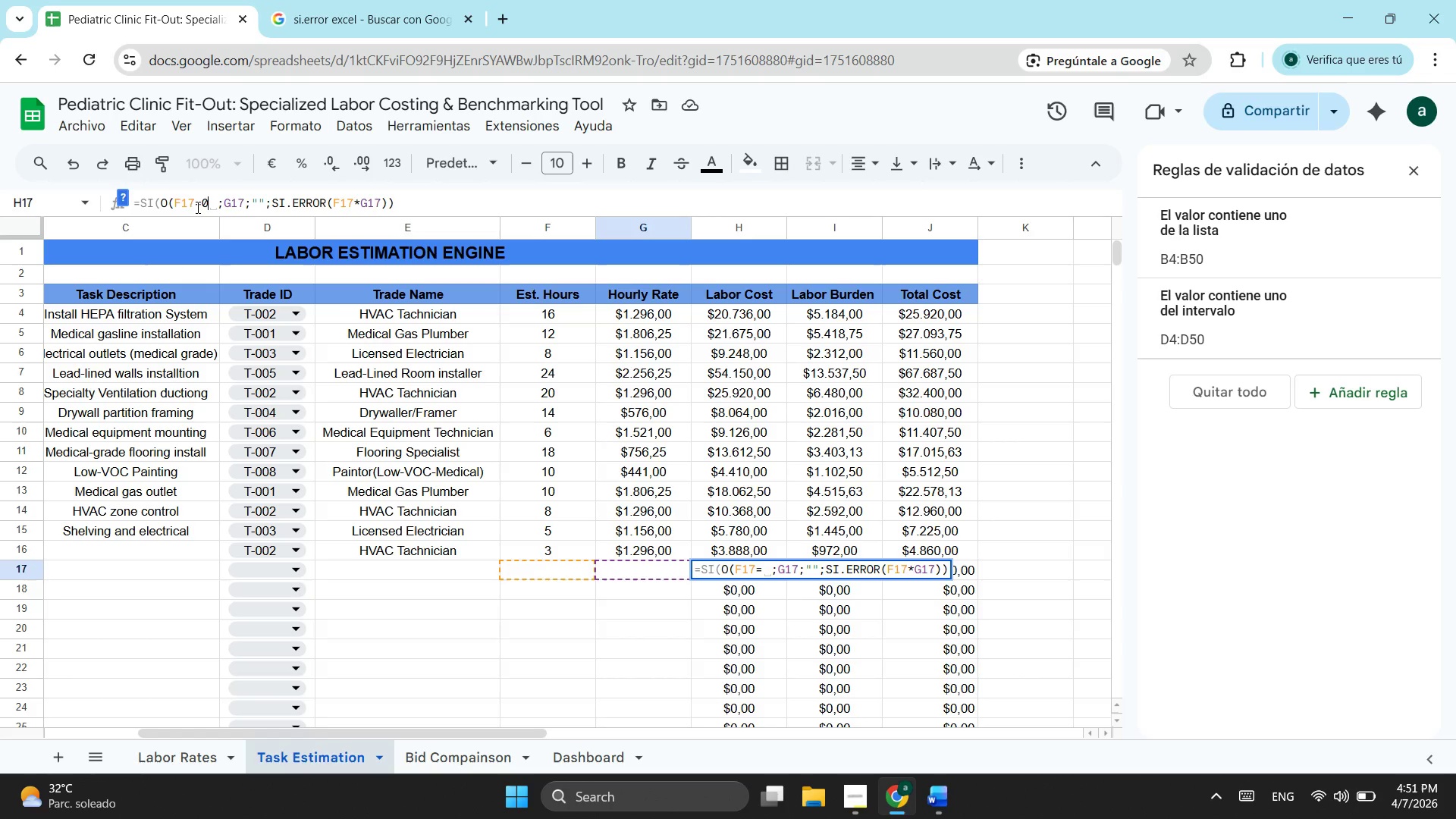 
key(0)
 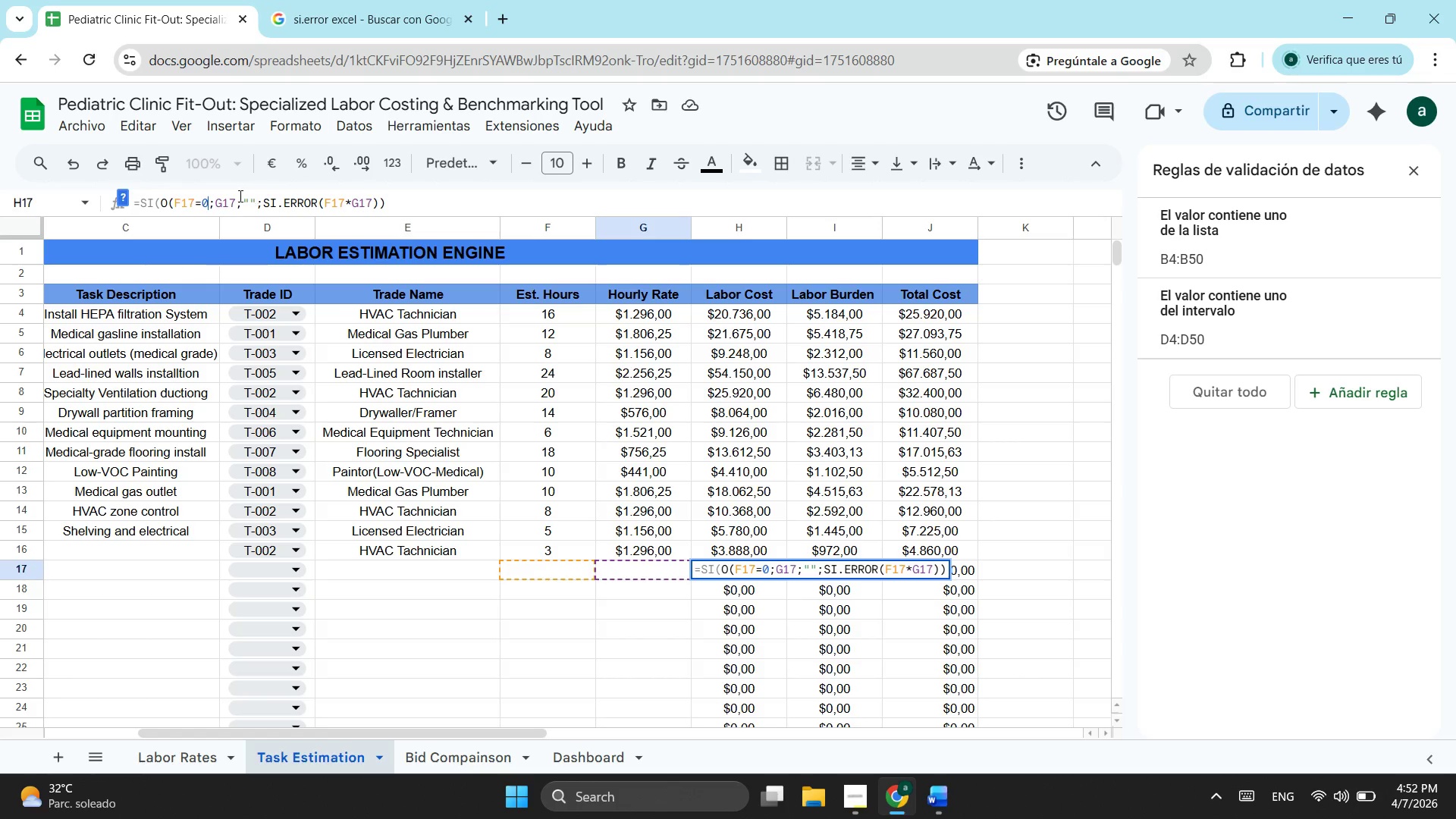 
left_click([237, 196])
 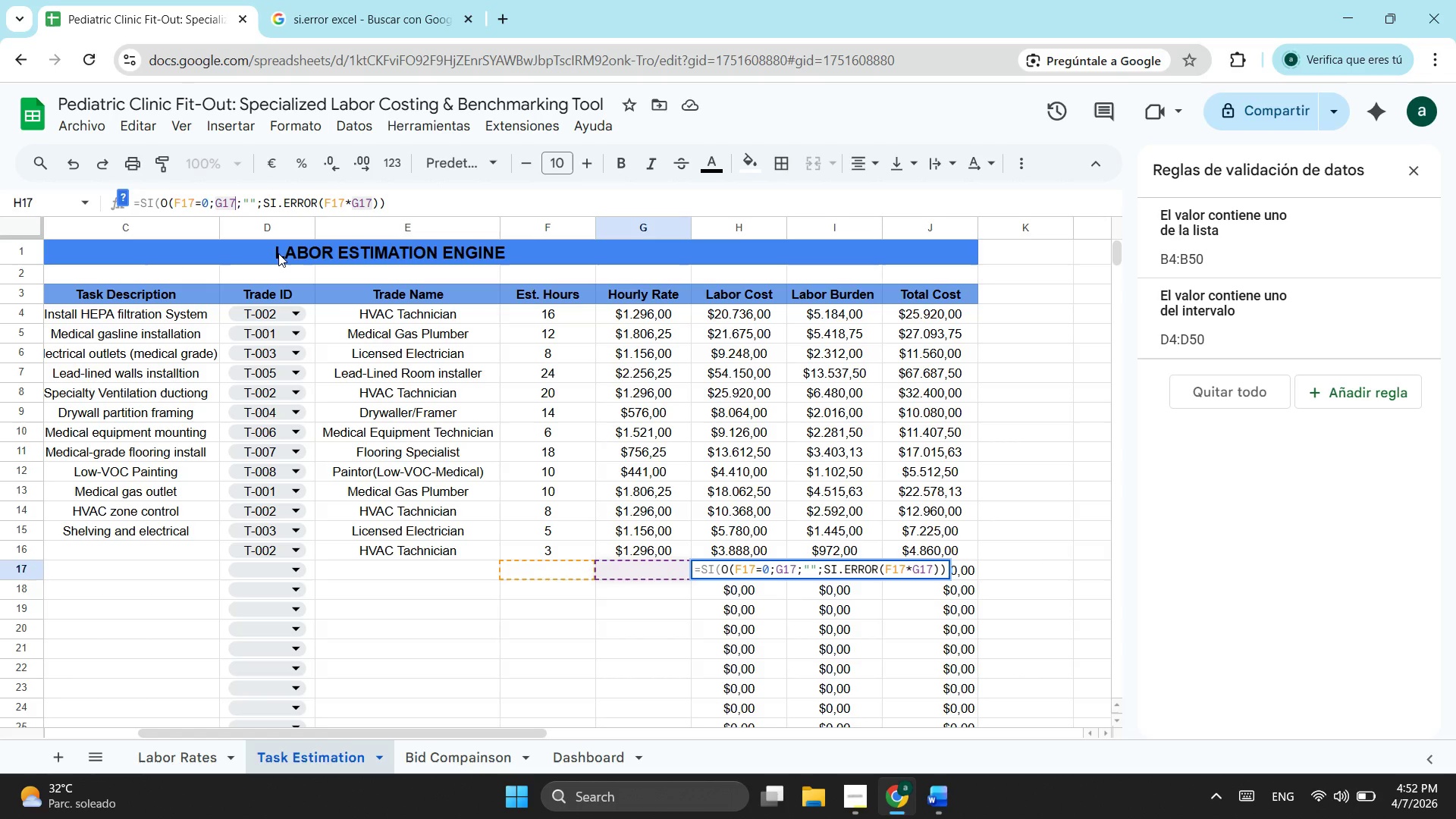 
key(Equal)
 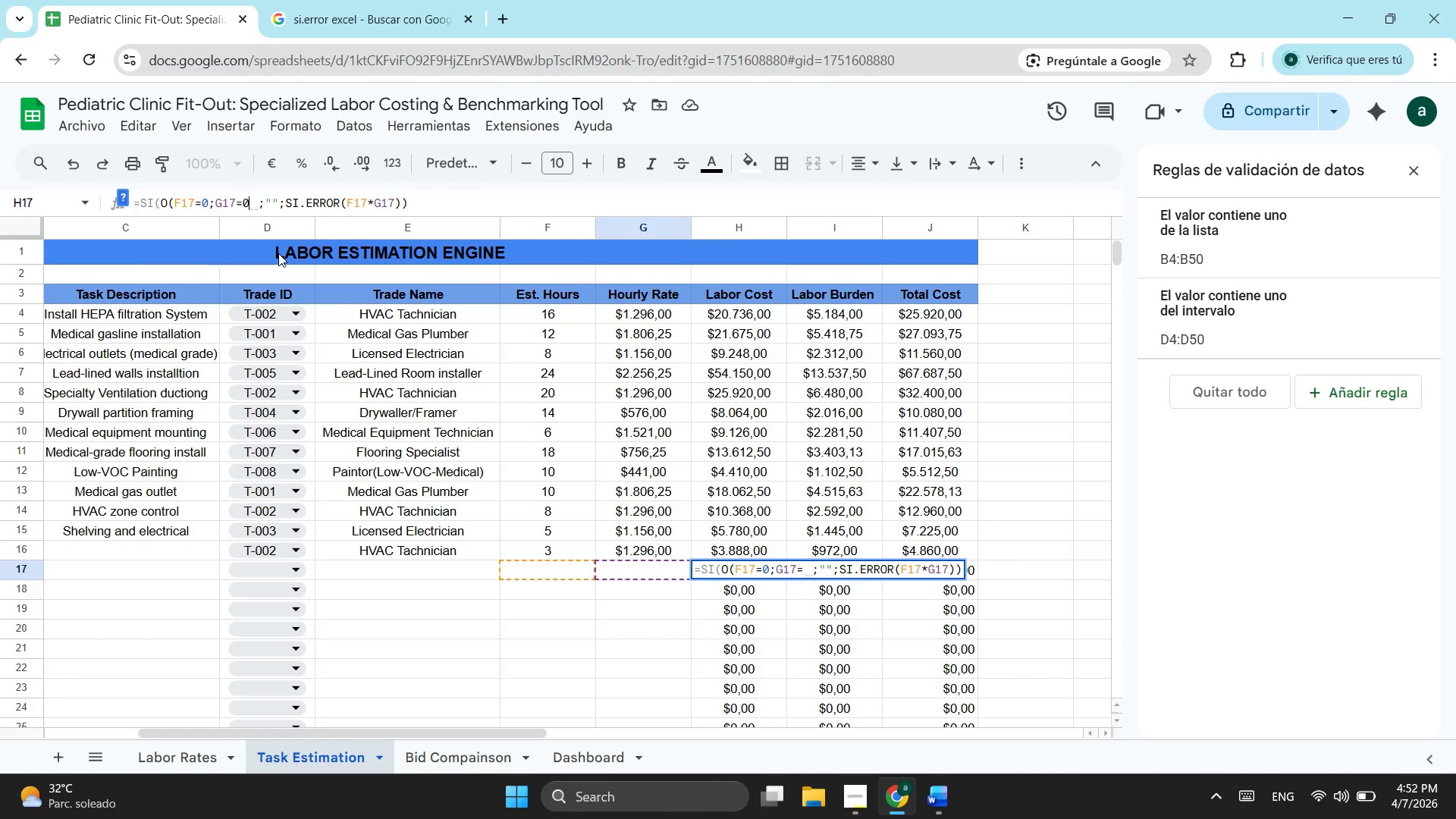 
key(0)
 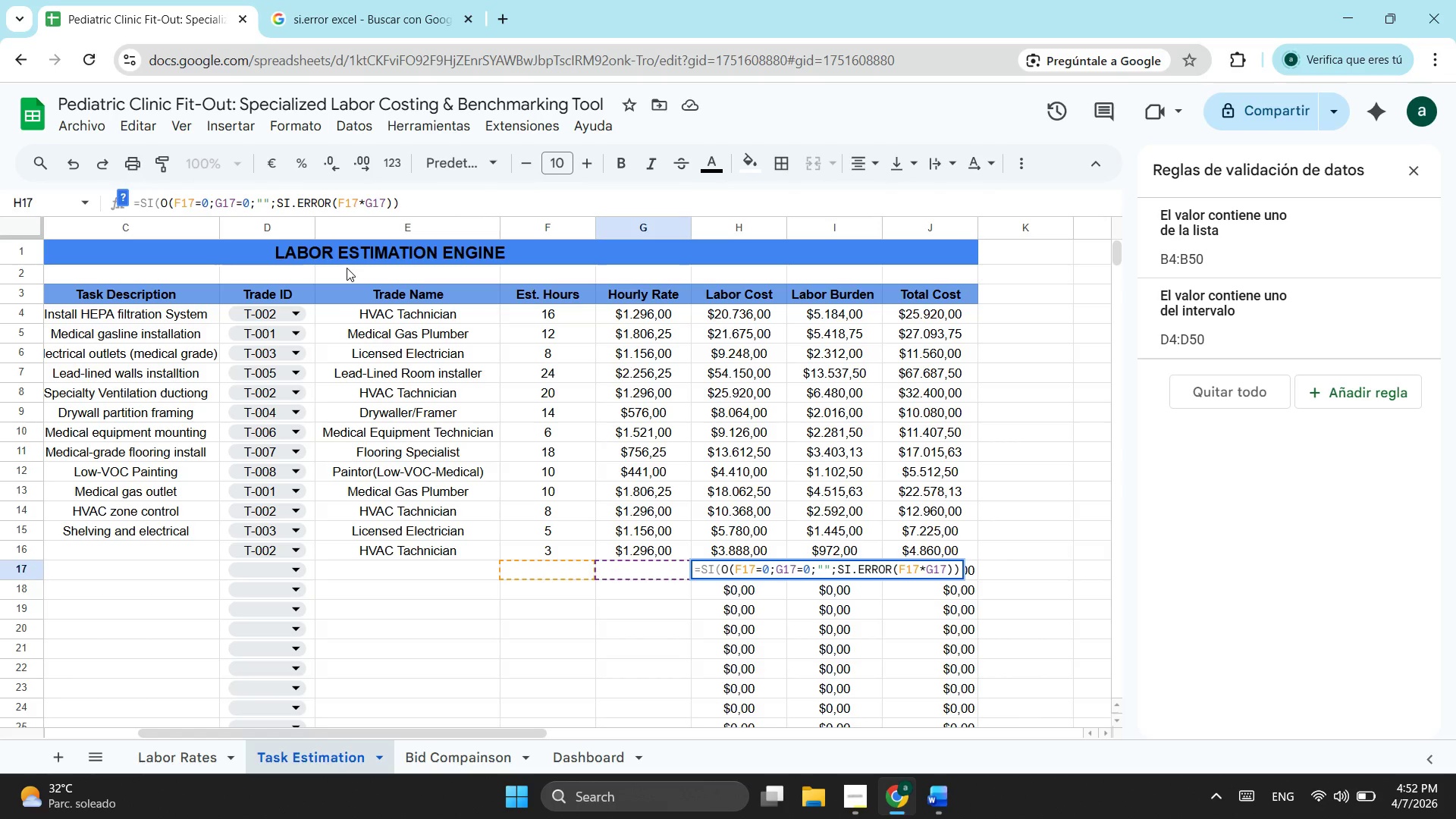 
wait(6.67)
 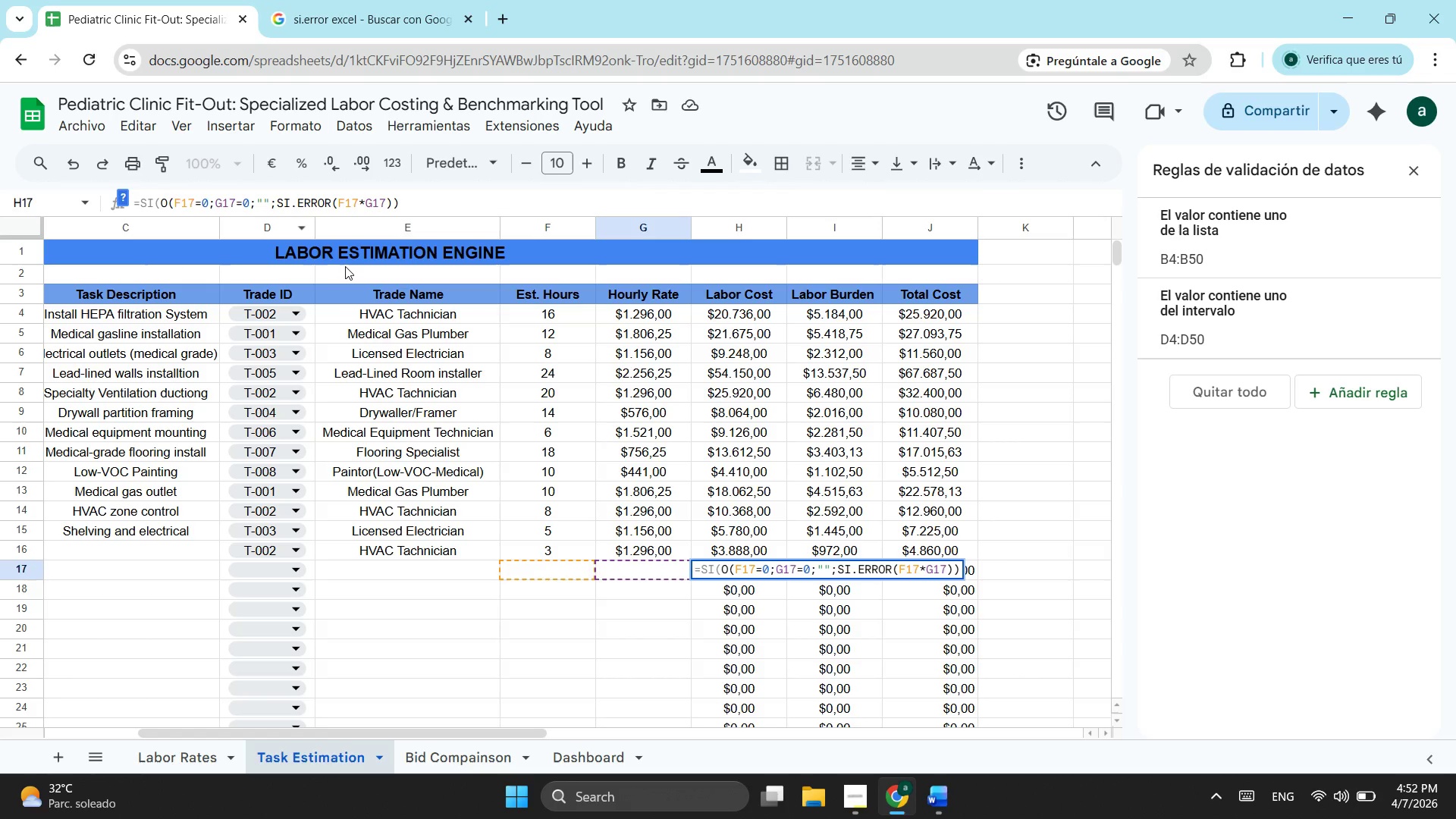 
key(Shift+0)
 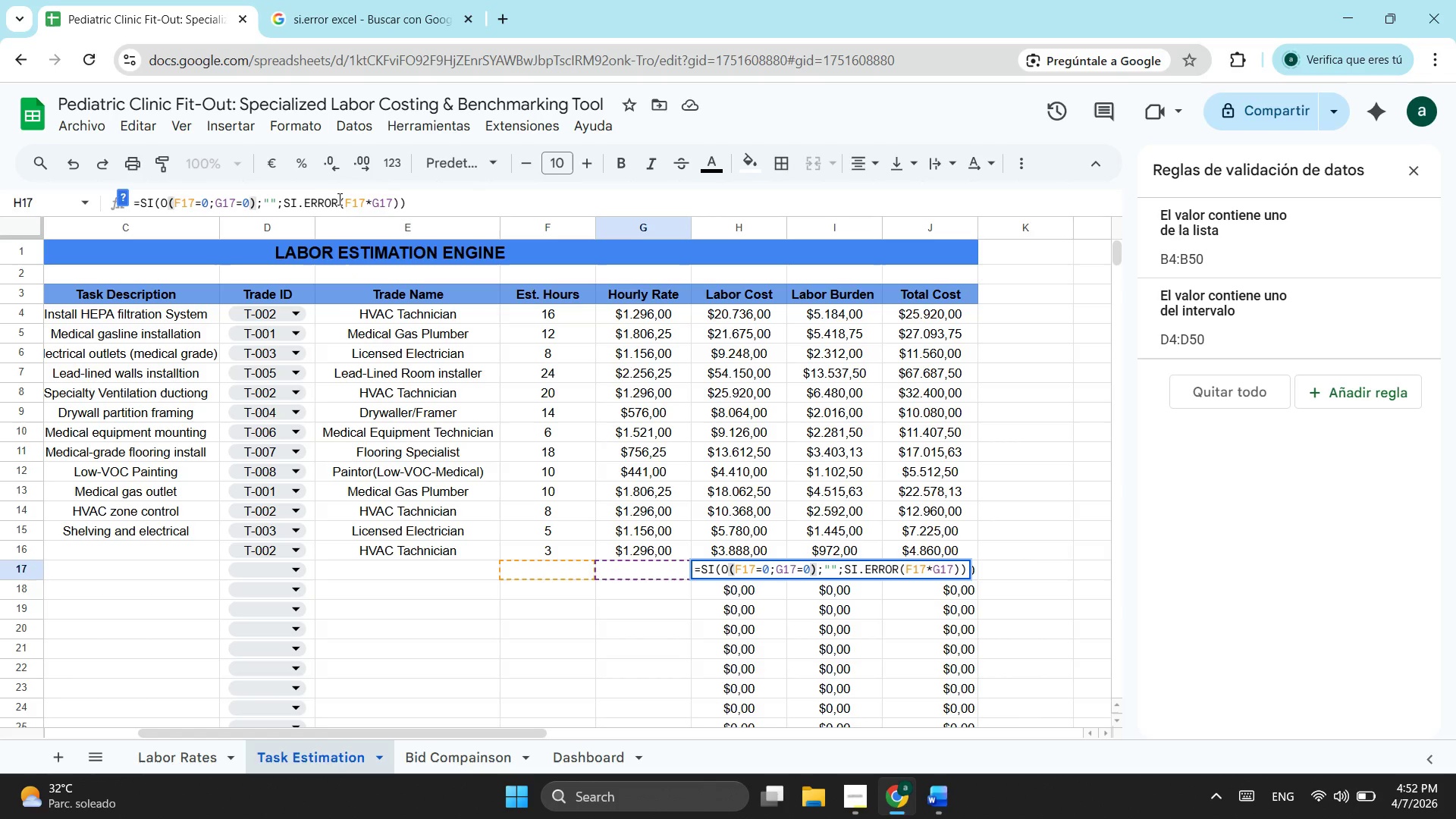 
left_click_drag(start_coordinate=[345, 198], to_coordinate=[284, 207])
 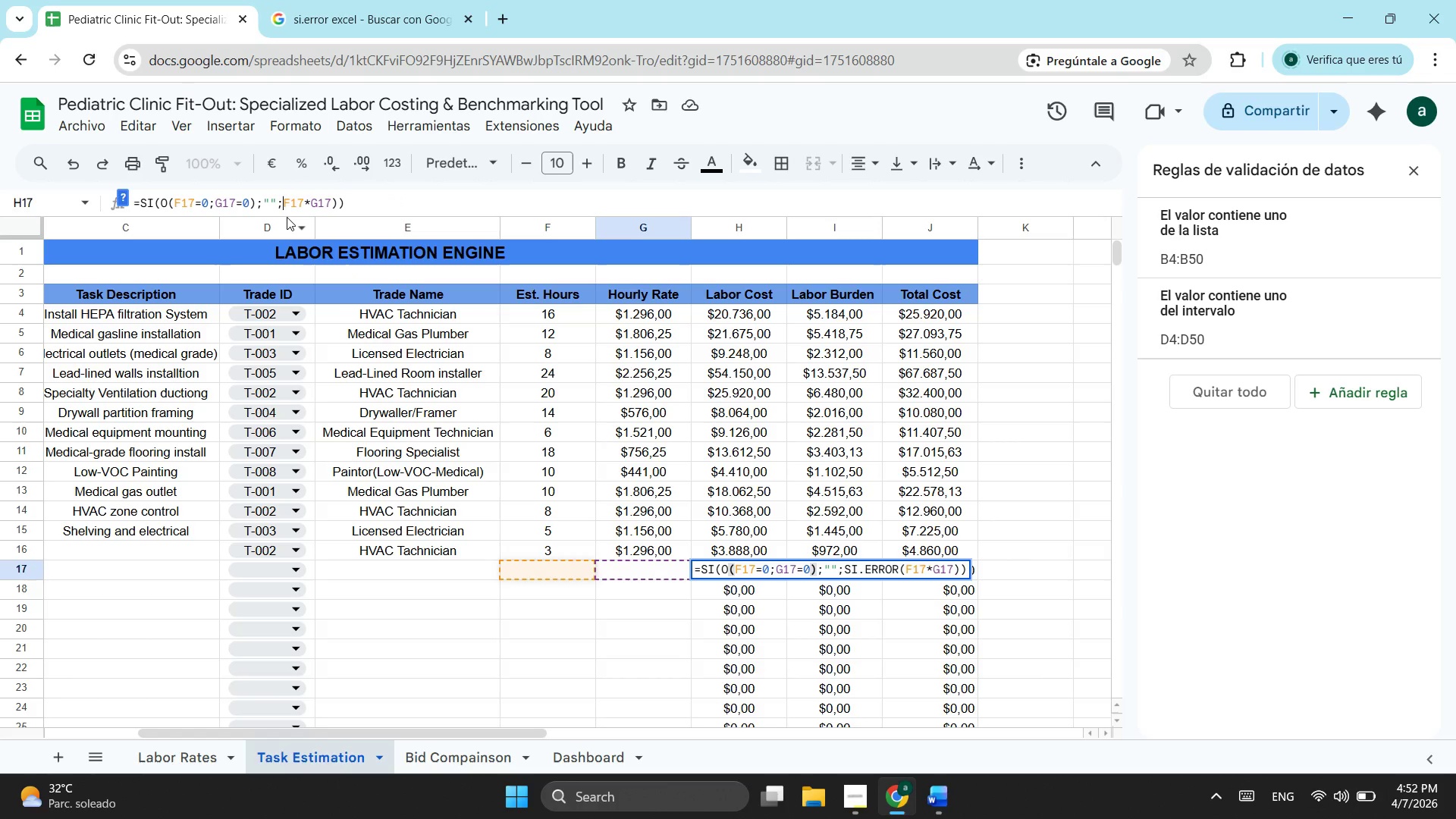 
key(Backspace)
 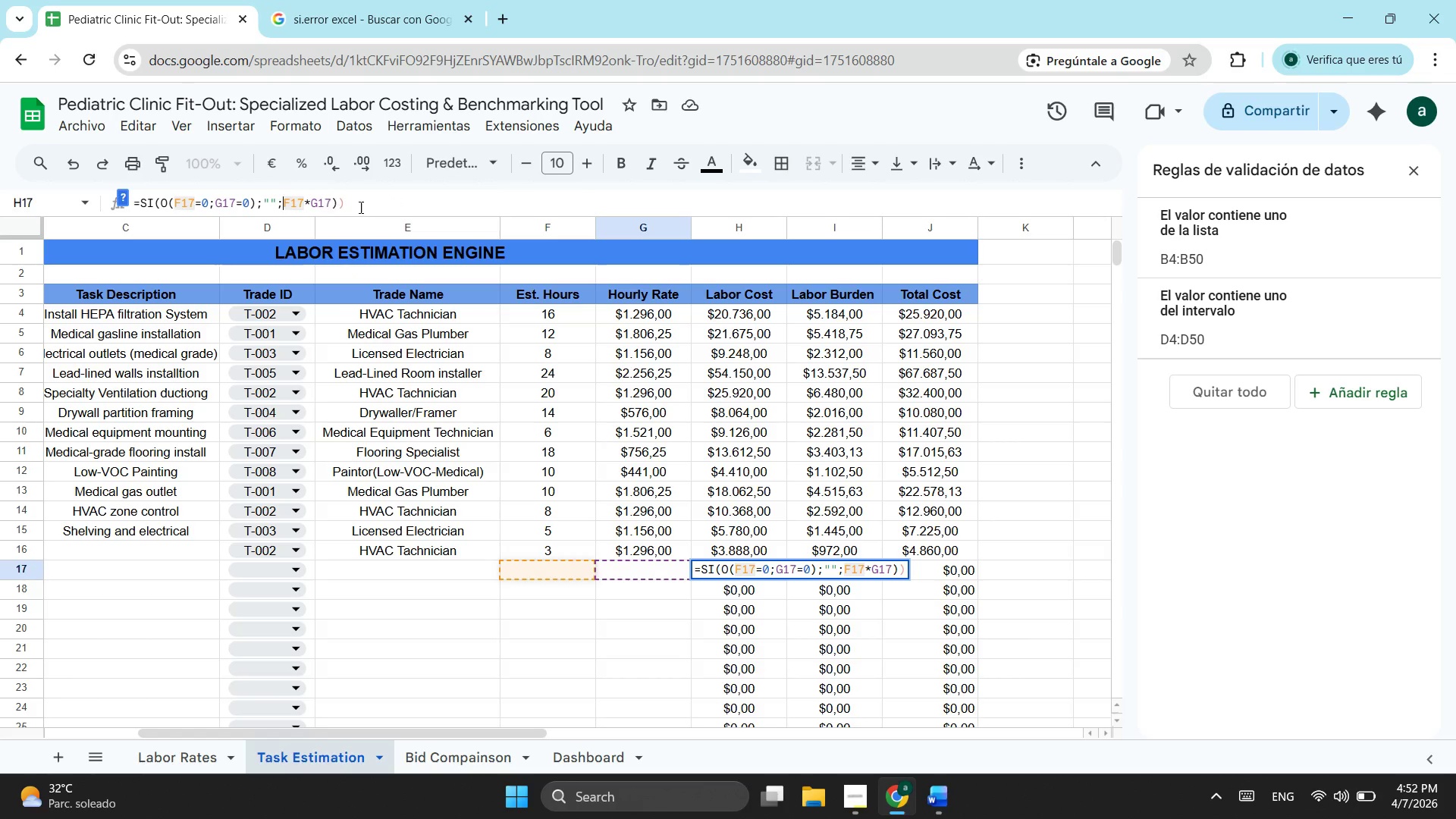 
left_click([369, 207])
 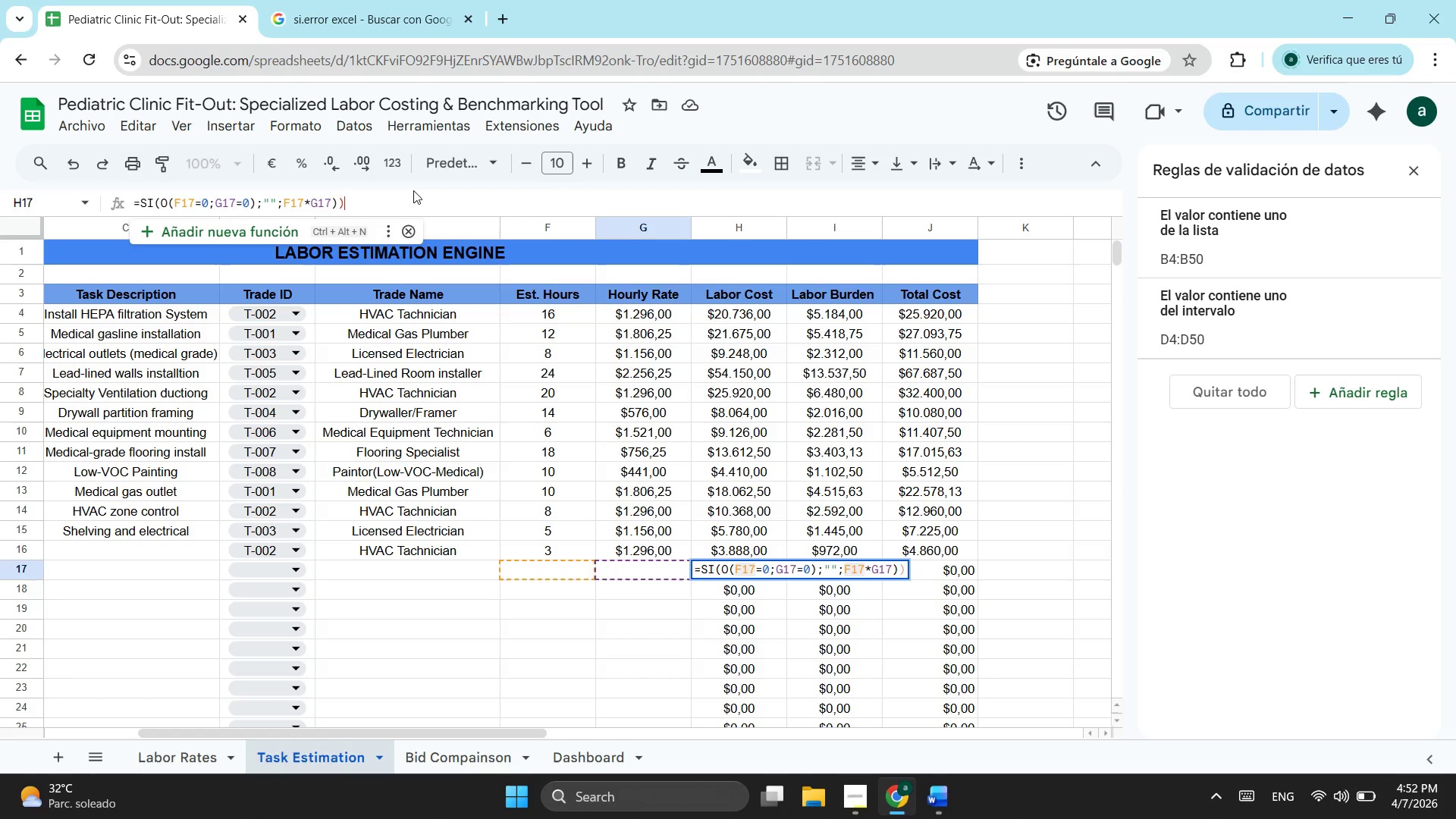 
key(Backspace)
 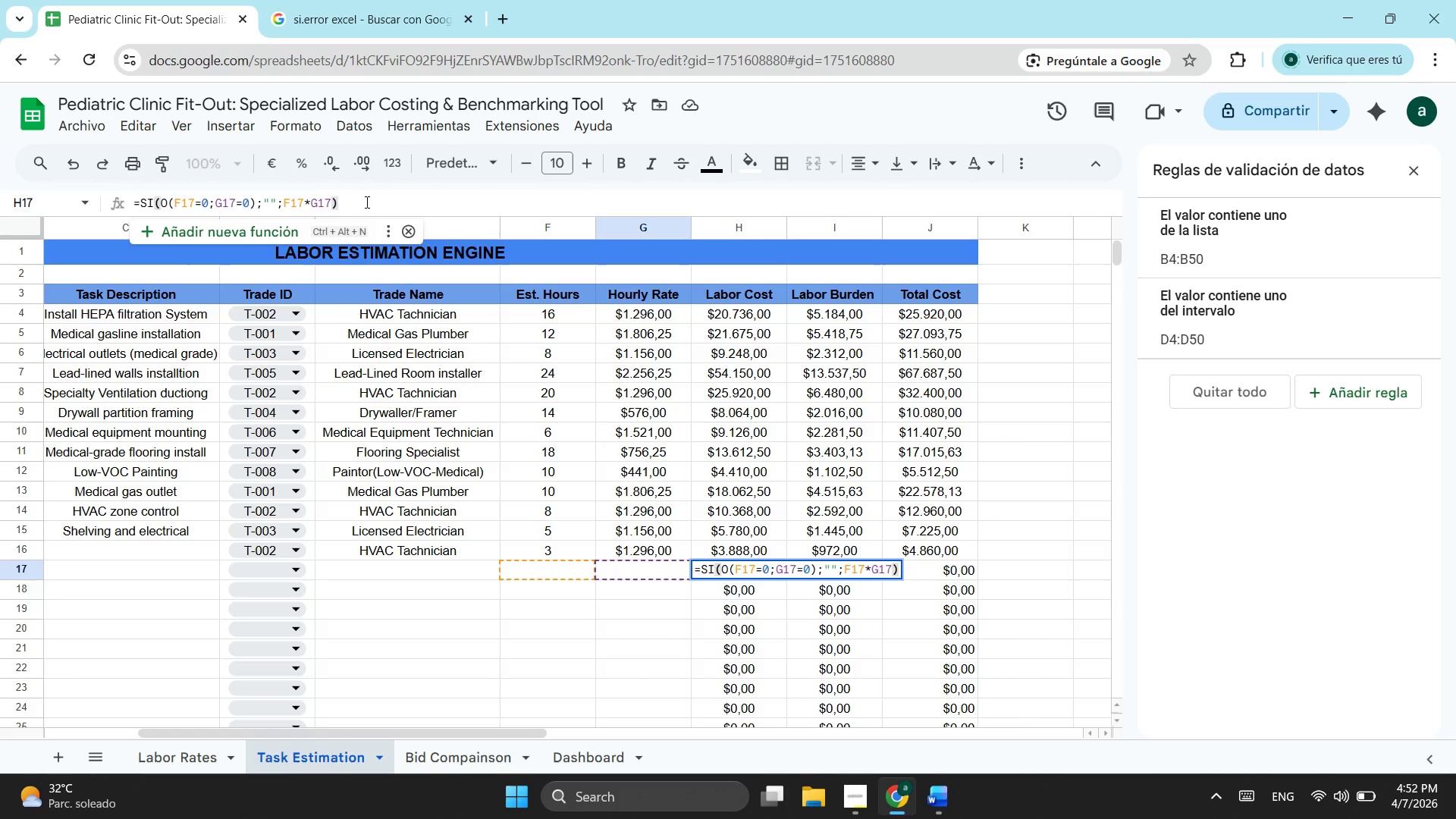 
wait(8.97)
 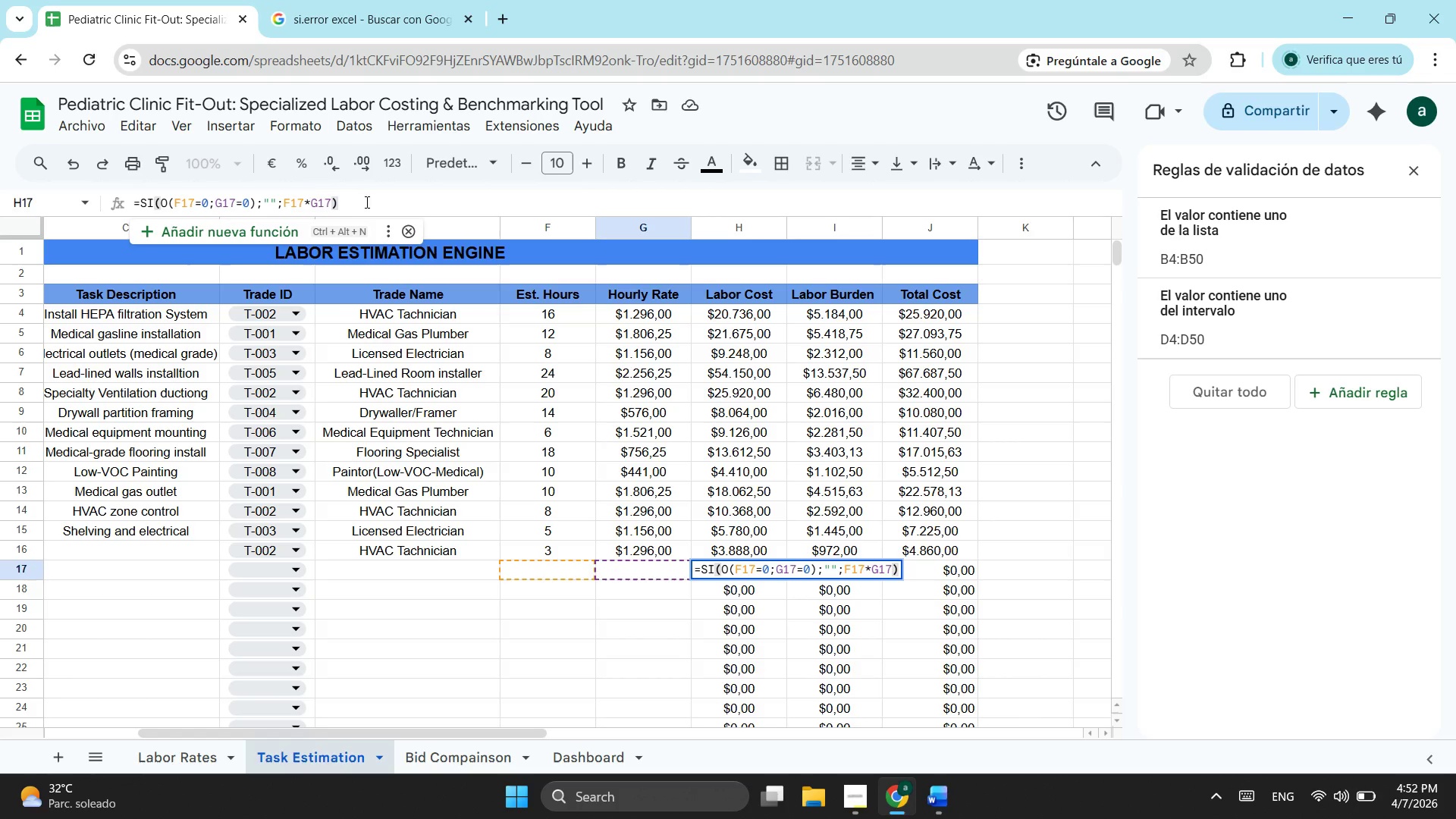 
left_click([254, 199])
 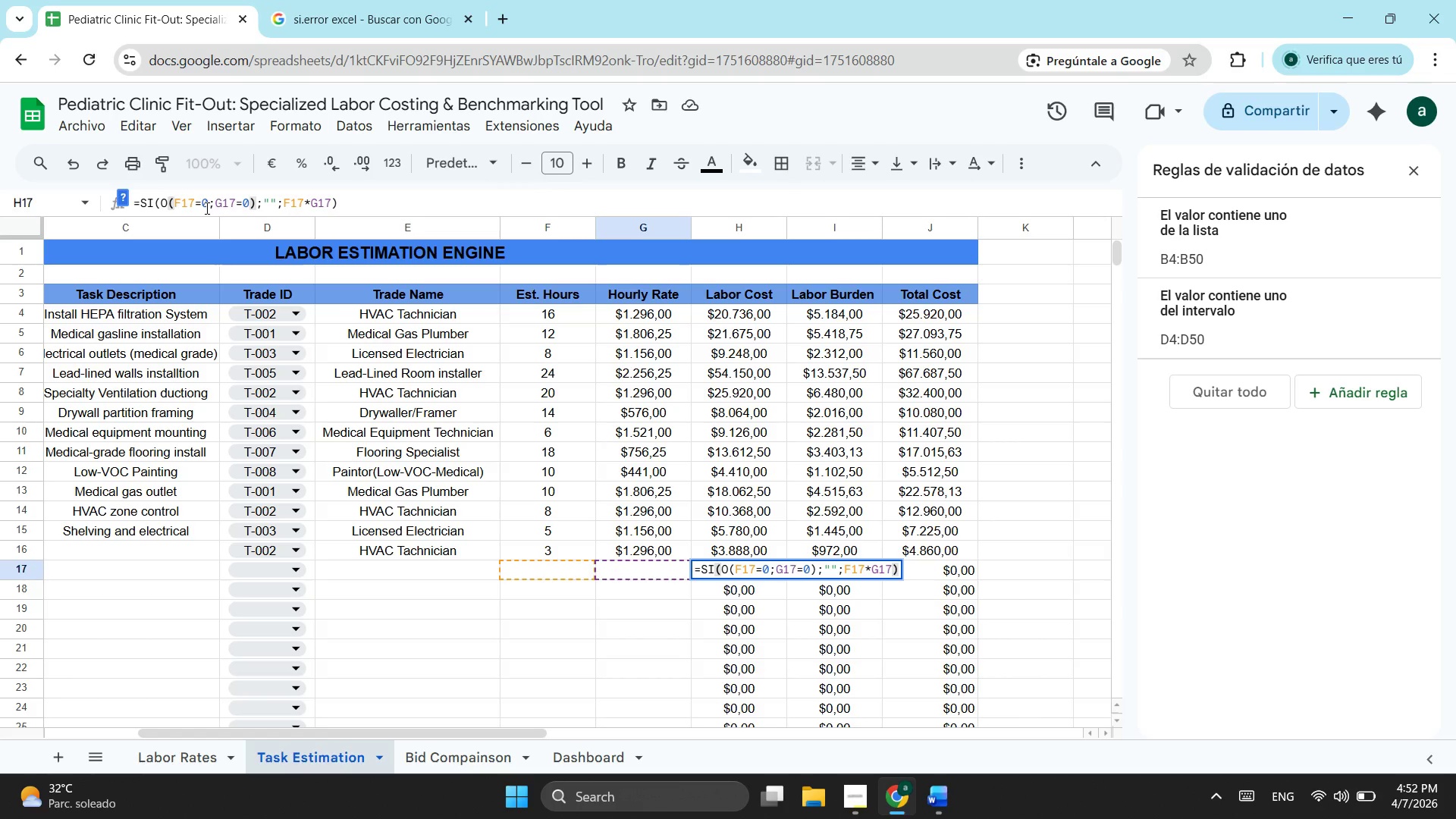 
left_click([206, 208])
 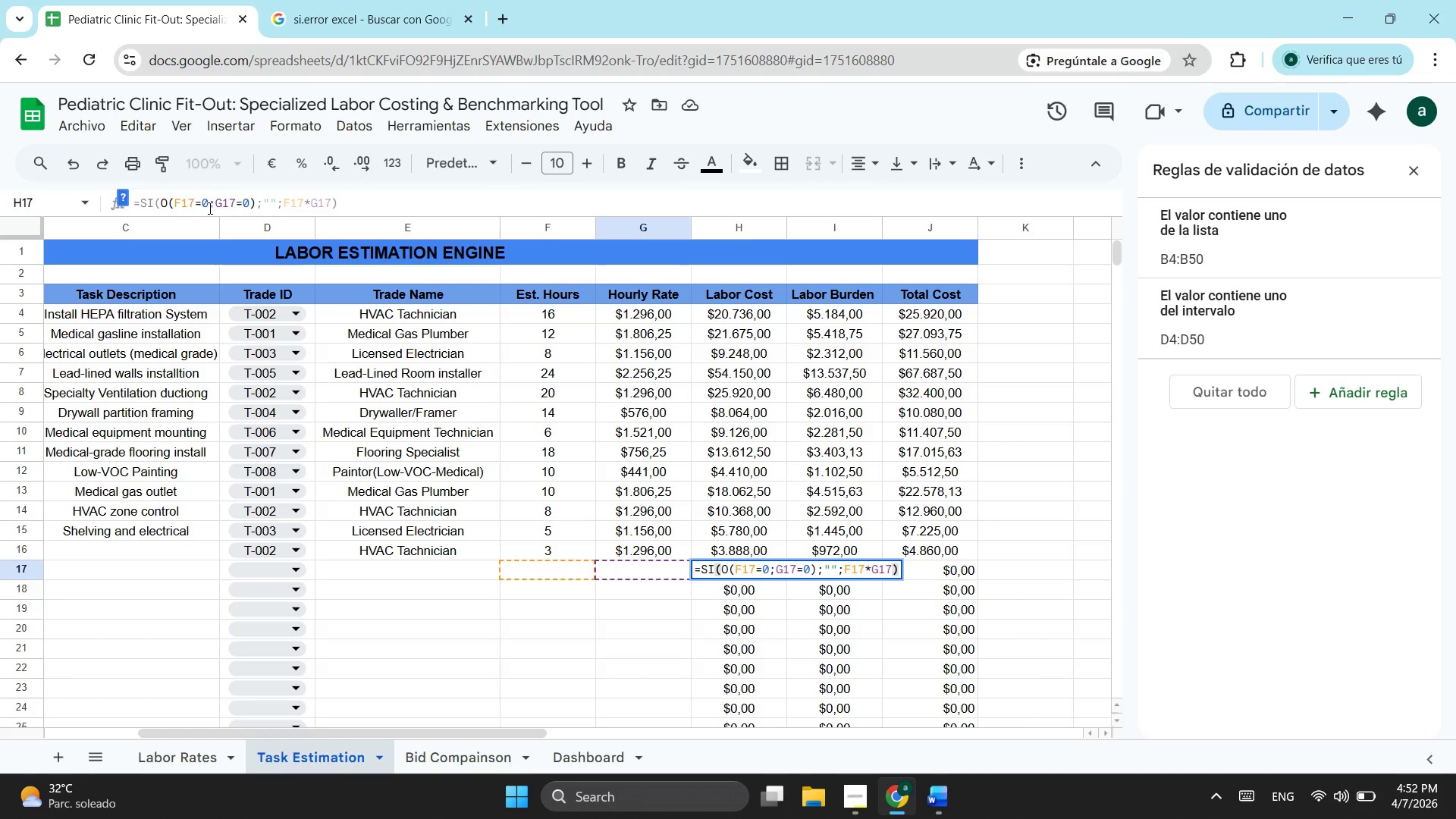 
key(Backspace)
 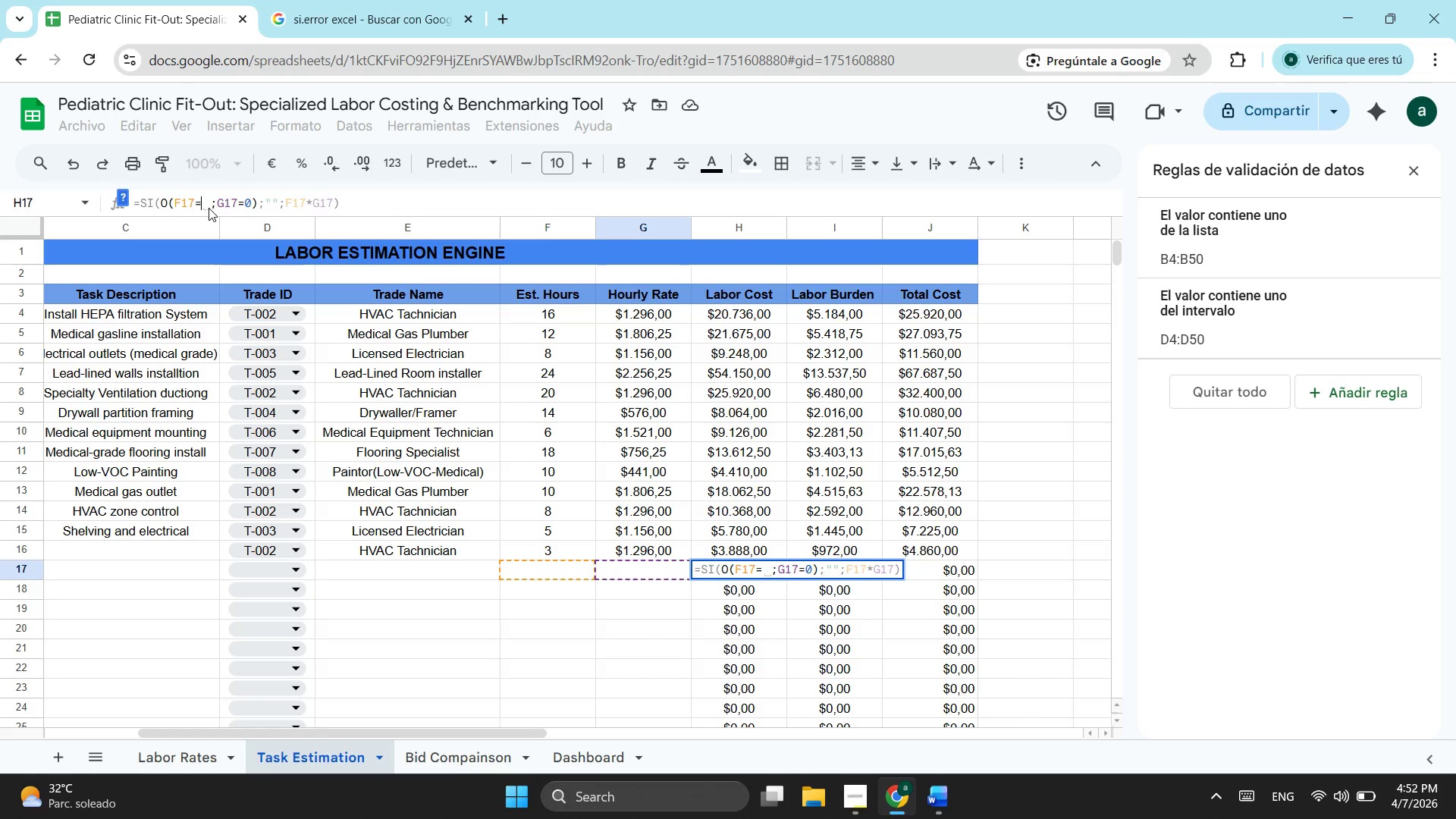 
key(Shift+Quote)
 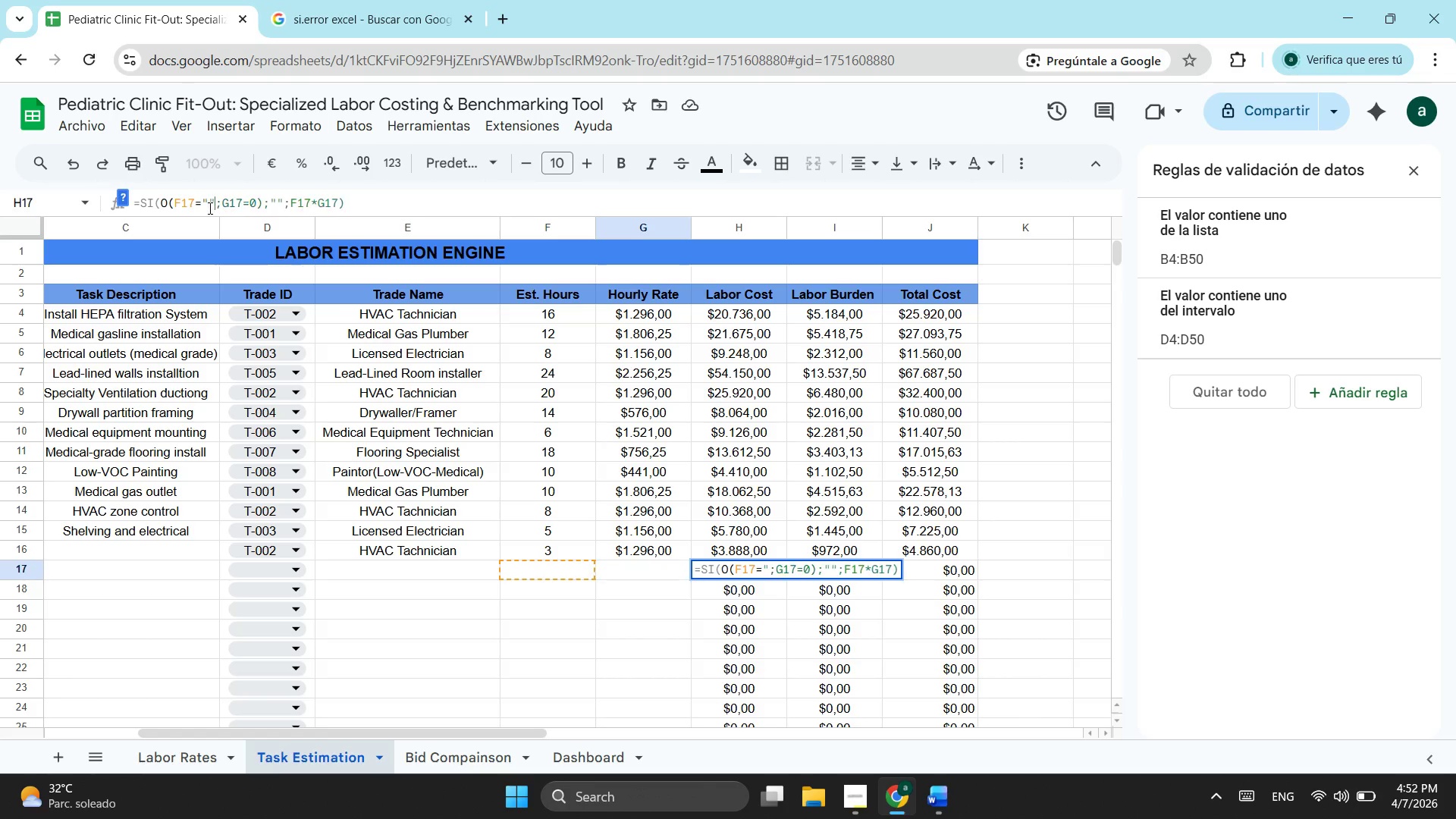 
key(Shift+Quote)
 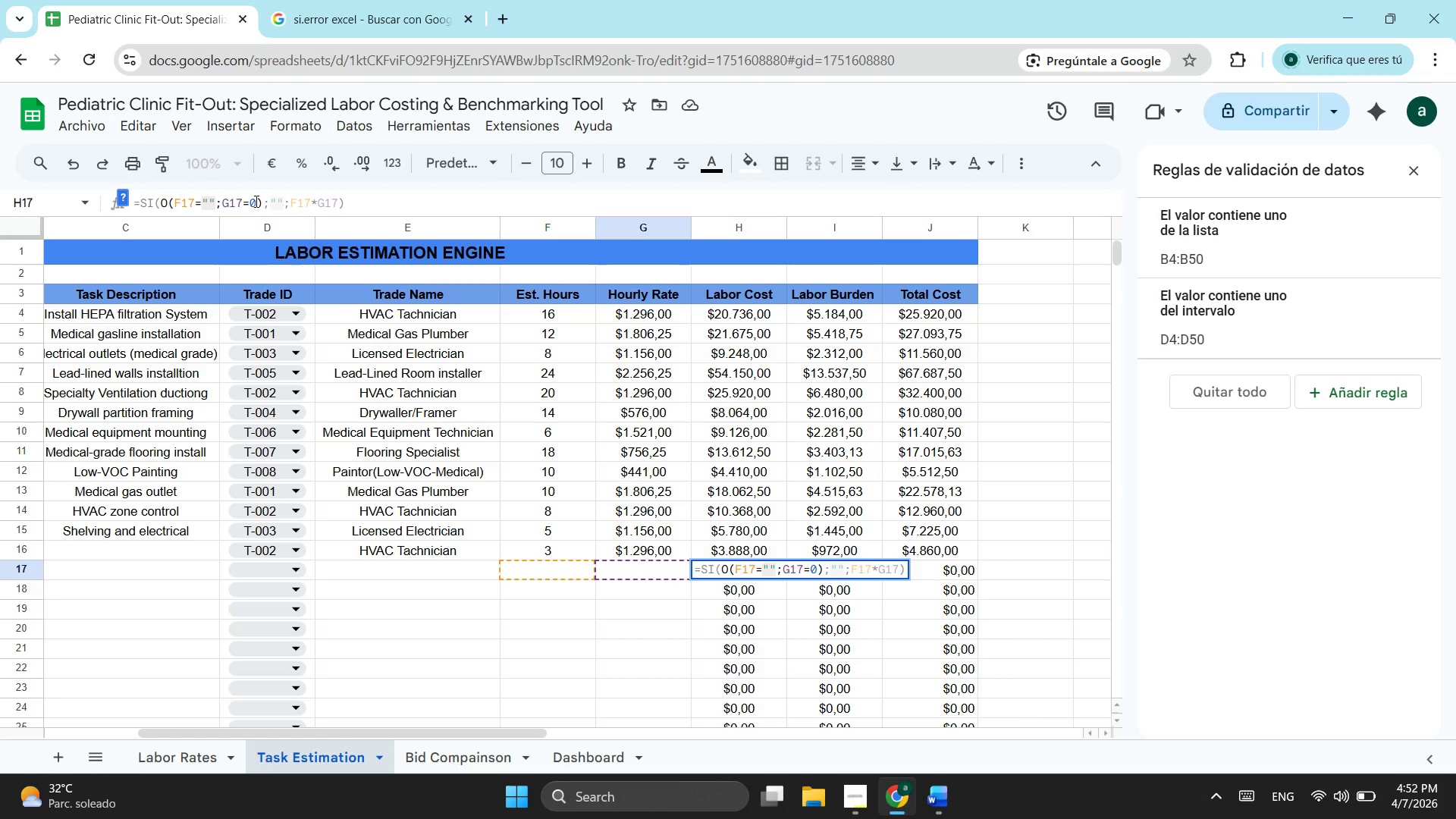 
left_click([255, 201])
 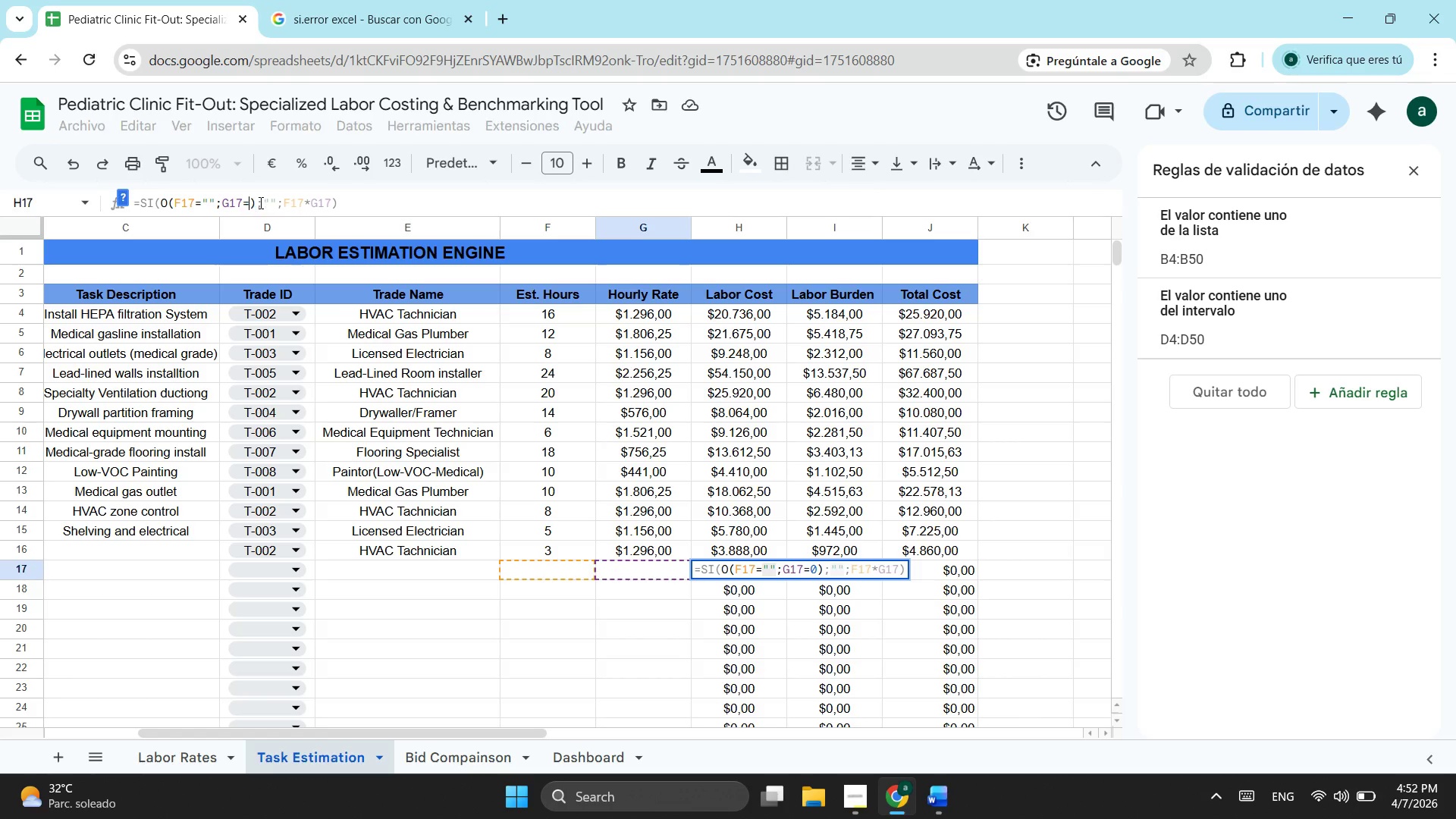 
key(Backspace)
 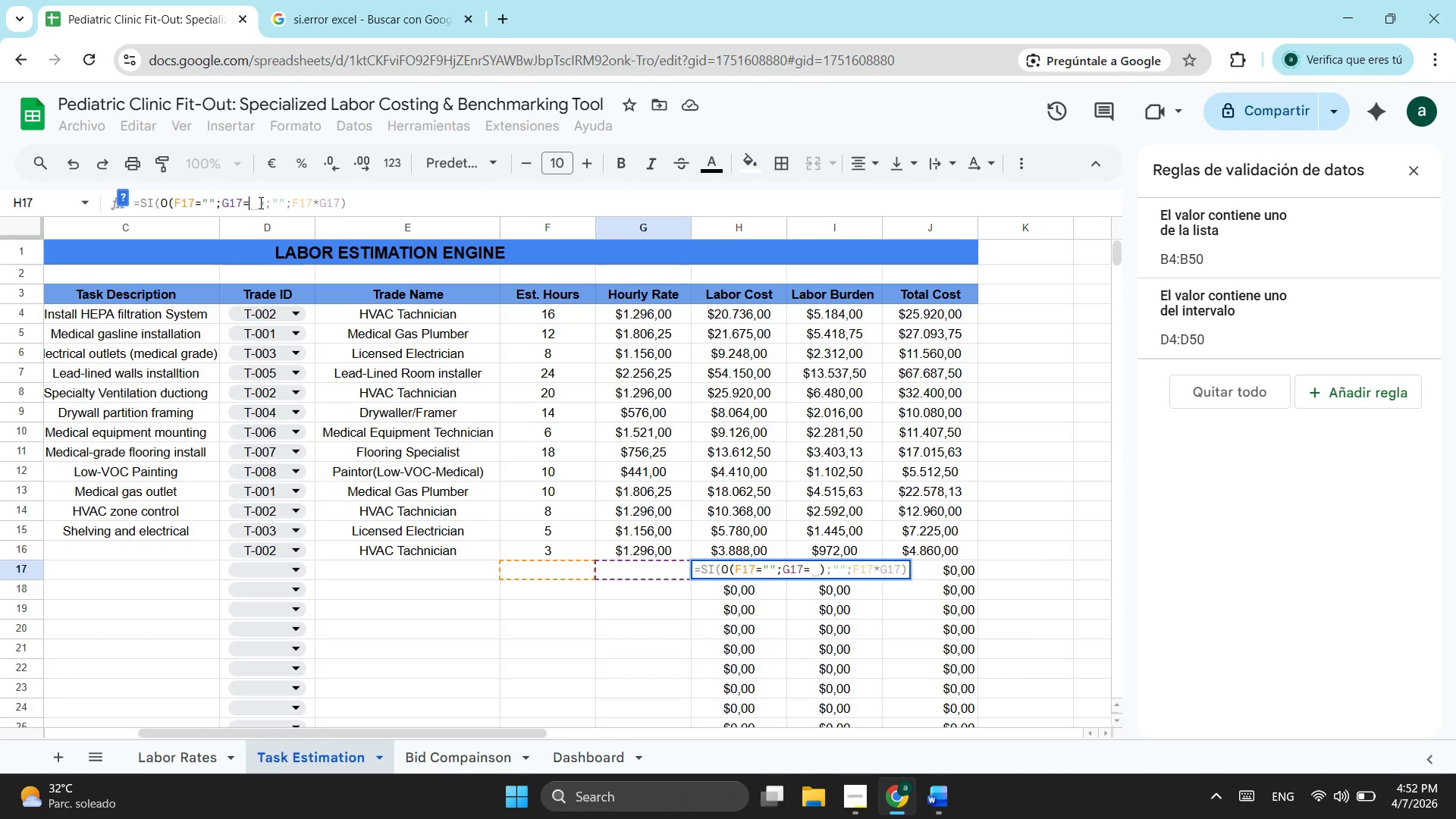 
key(Shift+Quote)
 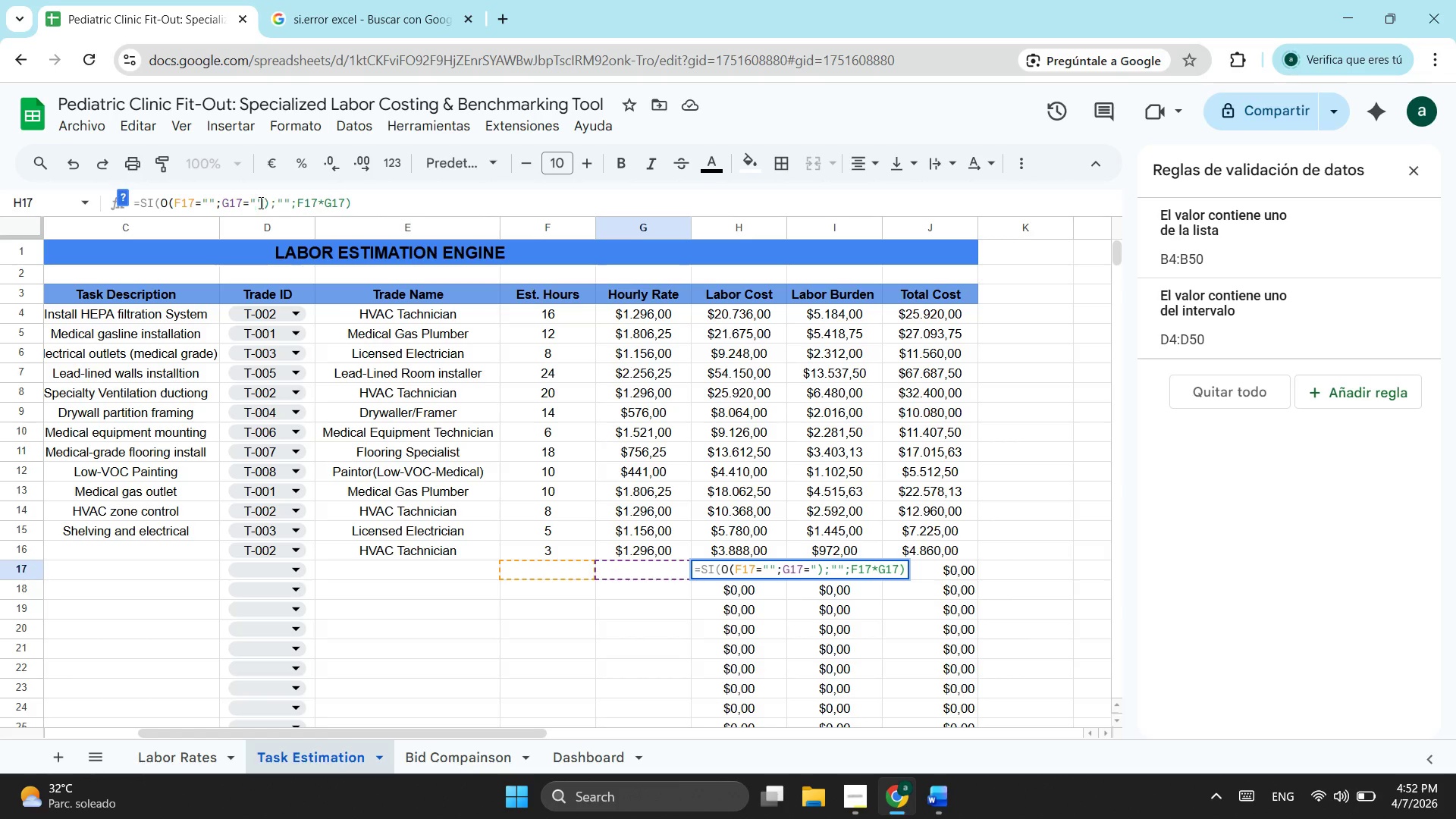 
key(Shift+Quote)
 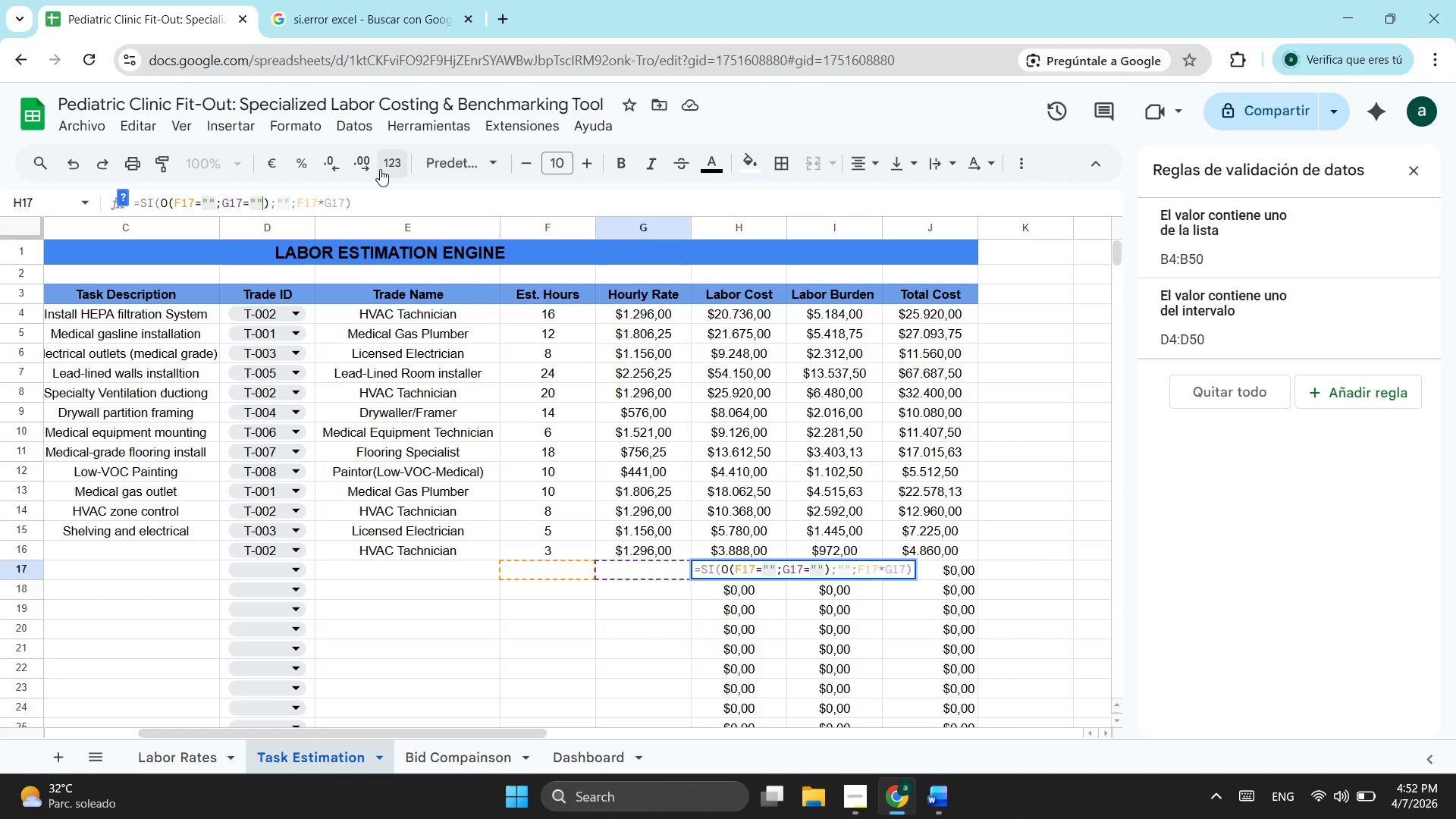 
left_click([397, 196])
 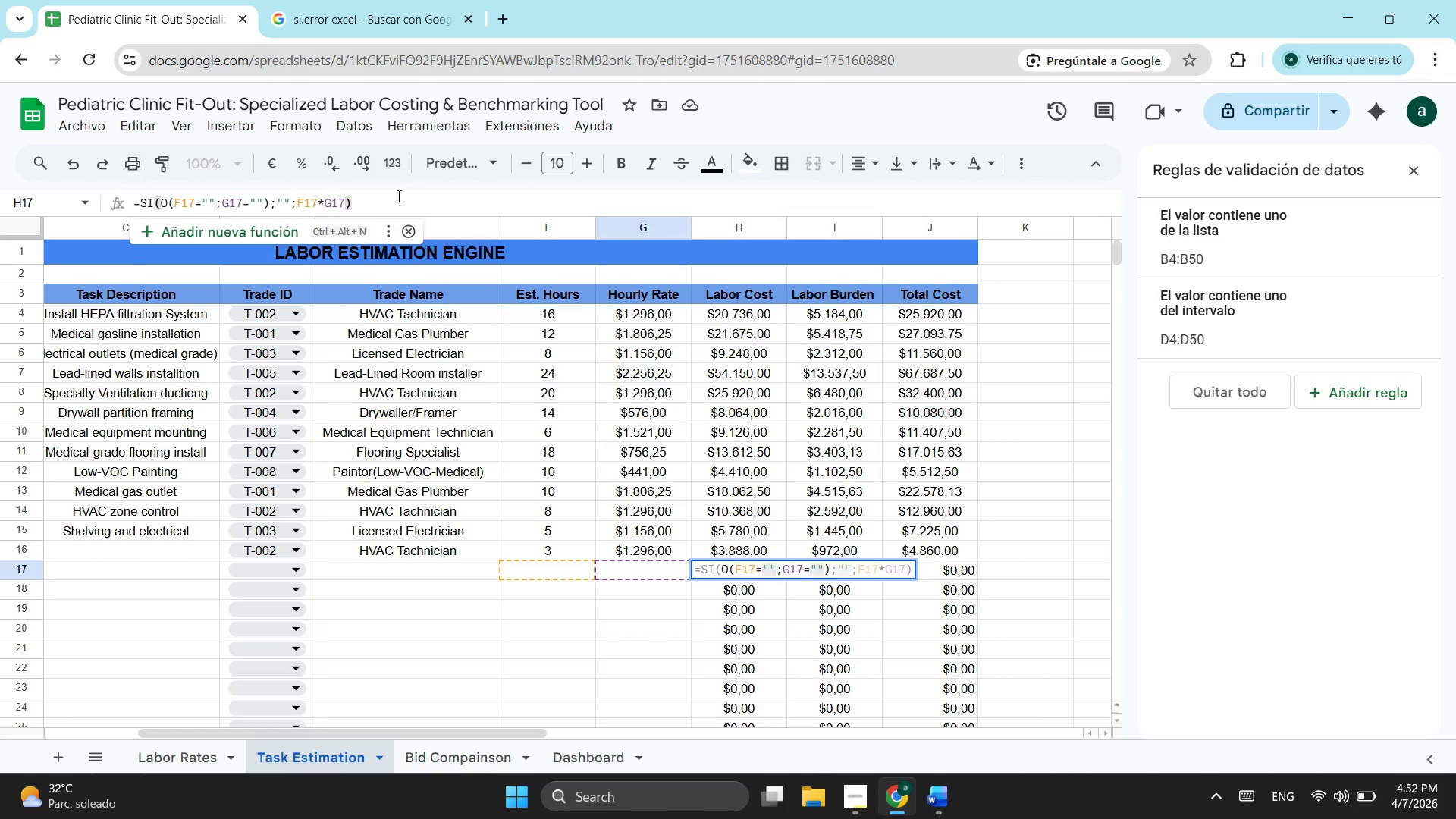 
left_click([756, 571])
 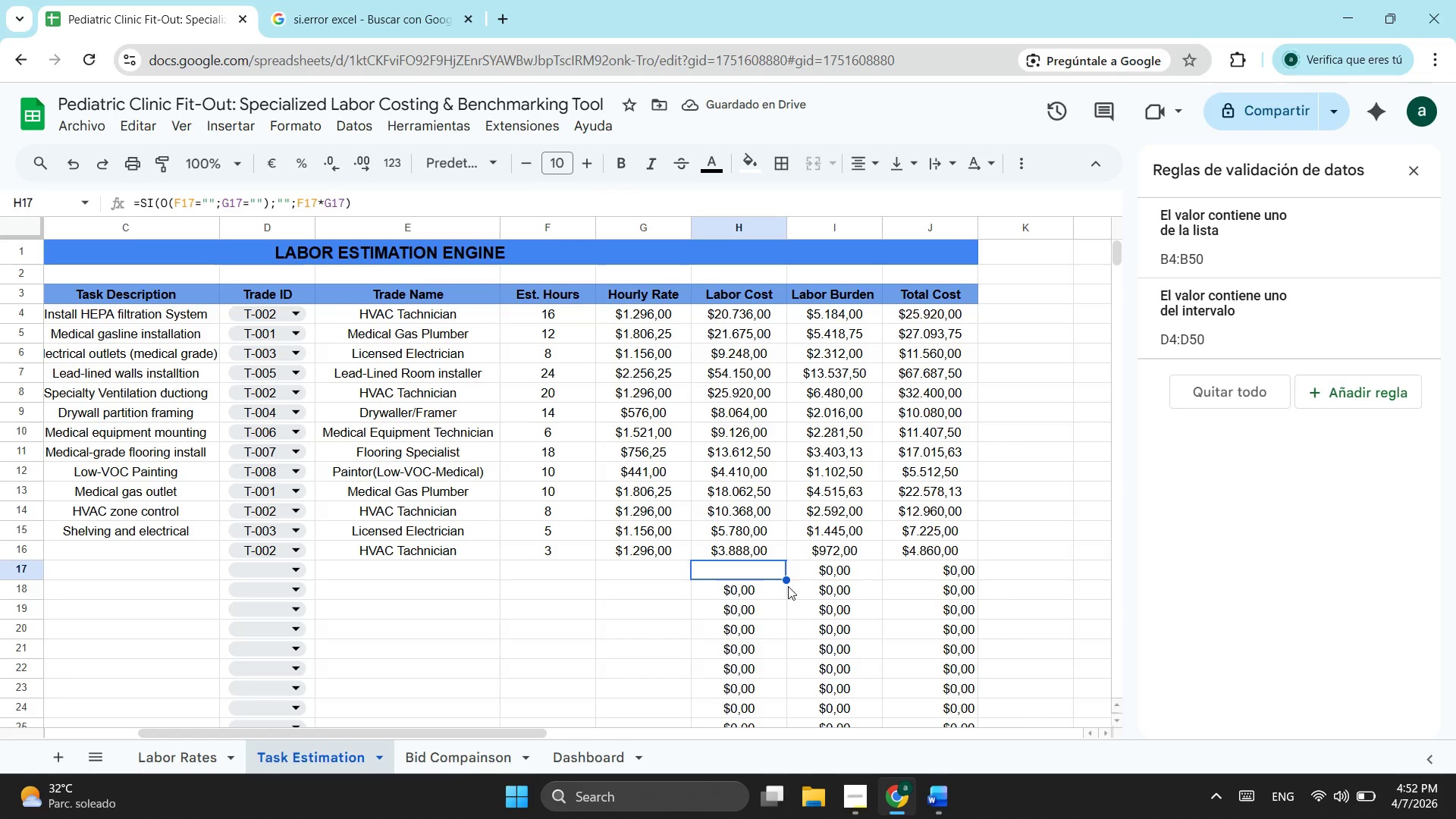 
scroll: coordinate [754, 567], scroll_direction: down, amount: 2.0
 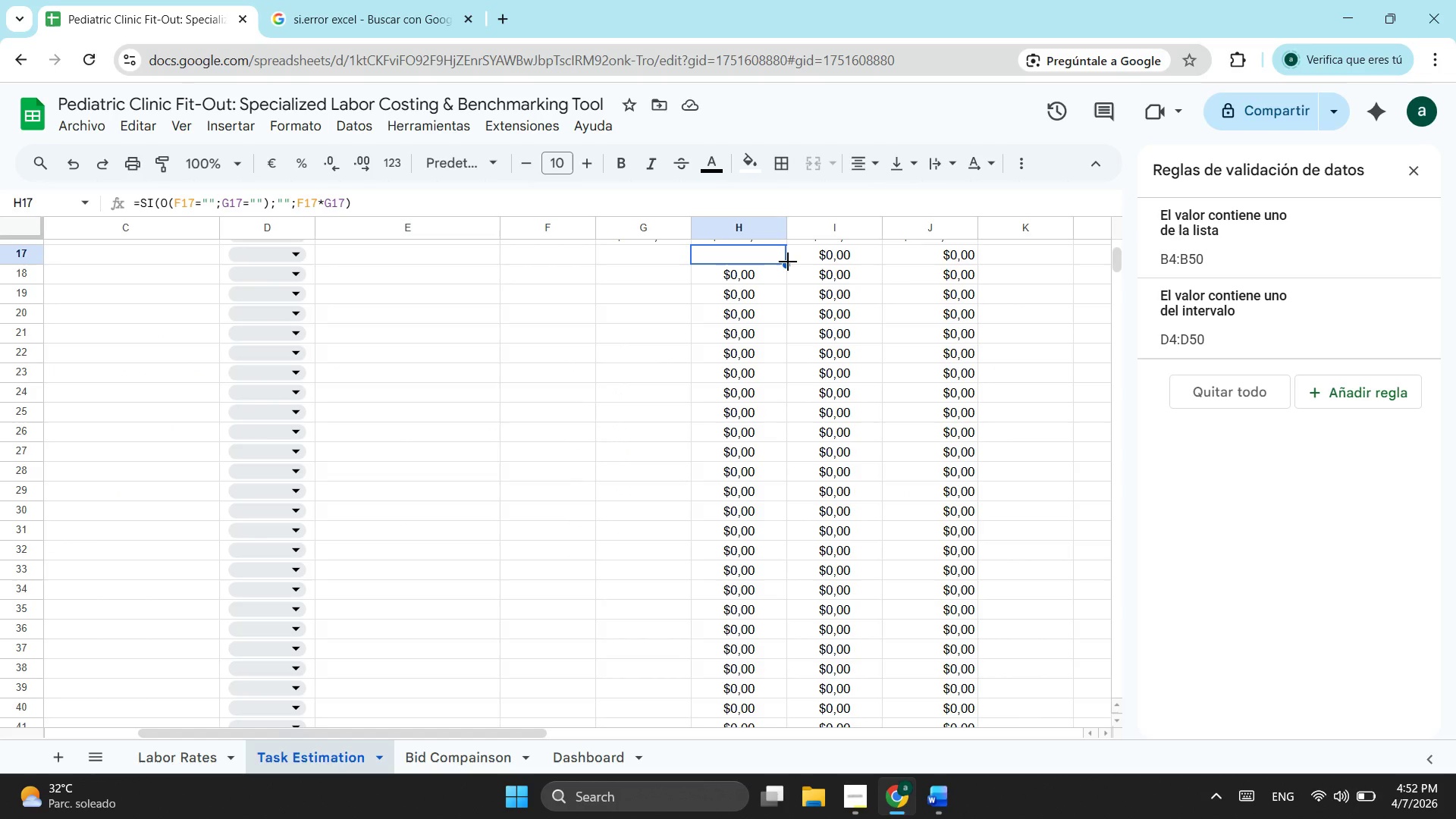 
left_click_drag(start_coordinate=[785, 264], to_coordinate=[794, 435])
 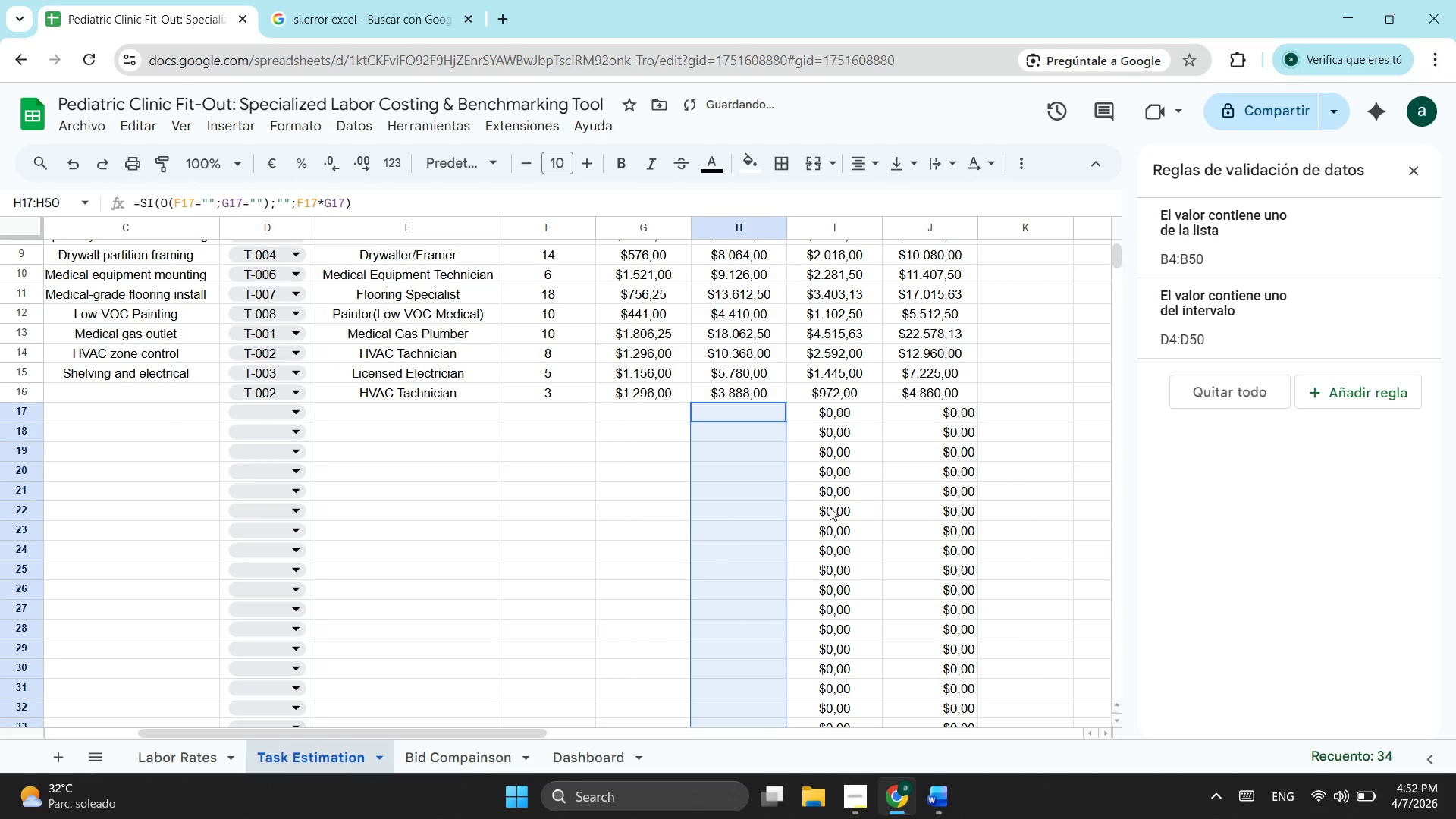 
scroll: coordinate [786, 619], scroll_direction: down, amount: 3.0
 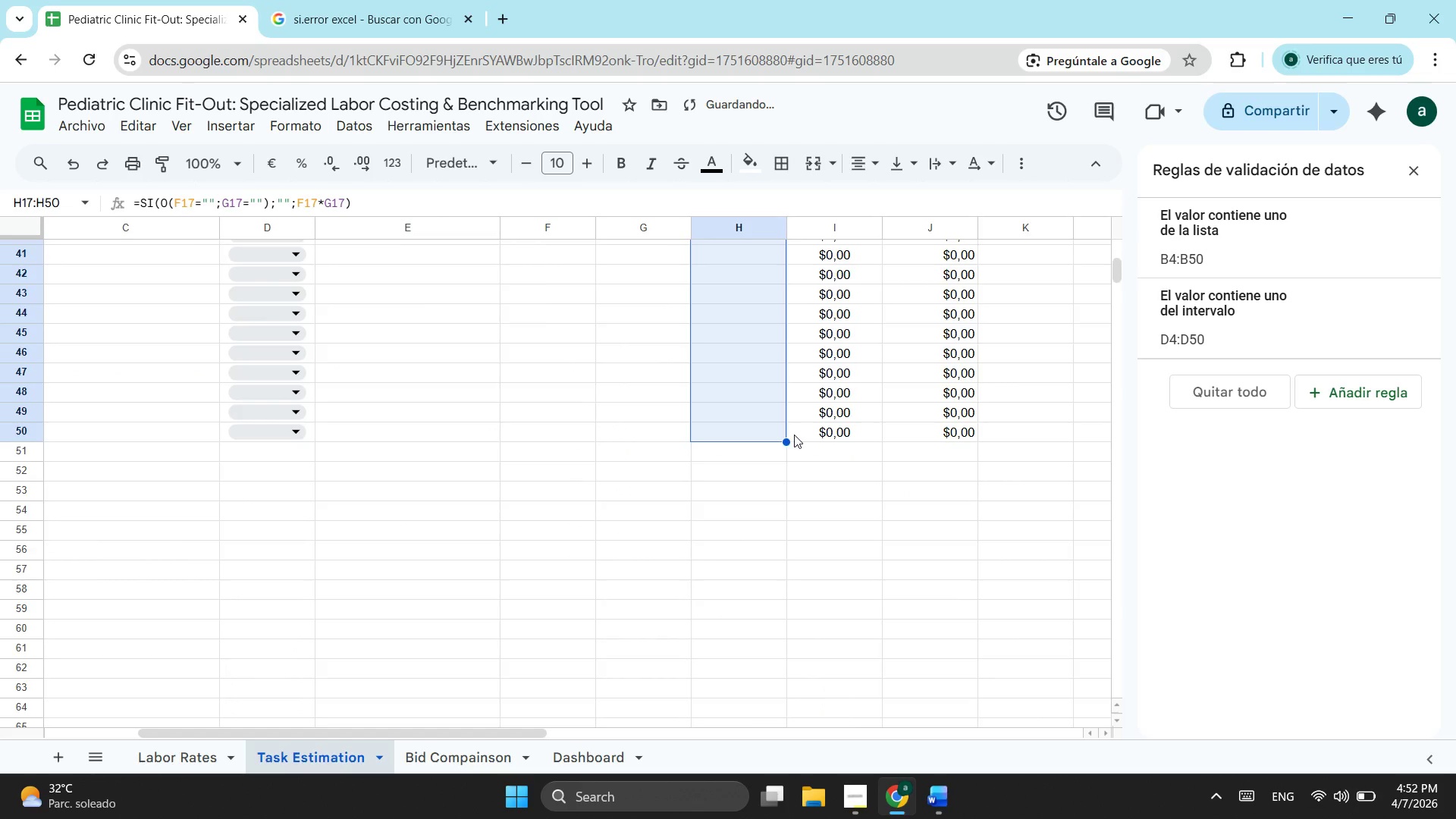 
scroll: coordinate [794, 435], scroll_direction: up, amount: 4.0
 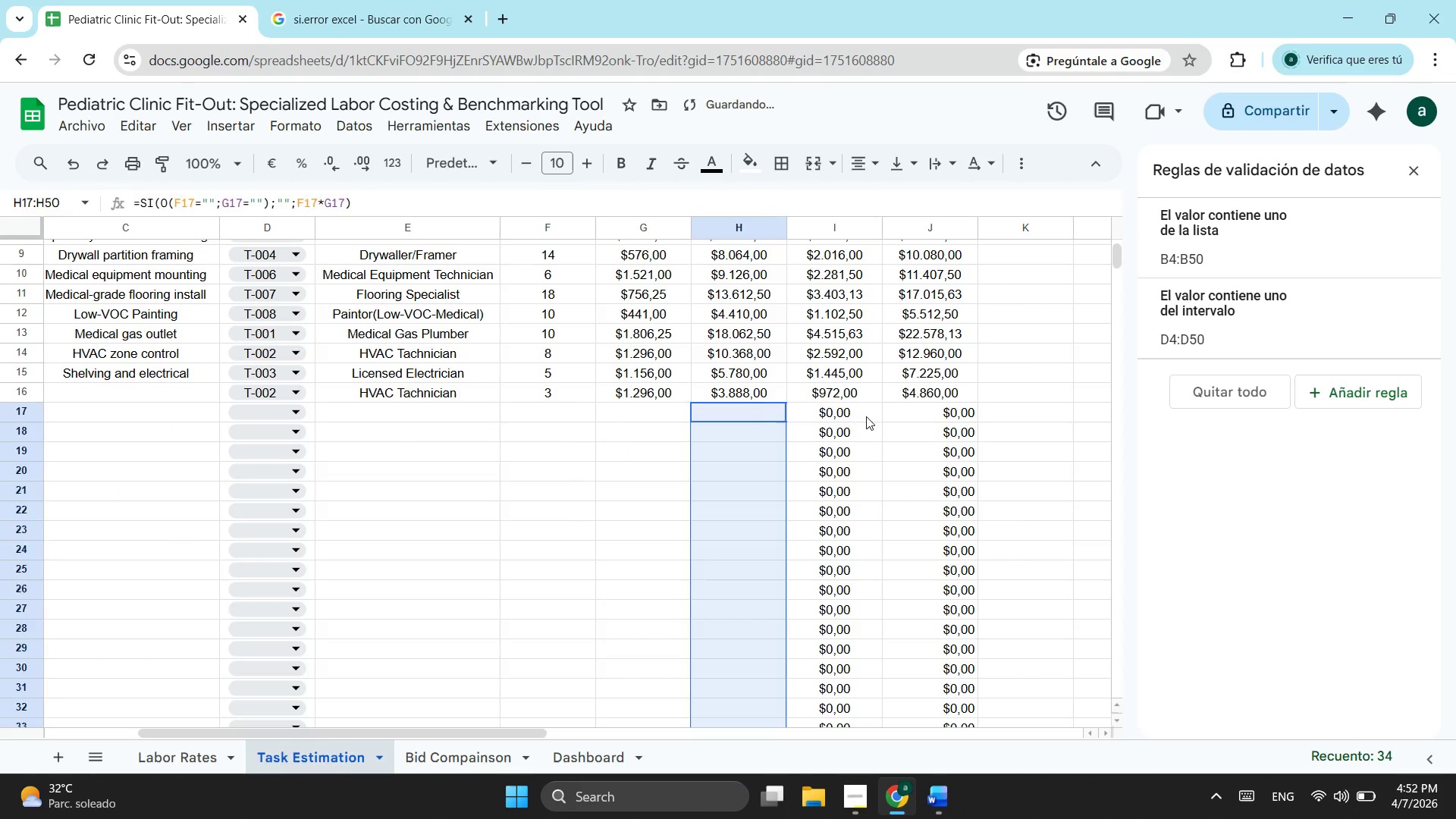 
left_click([866, 416])
 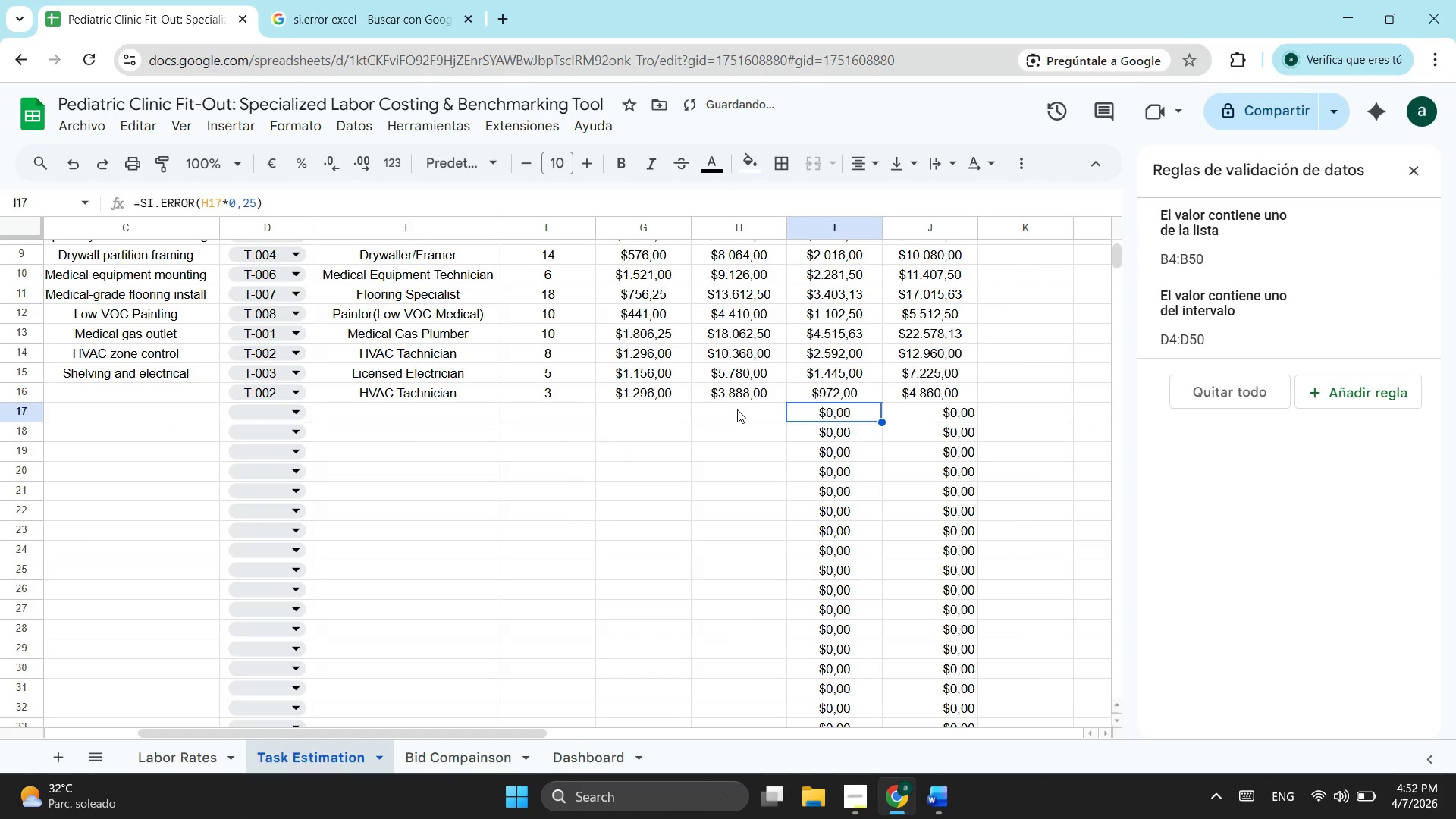 
left_click([737, 410])
 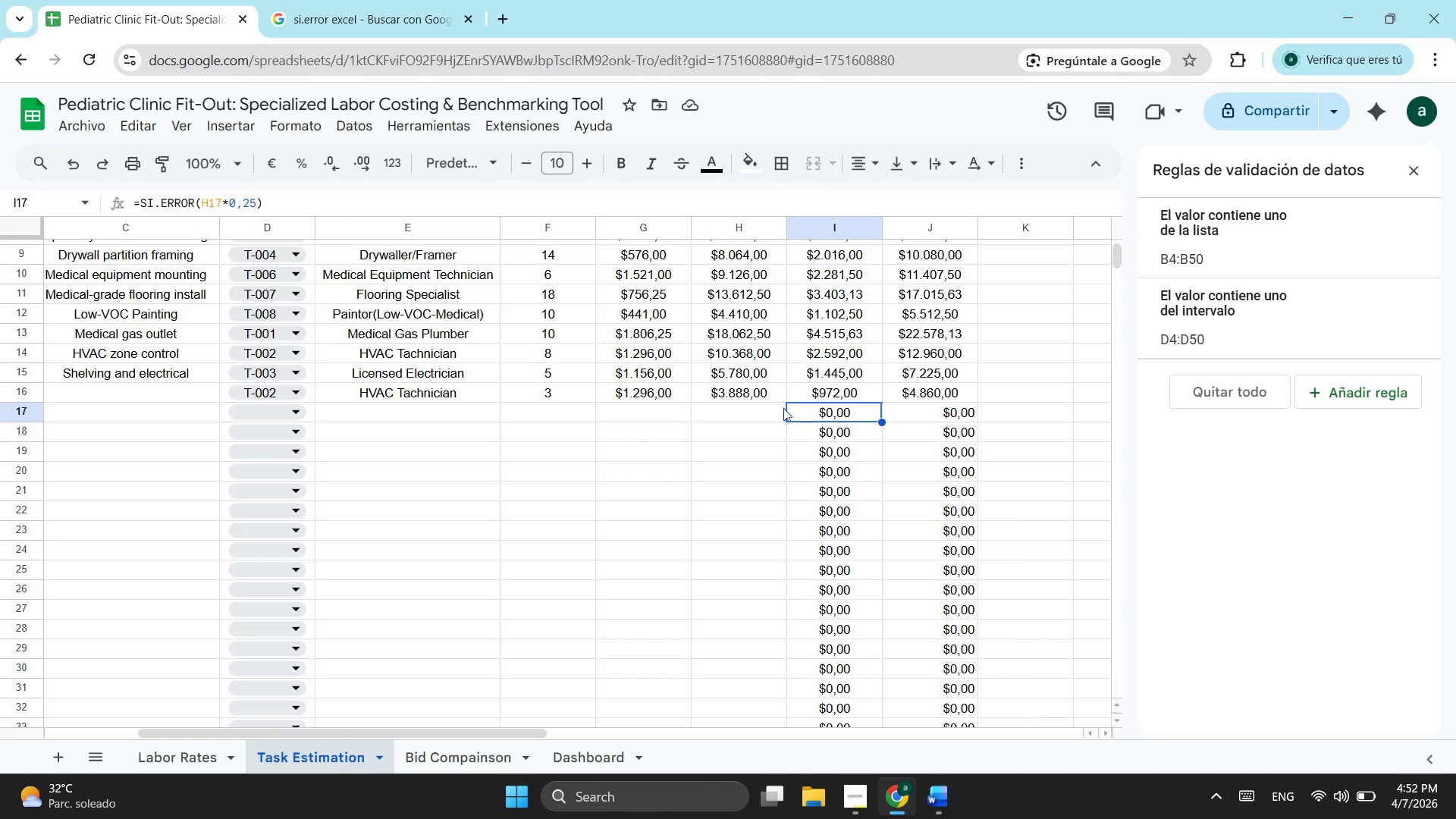 
left_click([754, 410])
 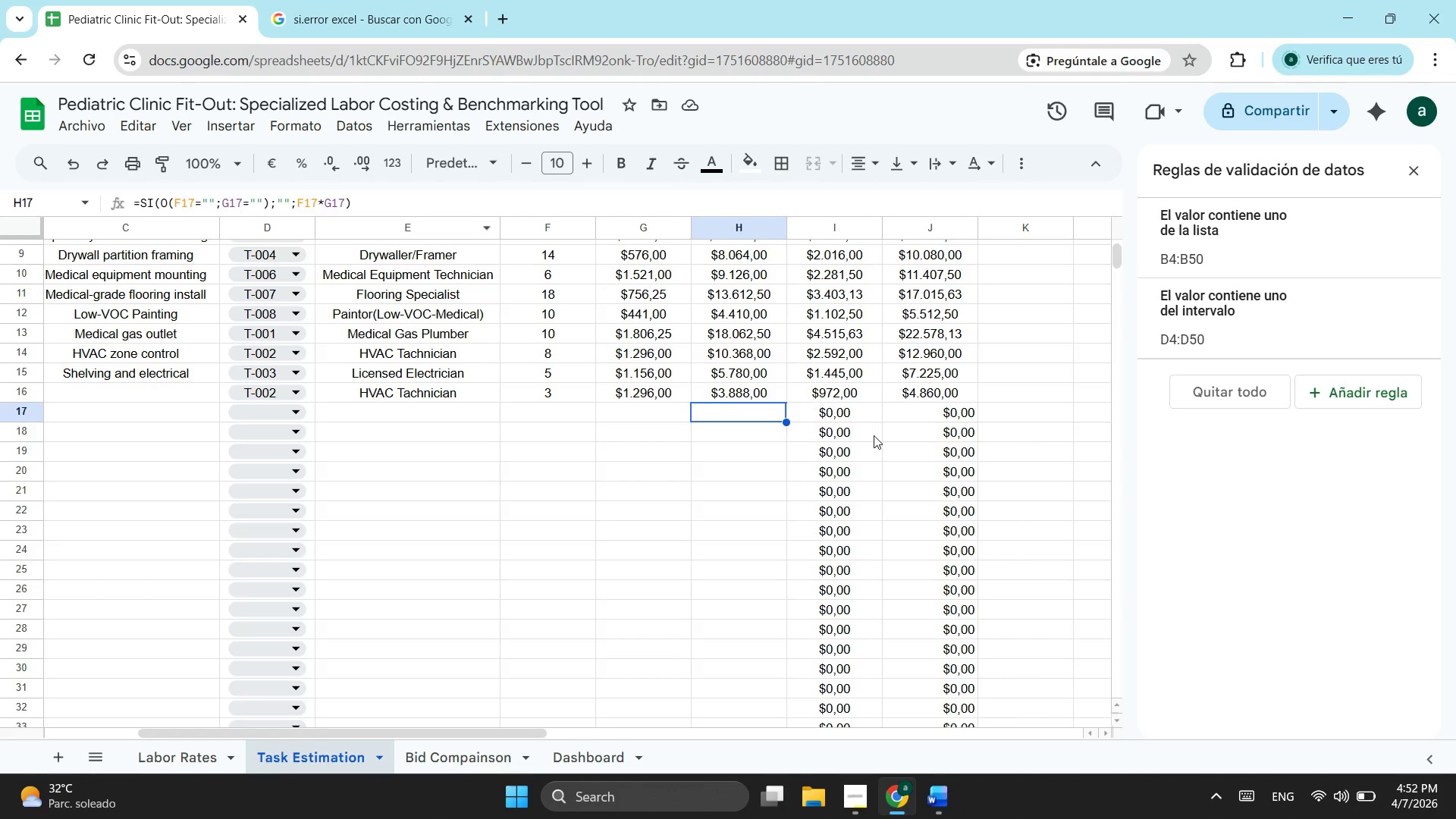 
left_click([833, 406])
 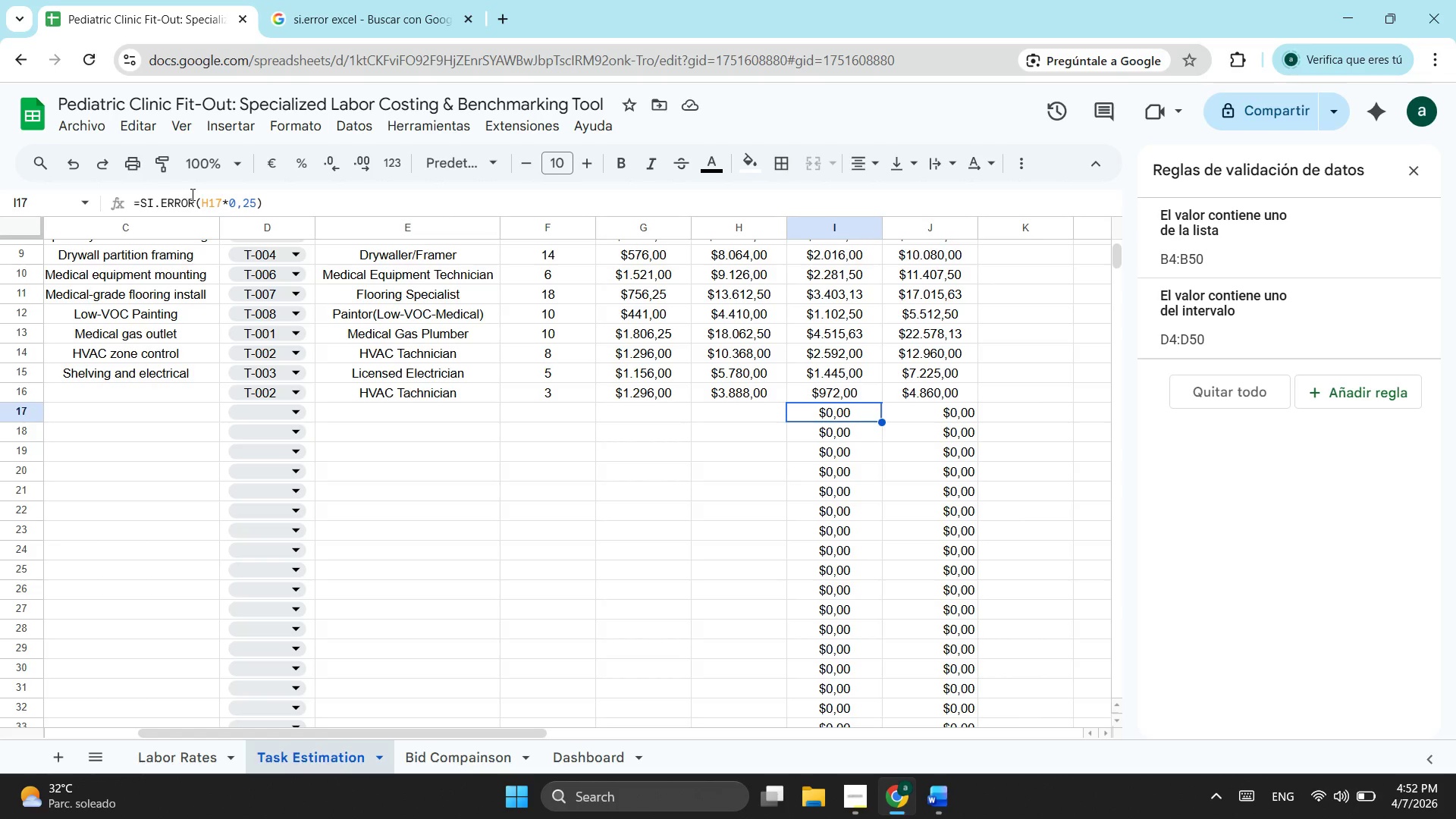 
left_click_drag(start_coordinate=[196, 194], to_coordinate=[162, 198])
 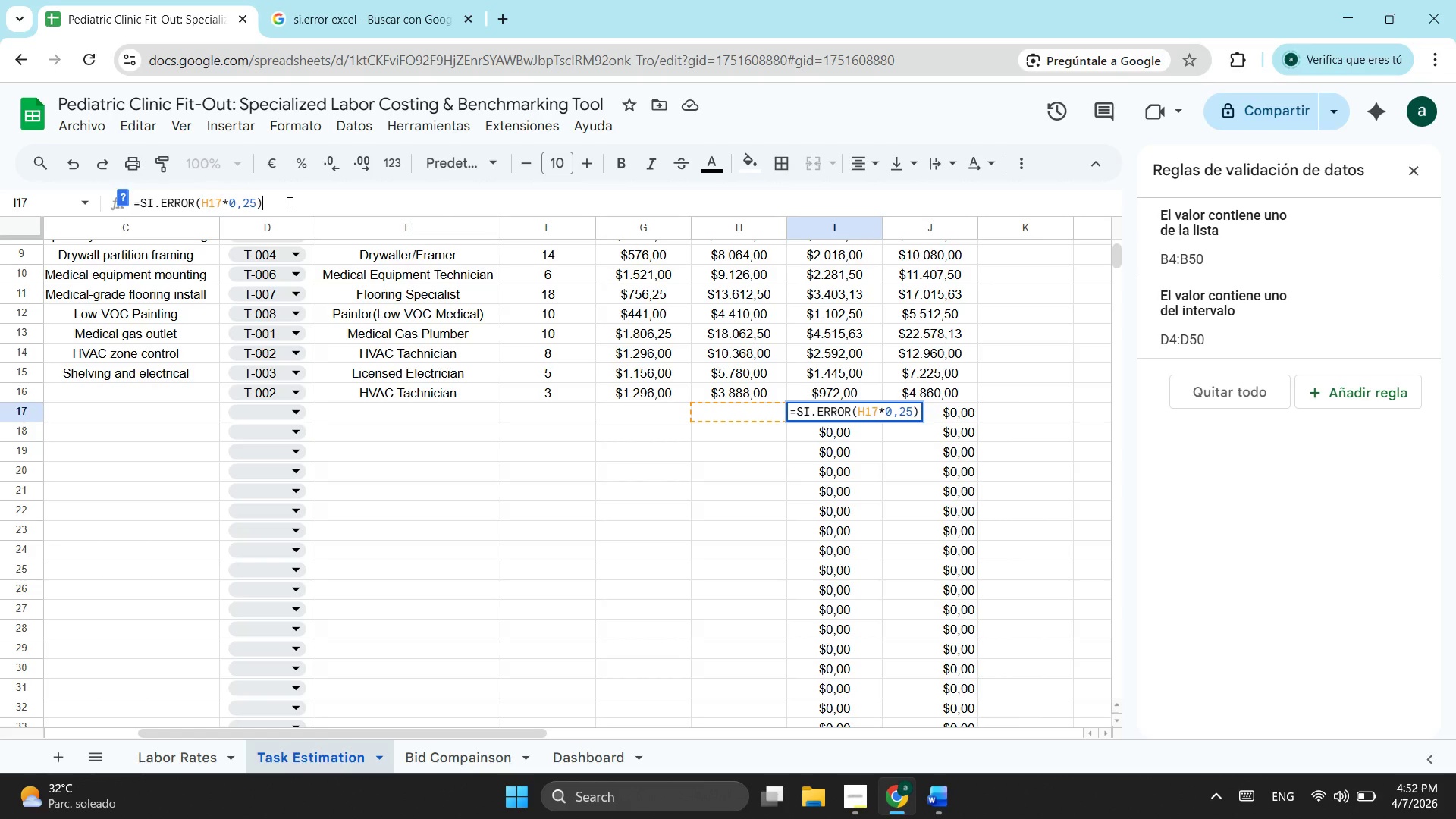 
left_click([288, 202])
 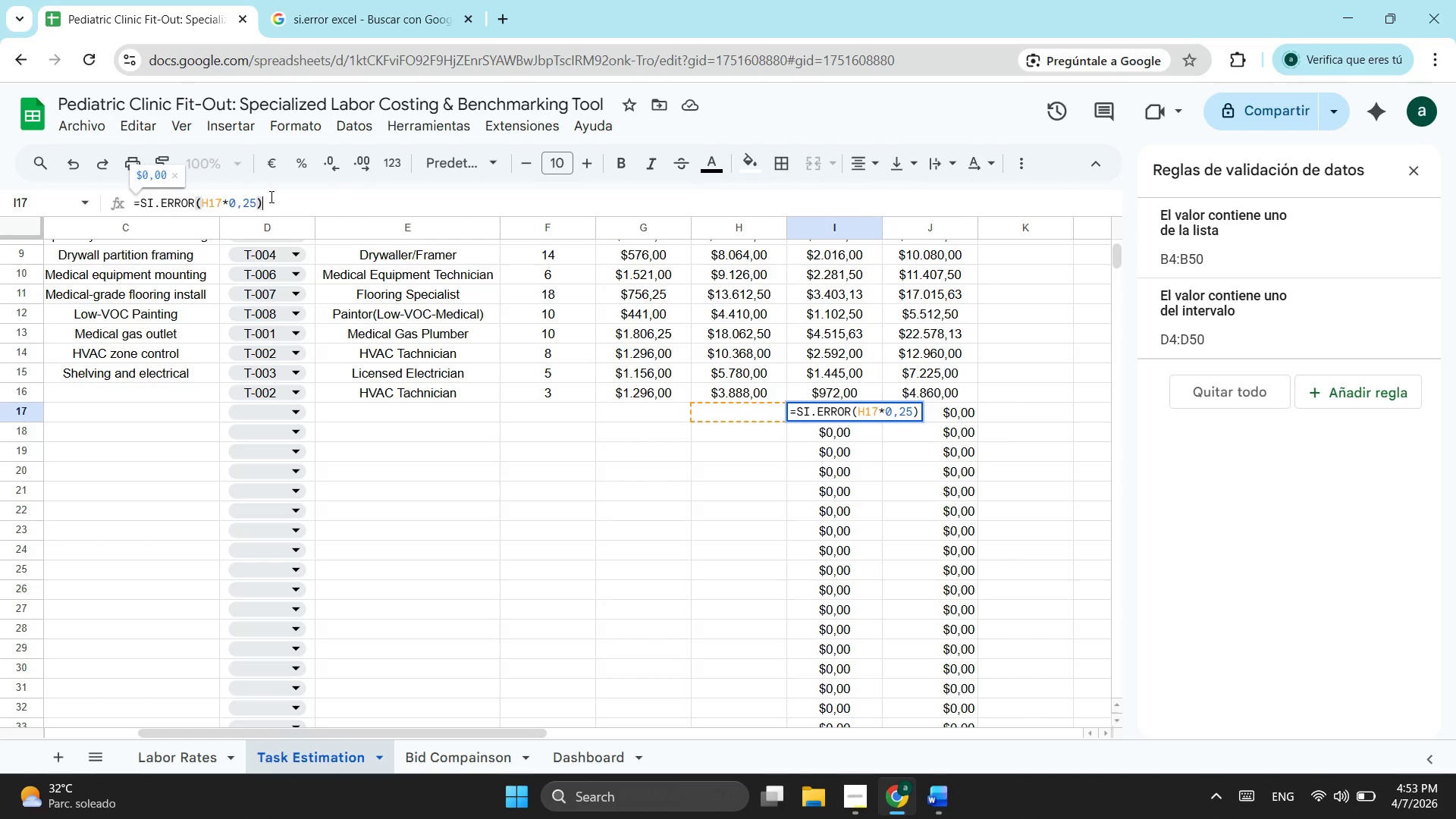 
wait(11.47)
 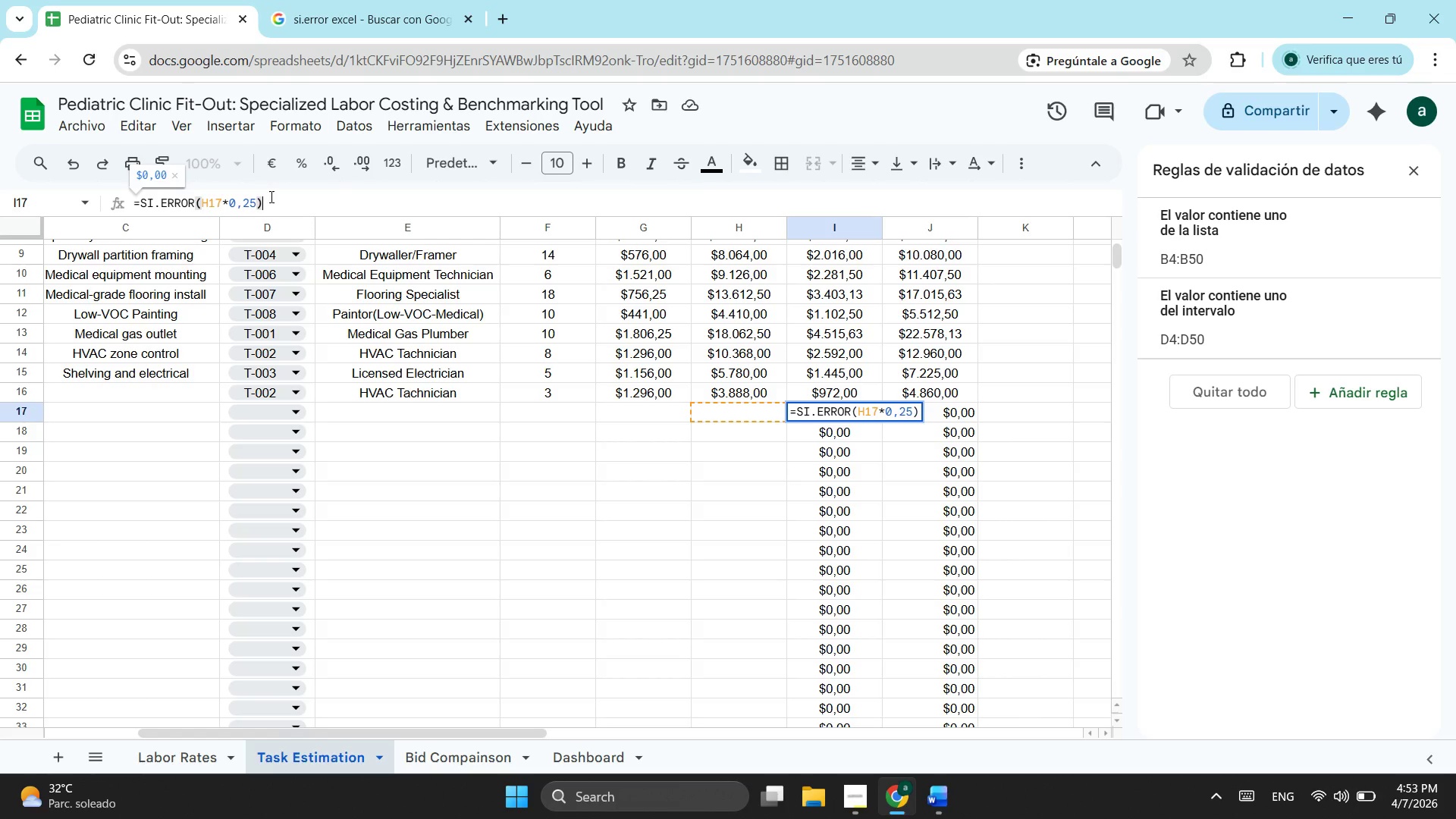 
left_click_drag(start_coordinate=[272, 199], to_coordinate=[277, 209])
 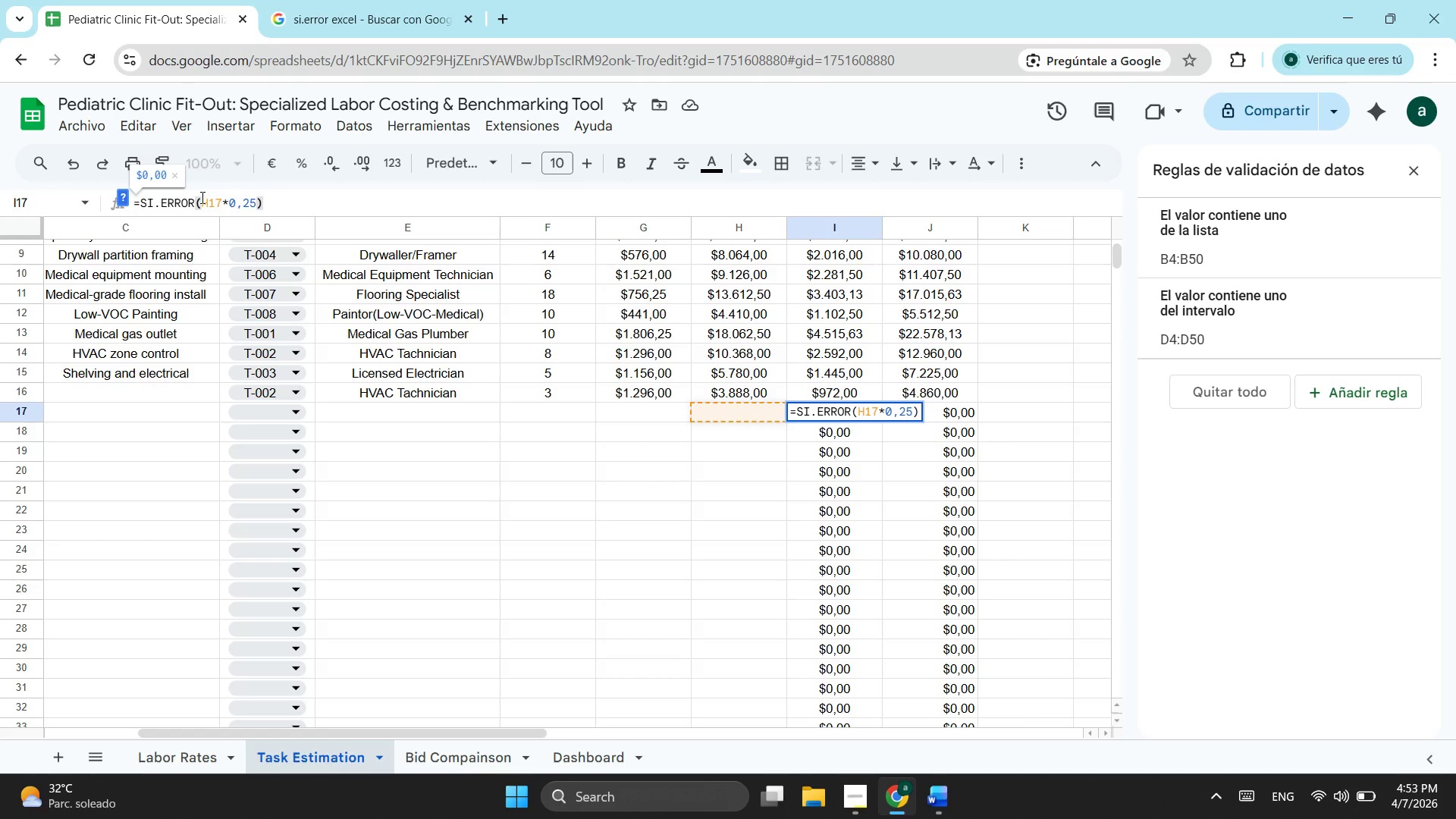 
key(Backspace)
 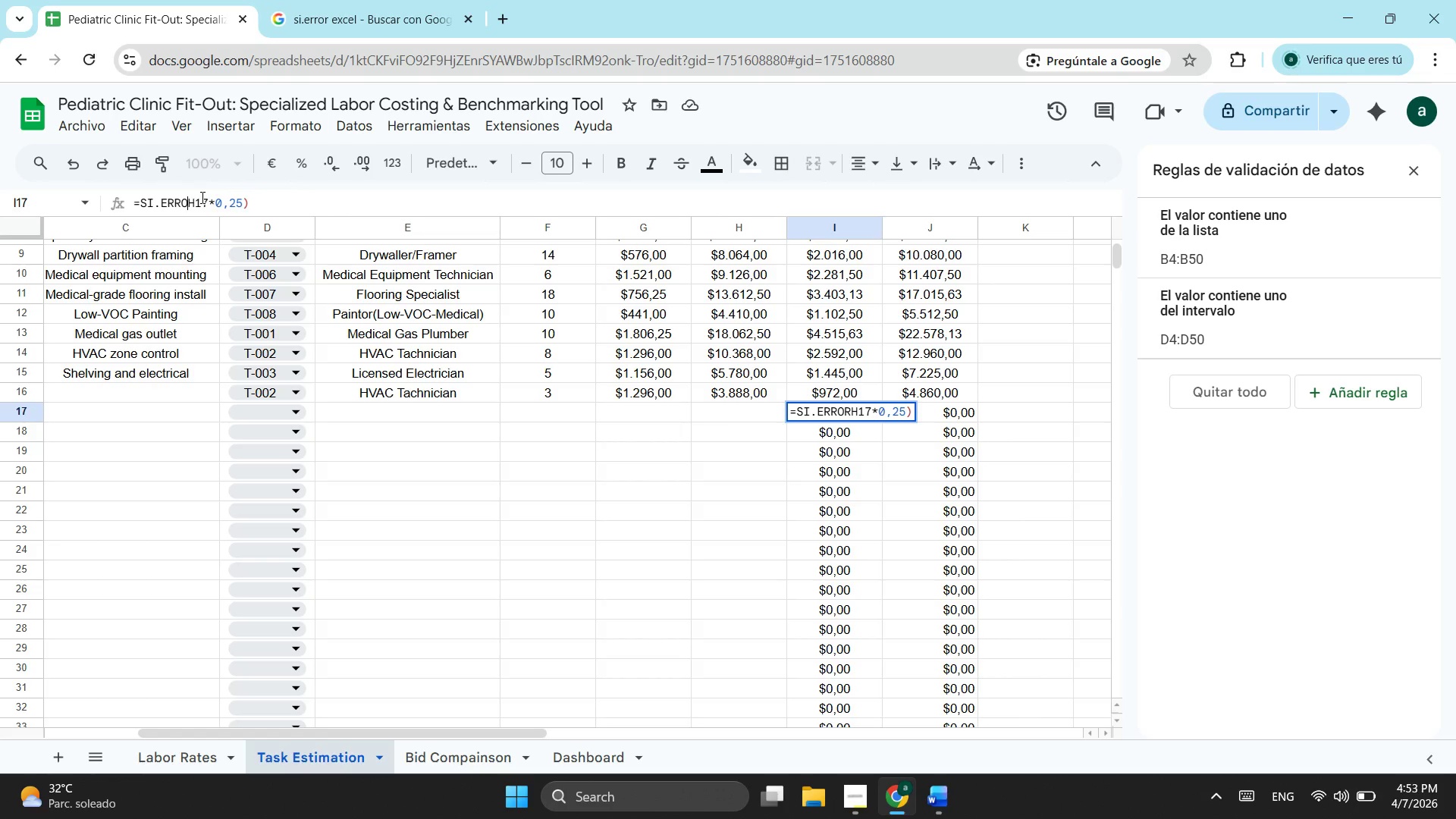 
key(Backspace)
 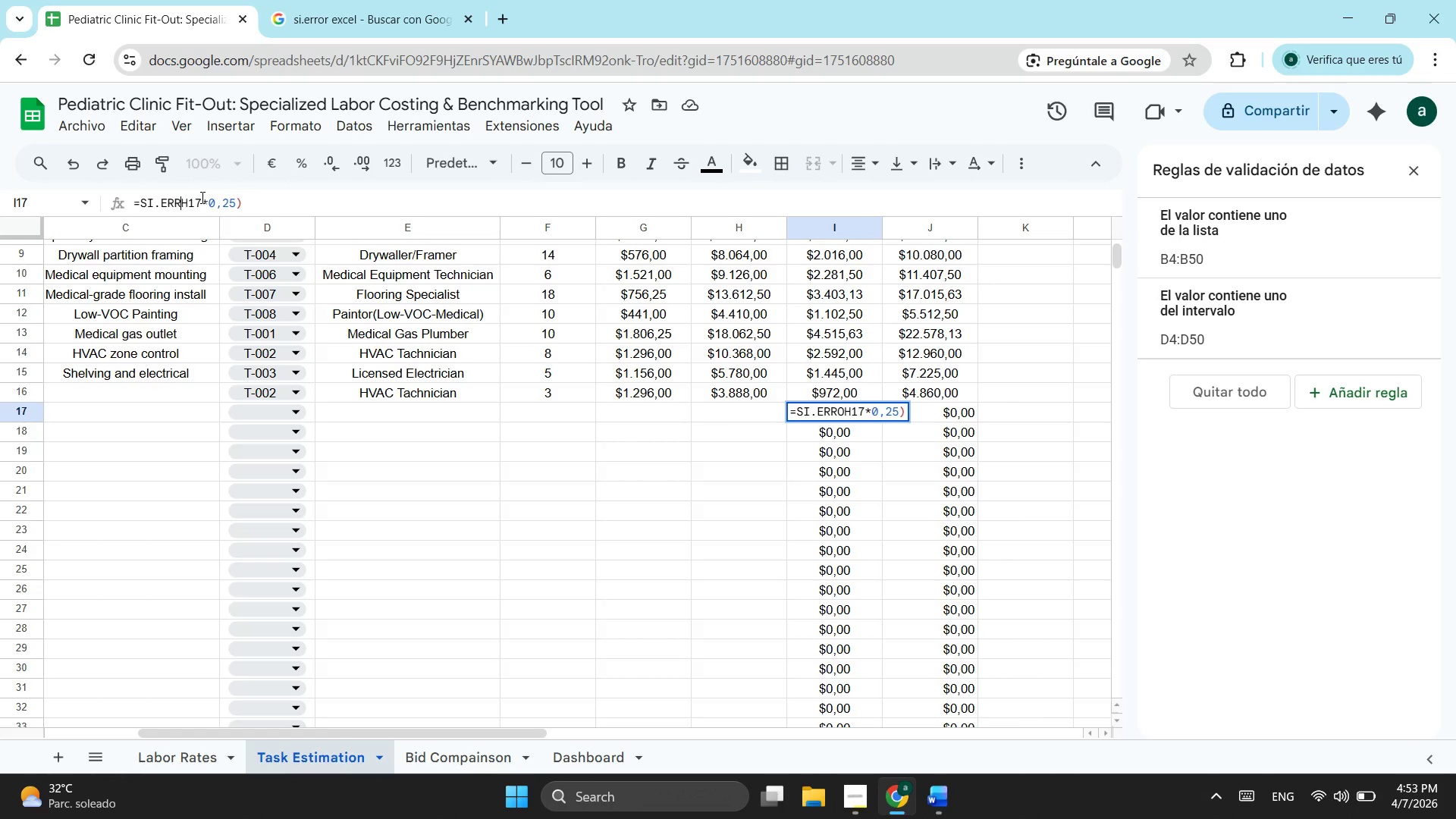 
key(Backspace)
 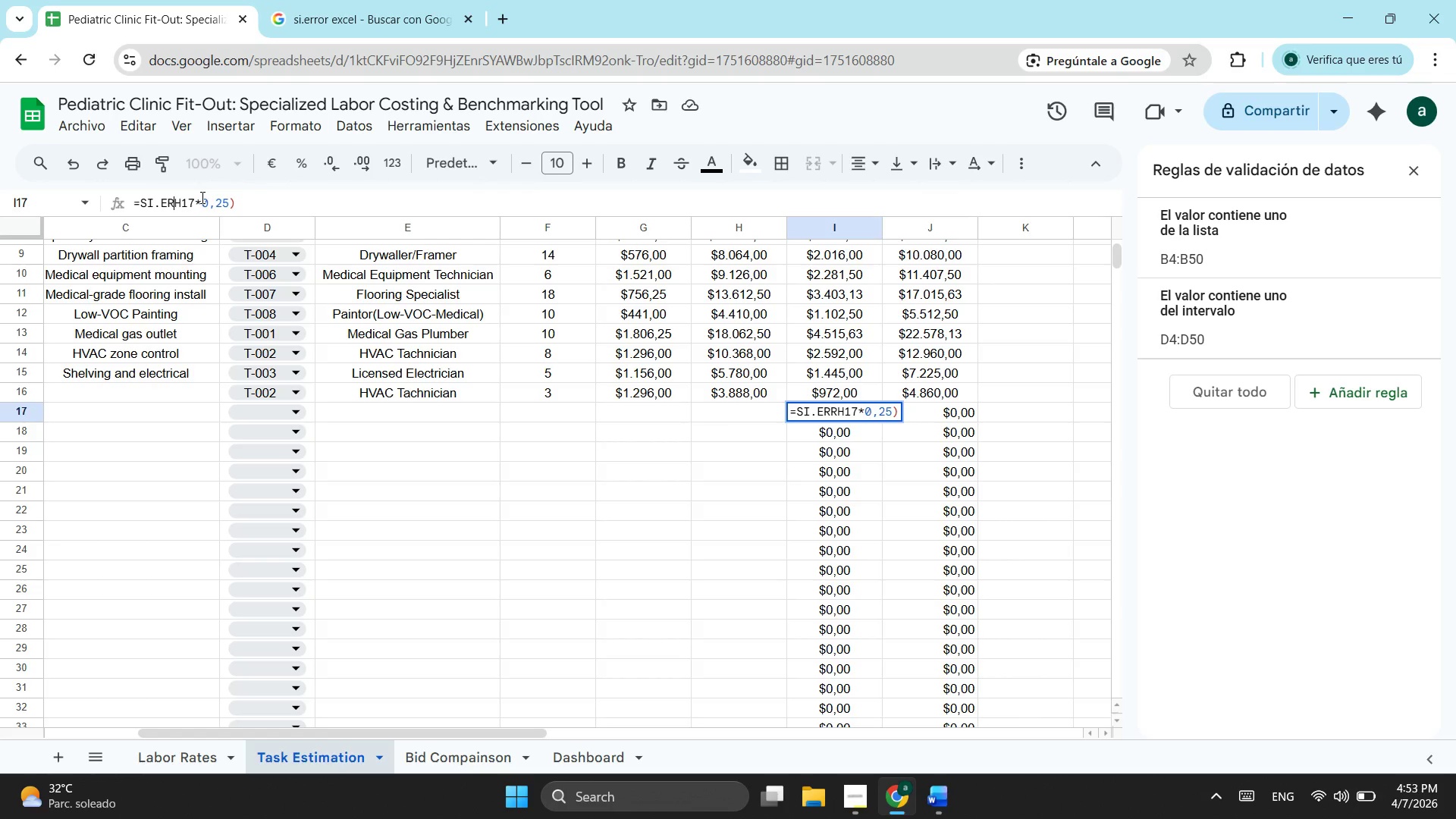 
key(Backspace)
 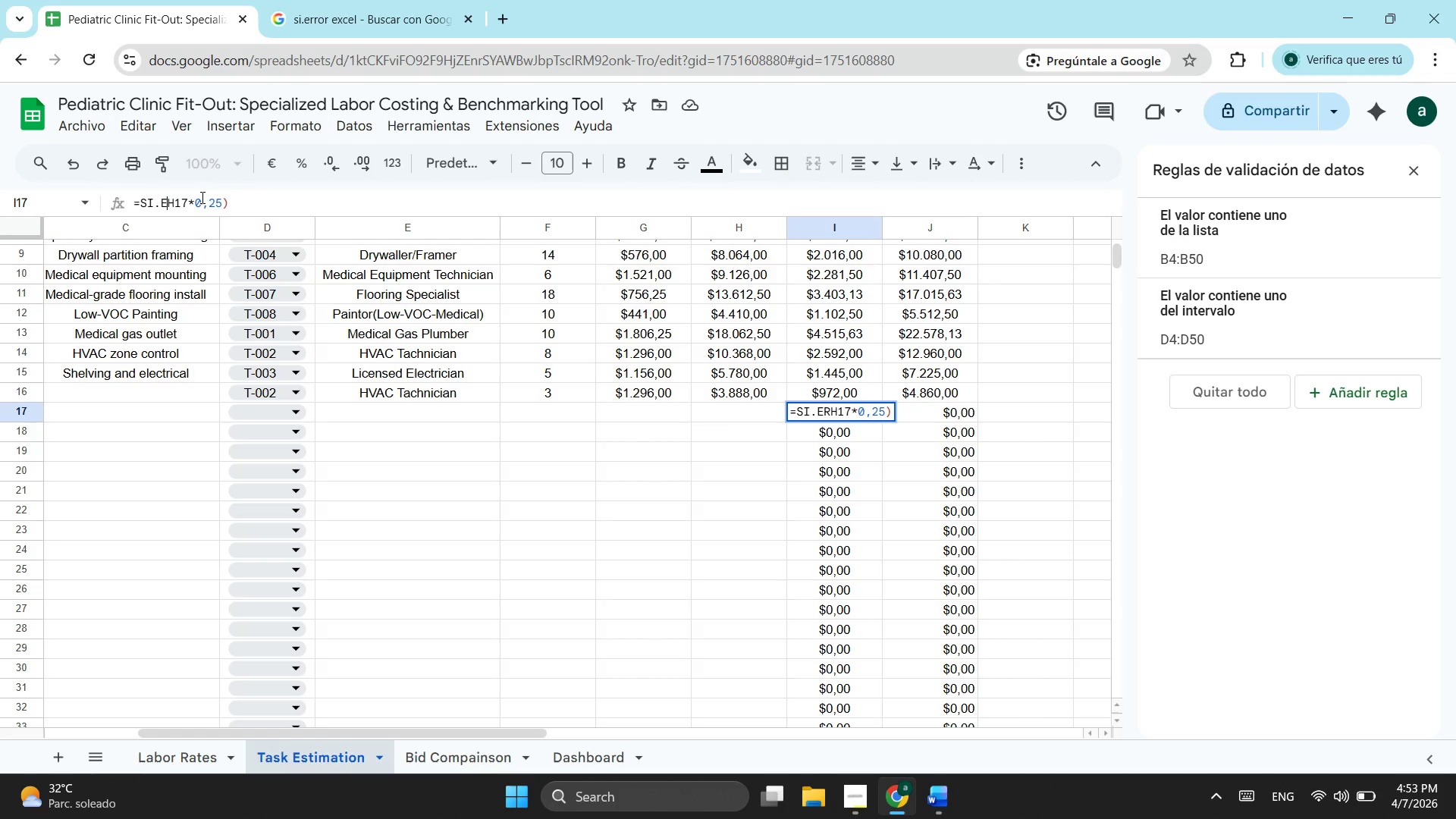 
key(Backspace)
 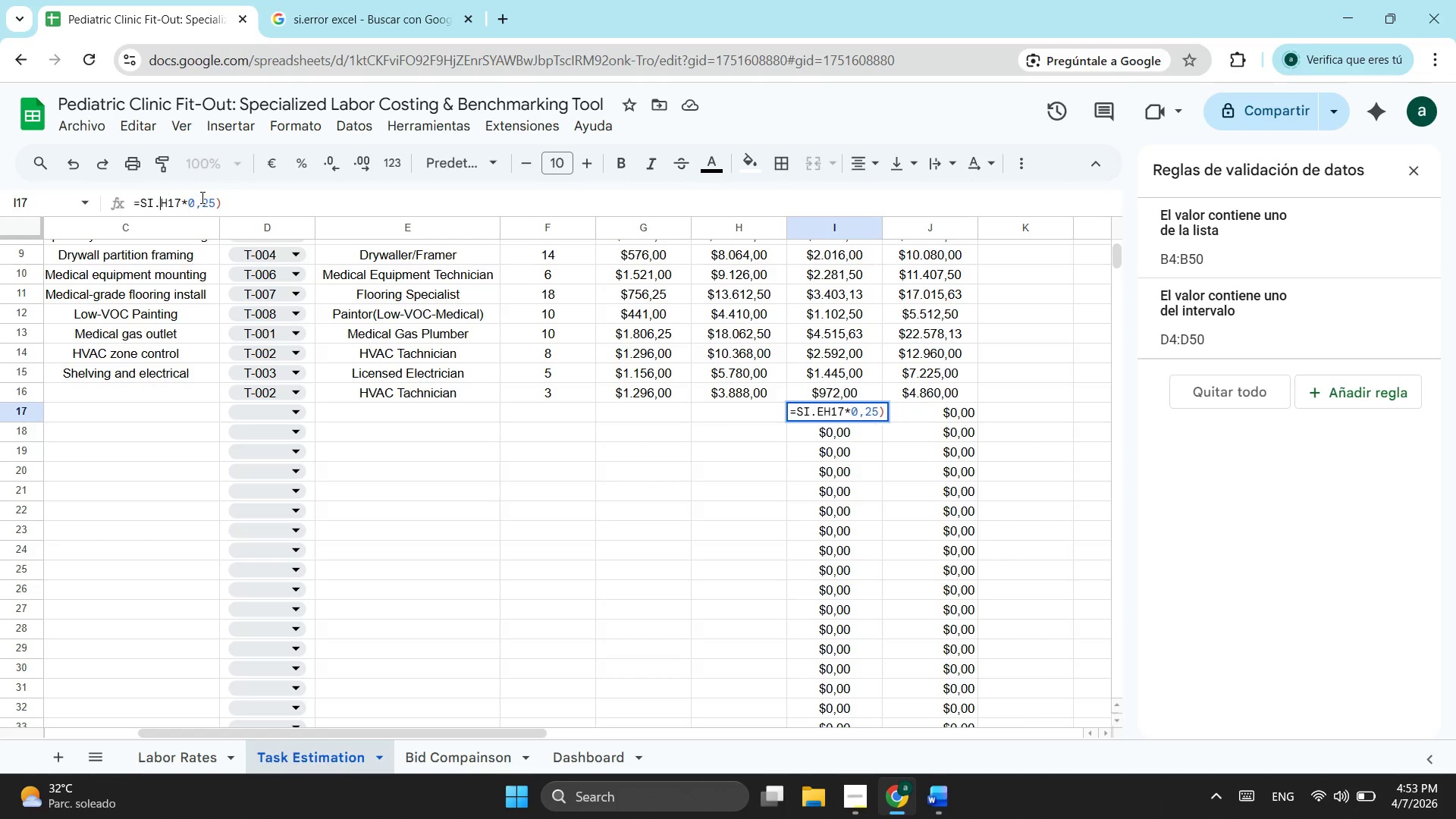 
key(Backspace)
 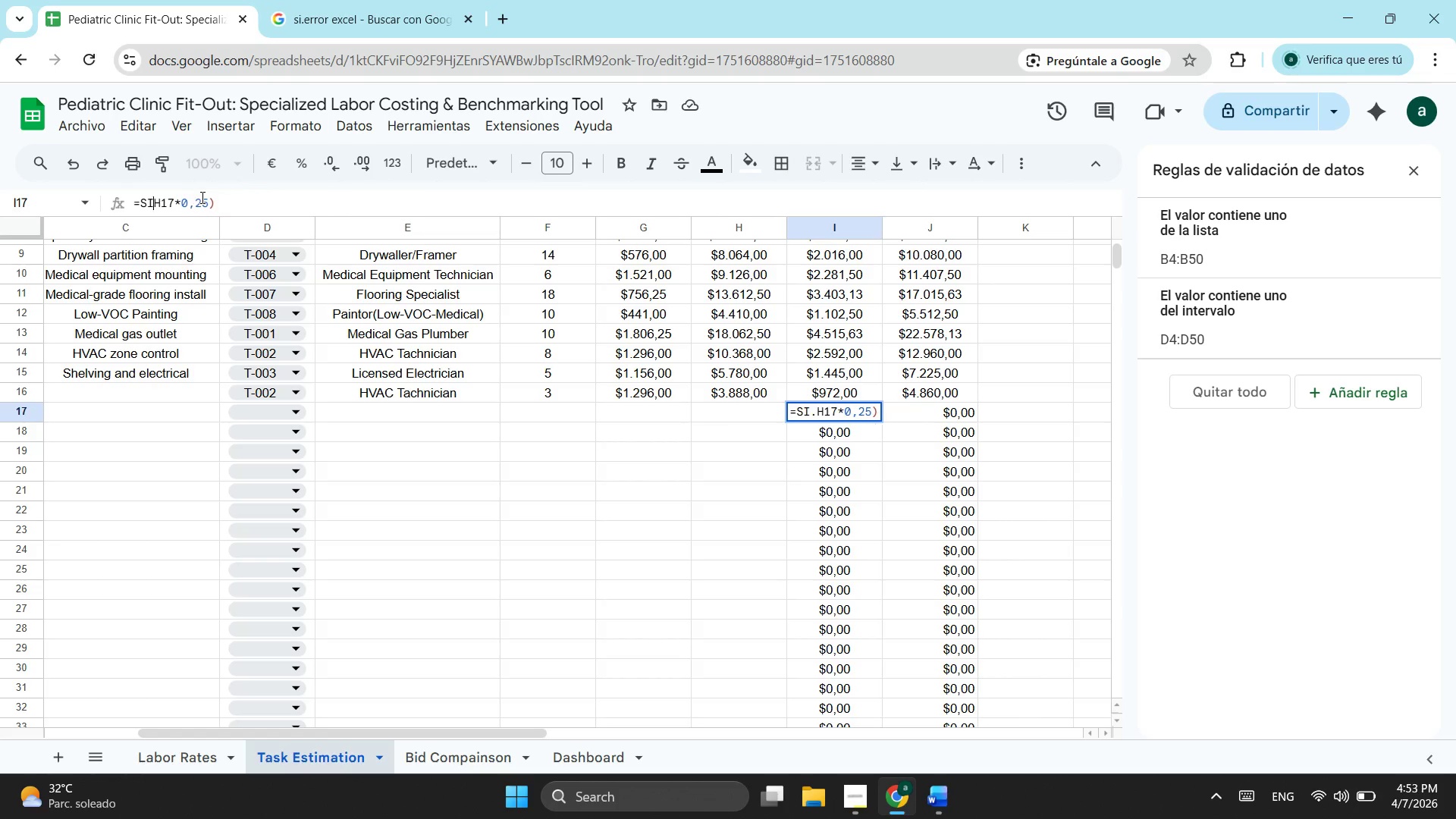 
key(Backspace)
 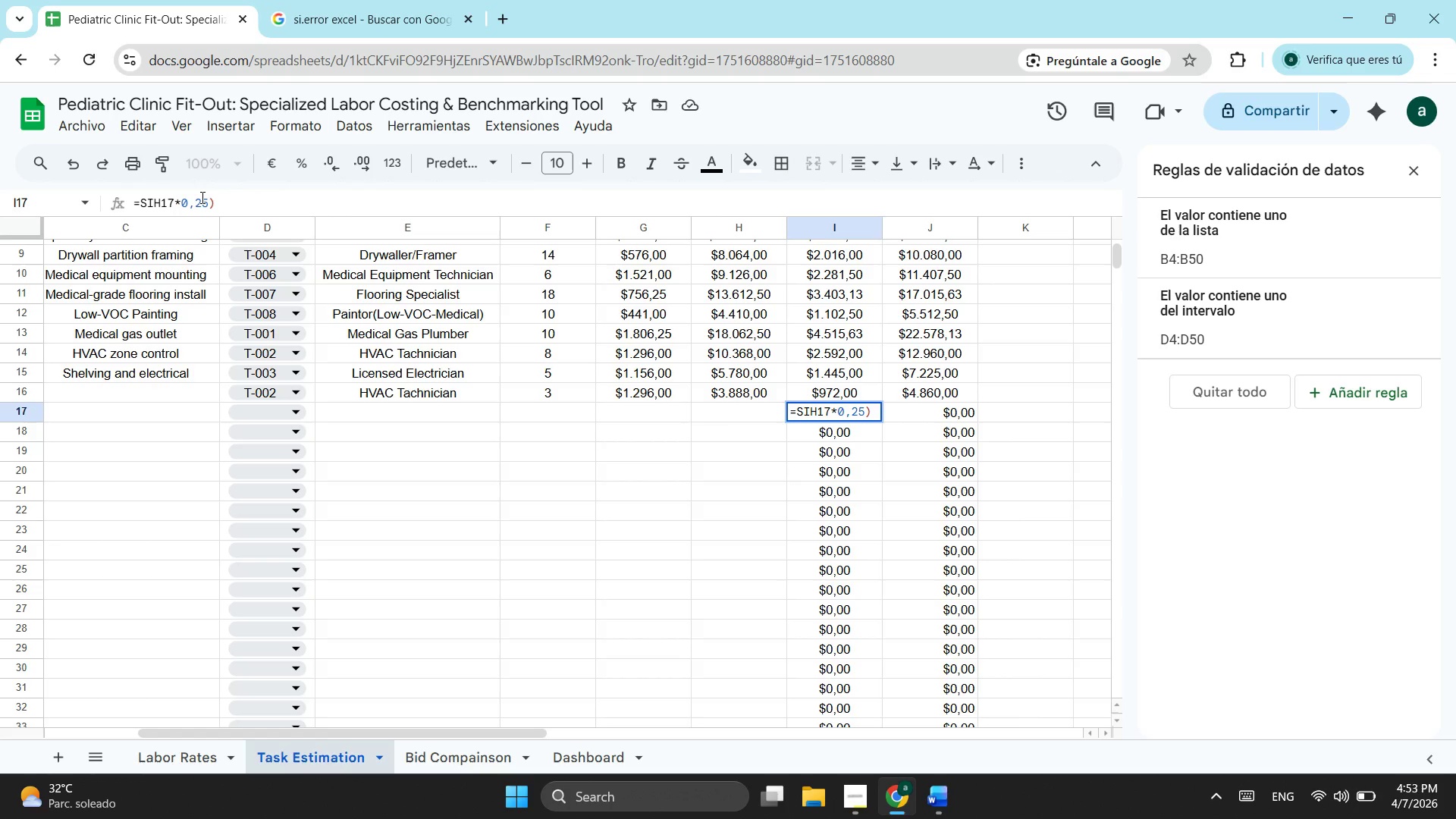 
key(Shift+9)
 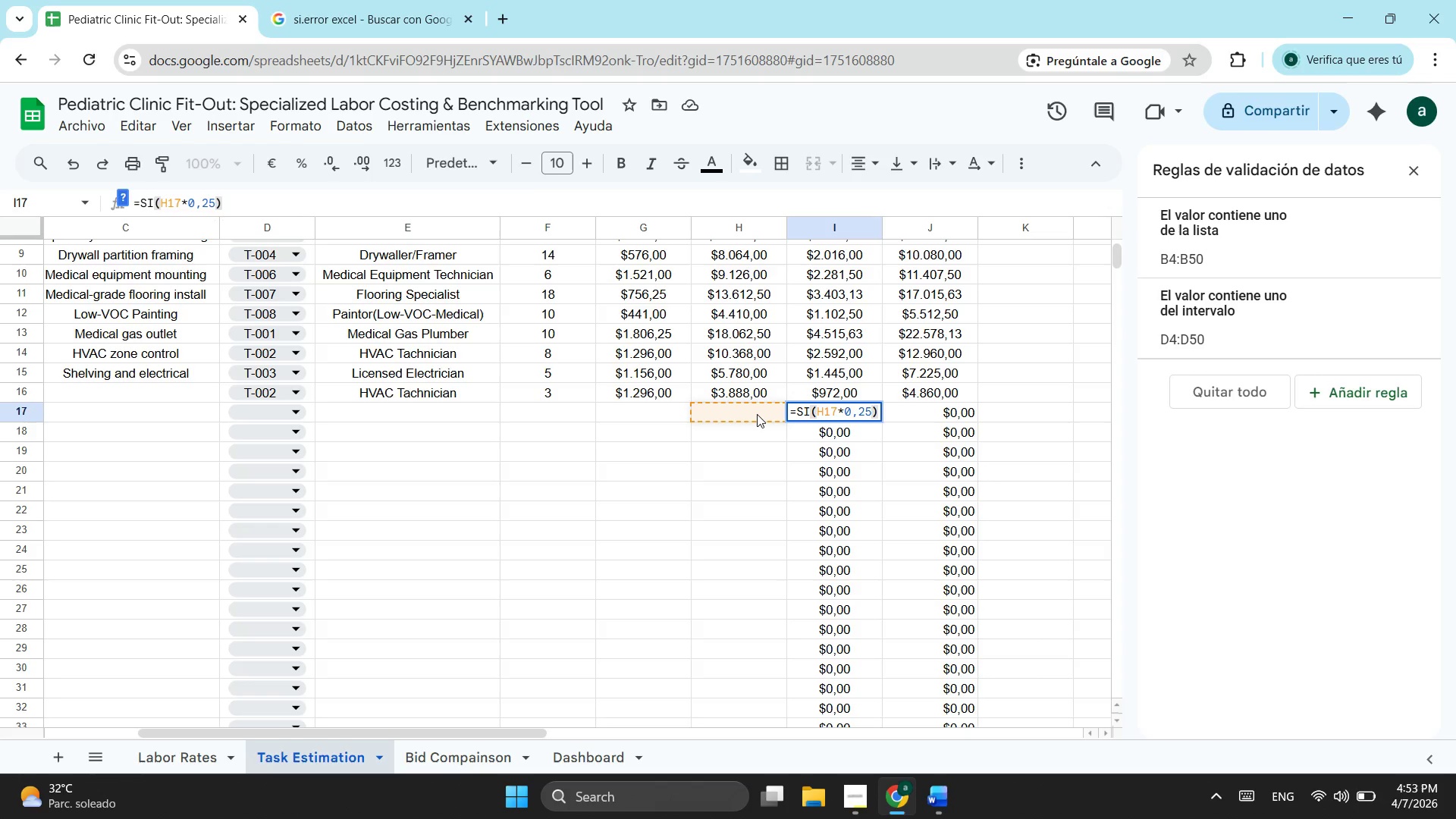 
wait(7.78)
 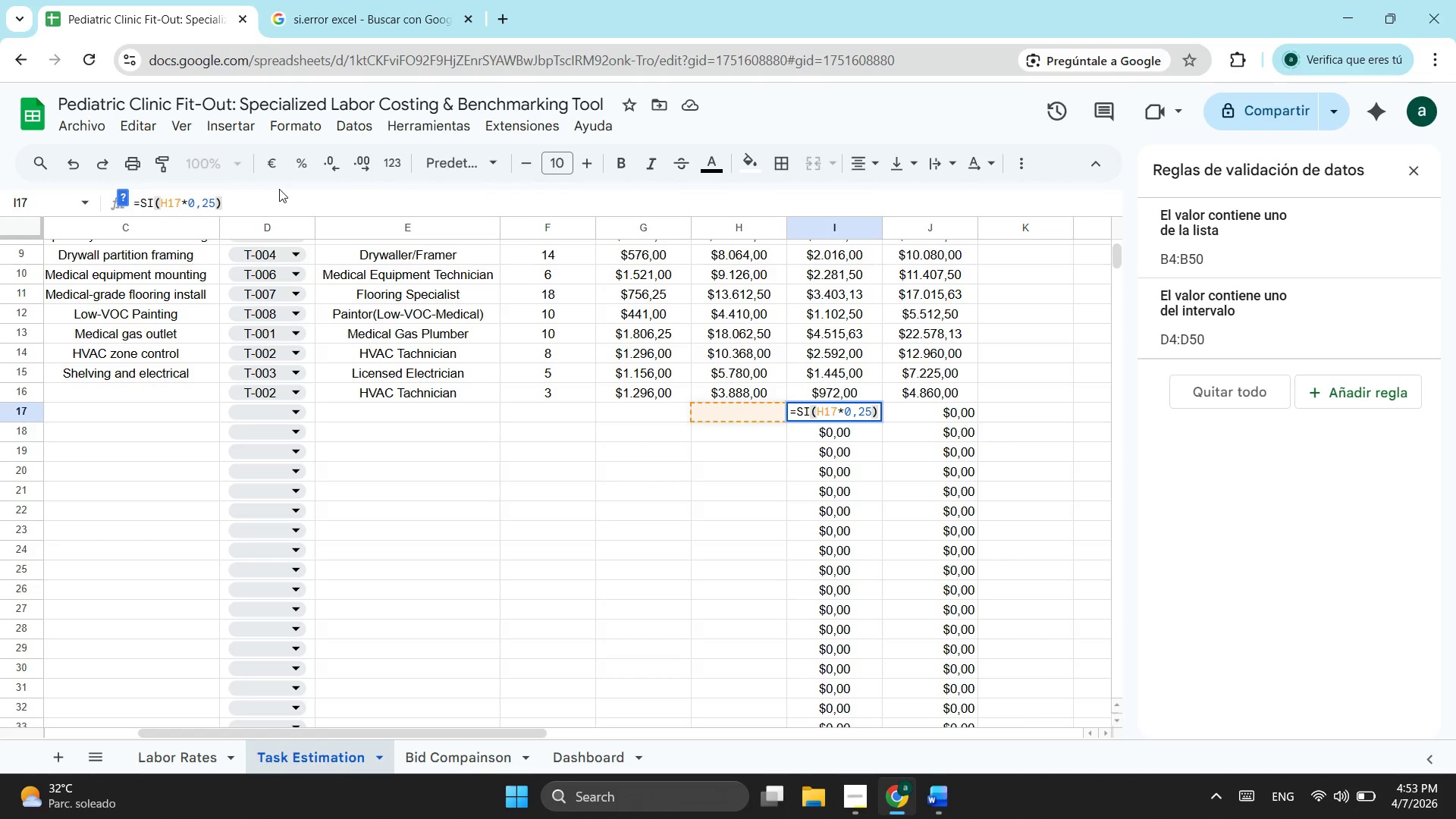 
left_click([737, 410])
 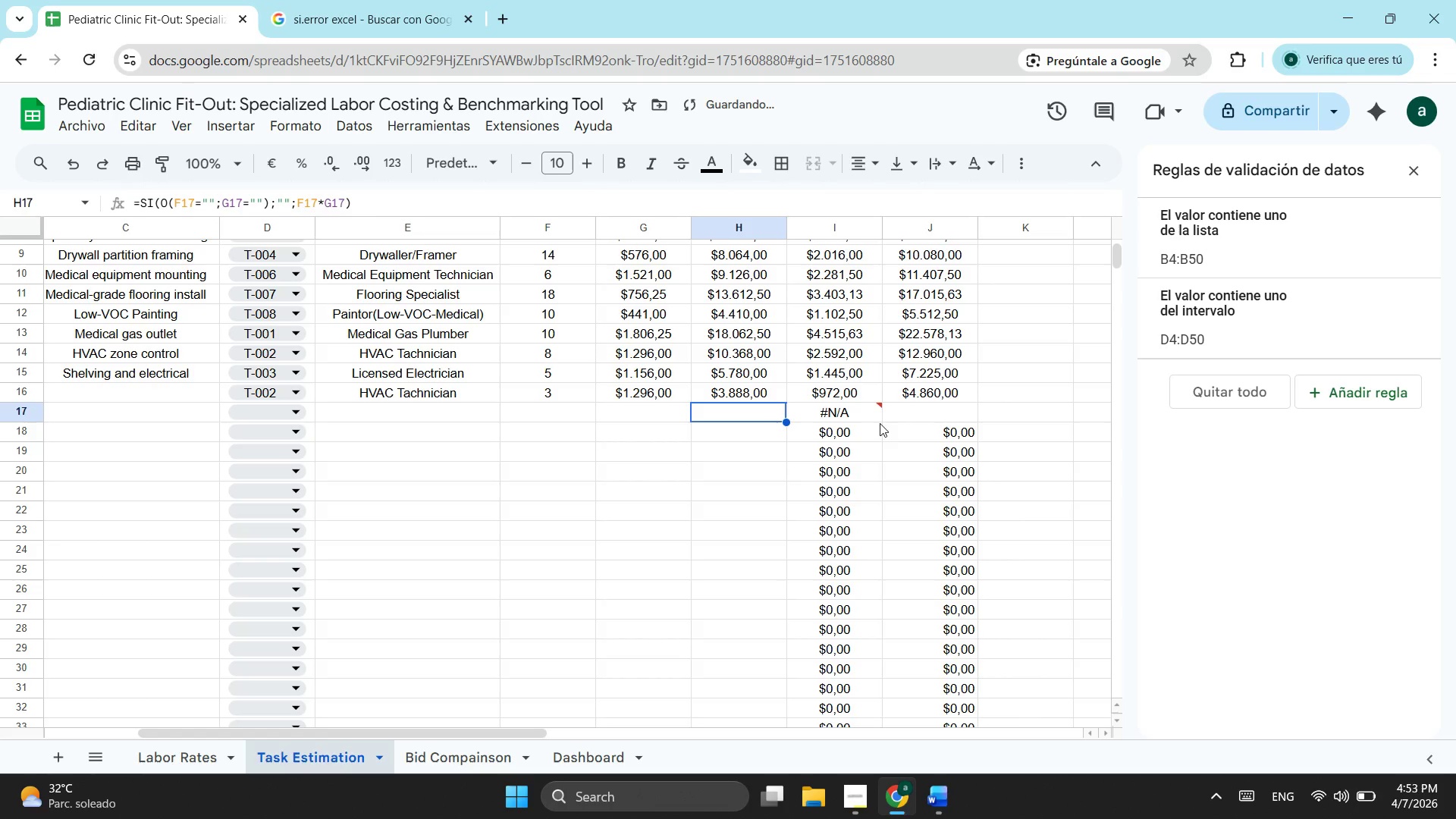 
left_click([863, 416])
 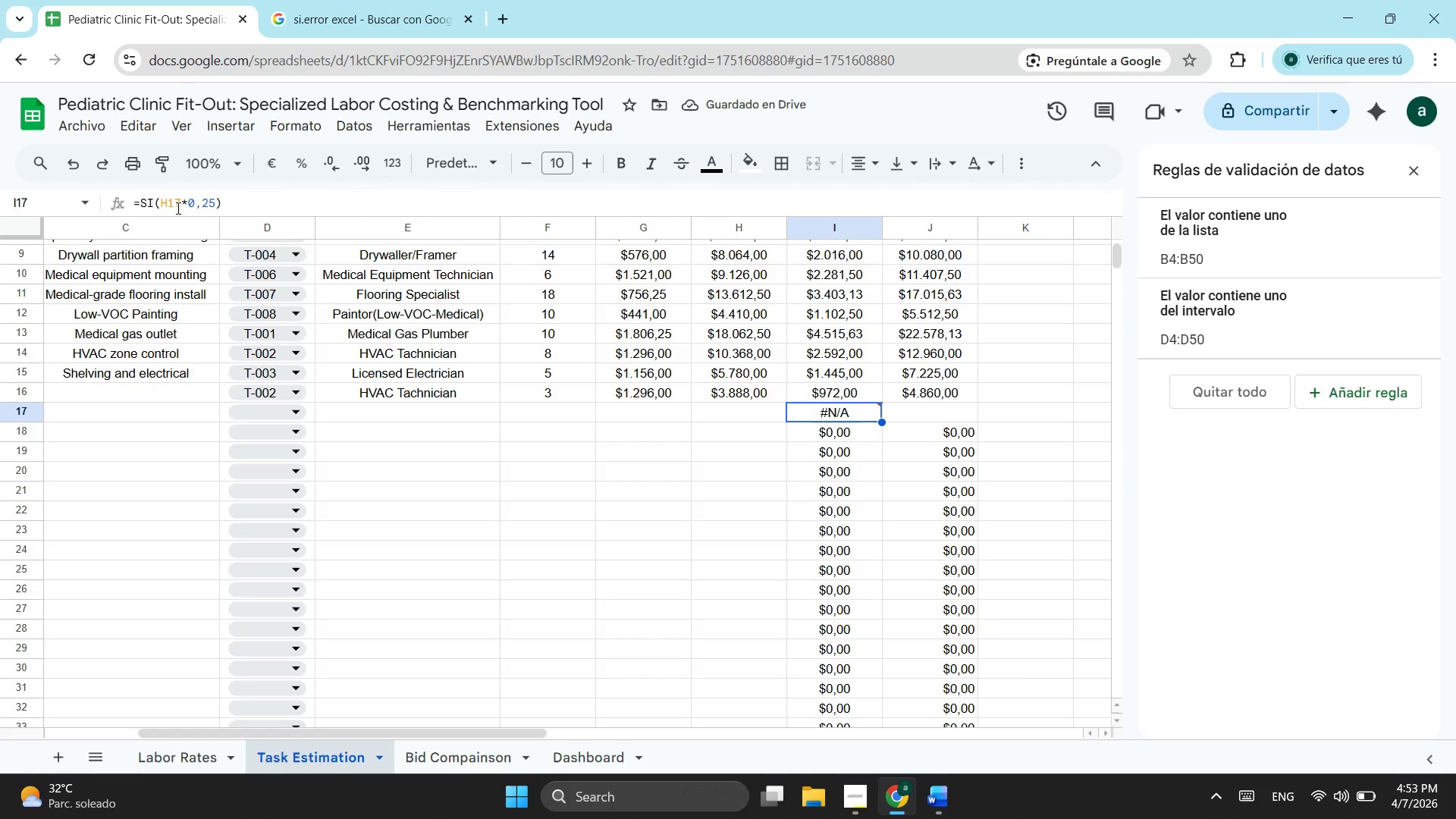 
left_click([183, 205])
 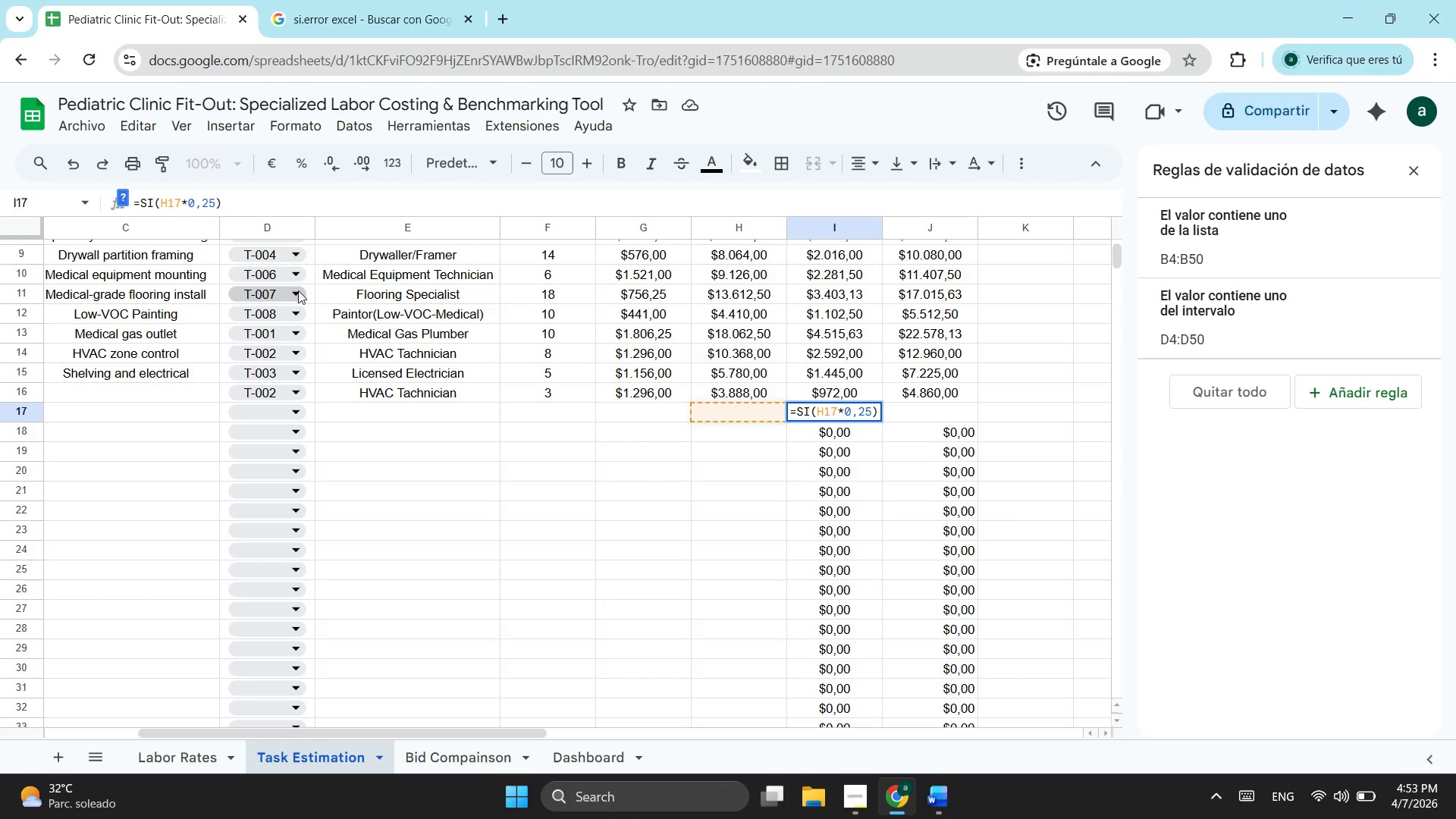 
key(Equal)
 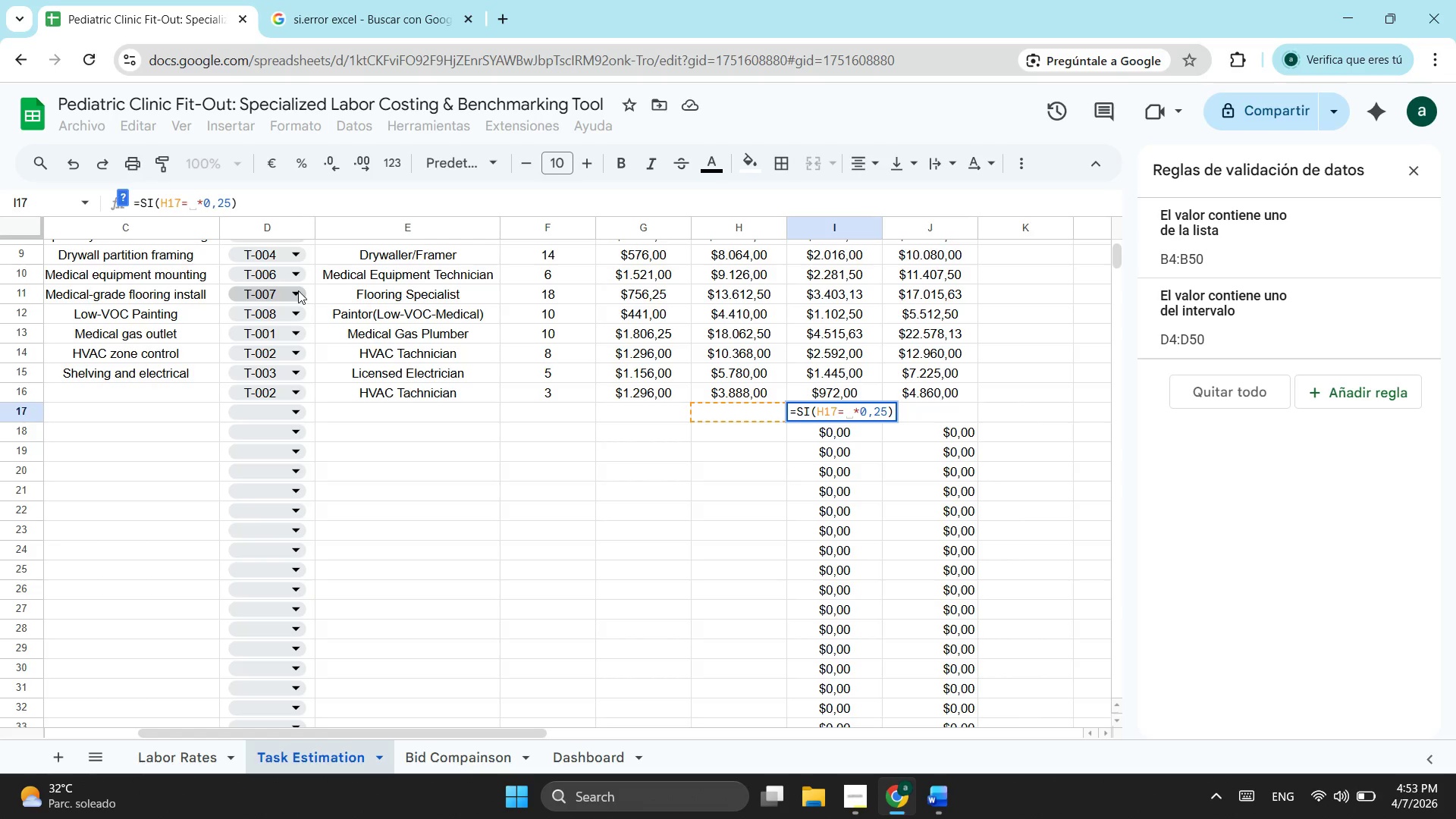 
key(Shift+Quote)
 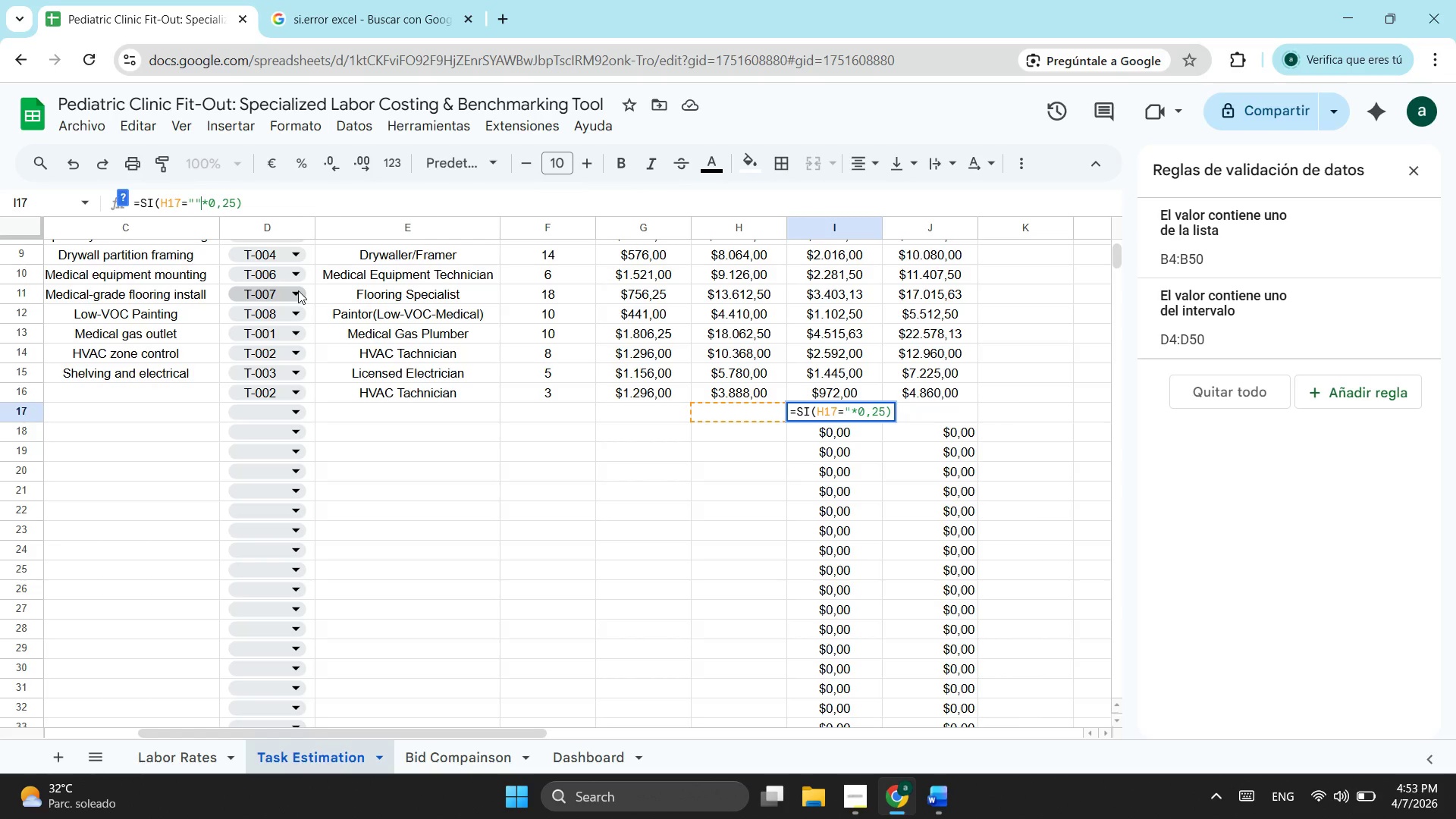 
key(Shift+Quote)
 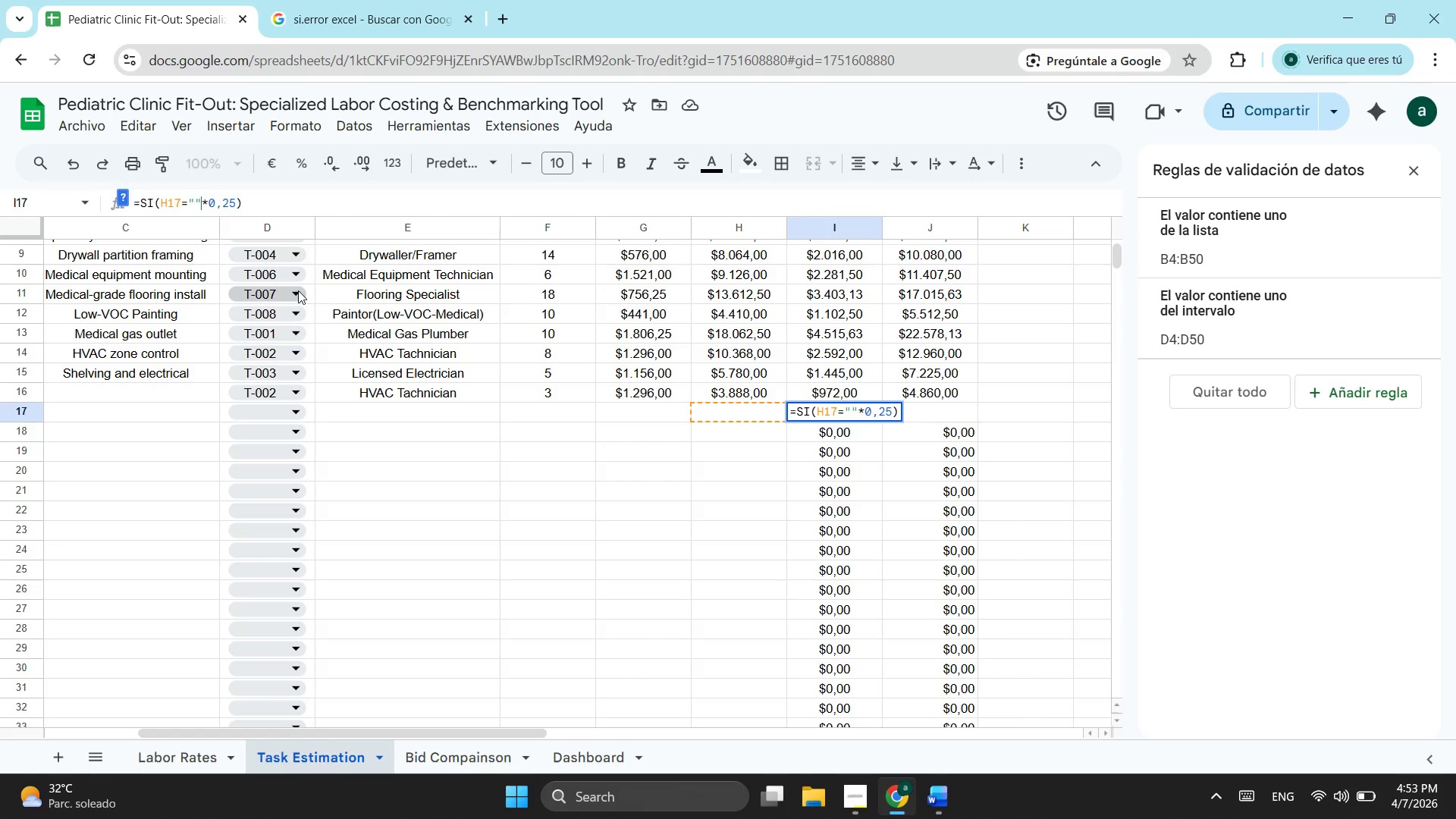 
key(Semicolon)
 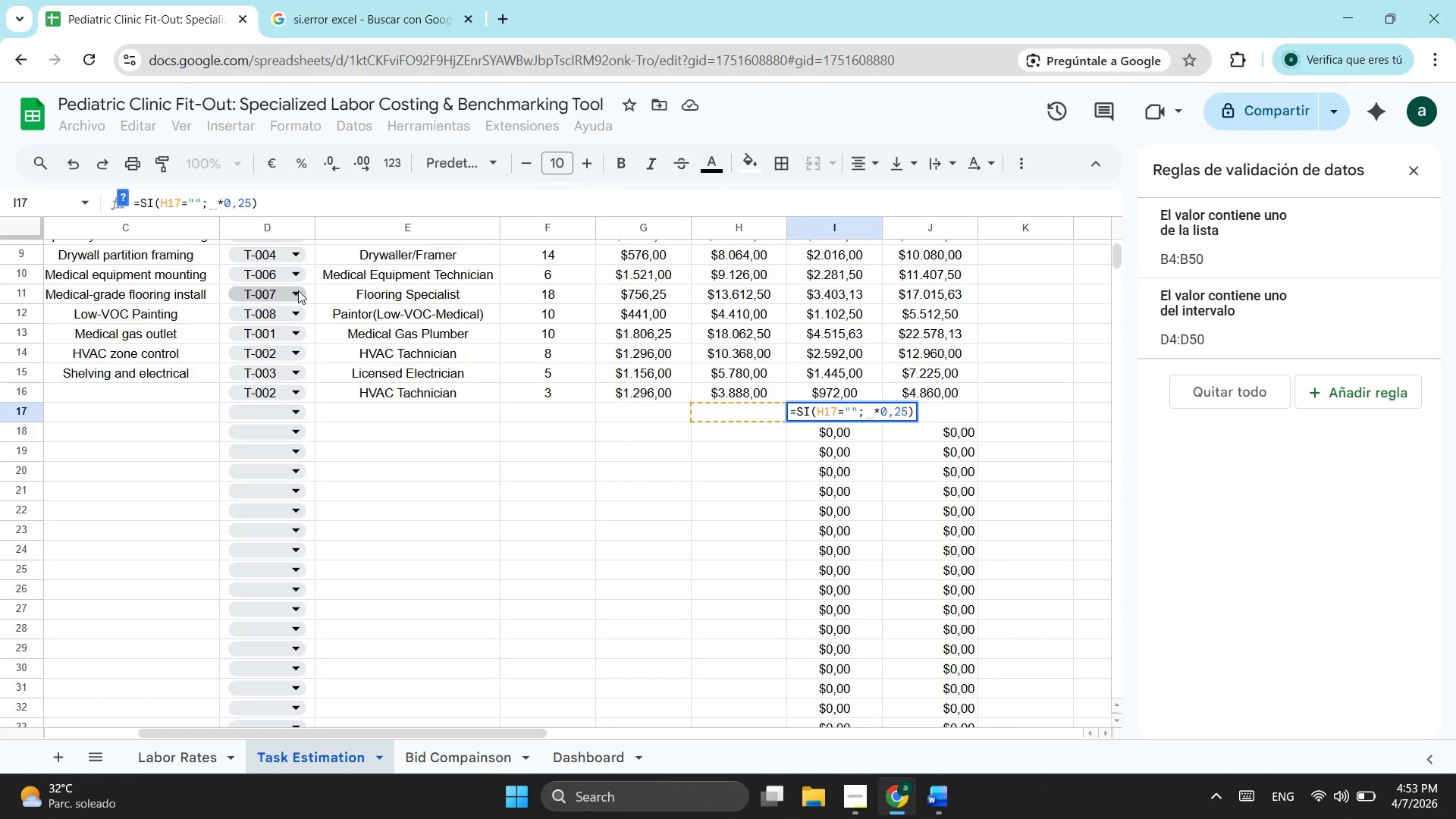 
key(Shift+Quote)
 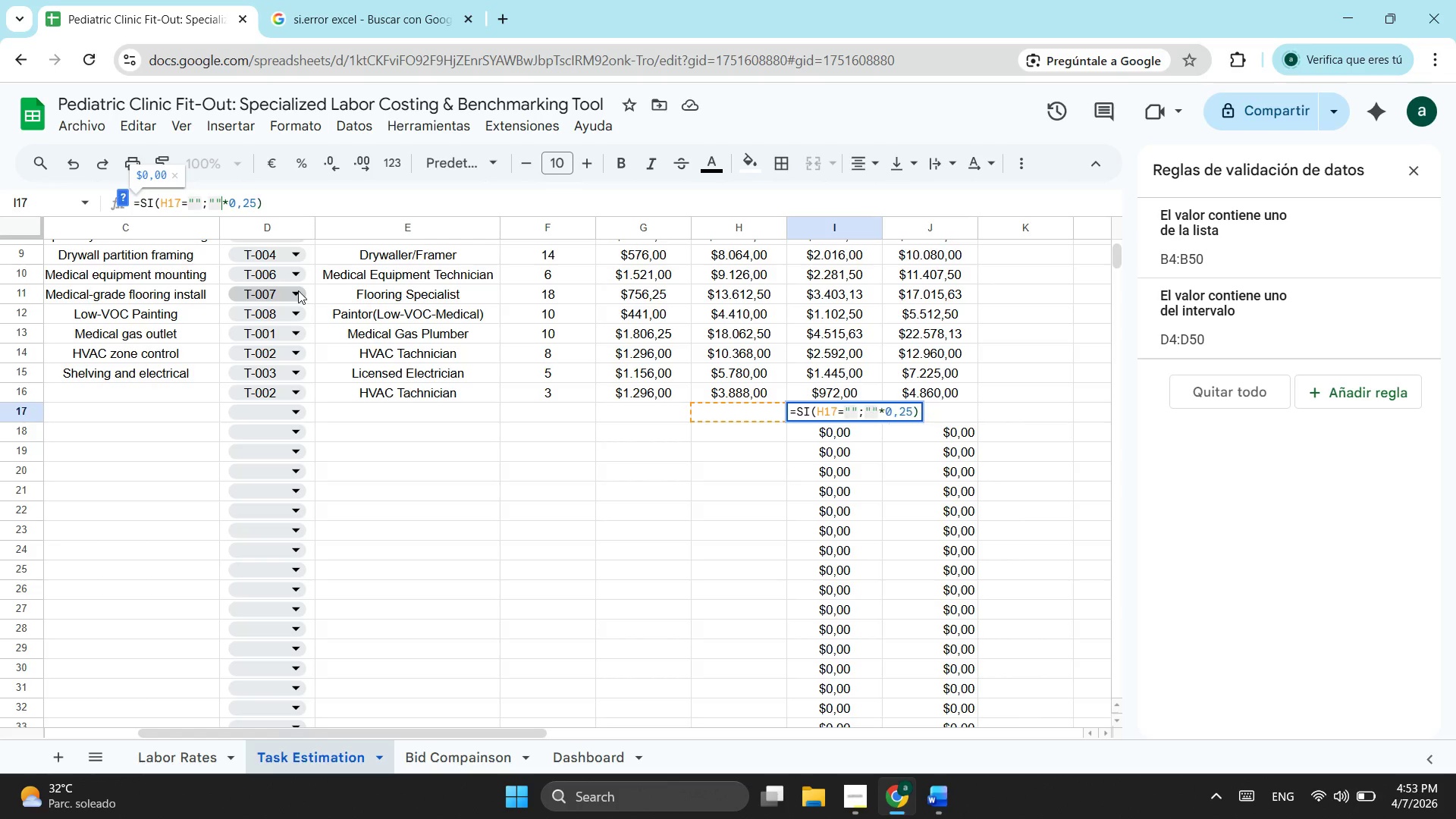 
key(Shift+Quote)
 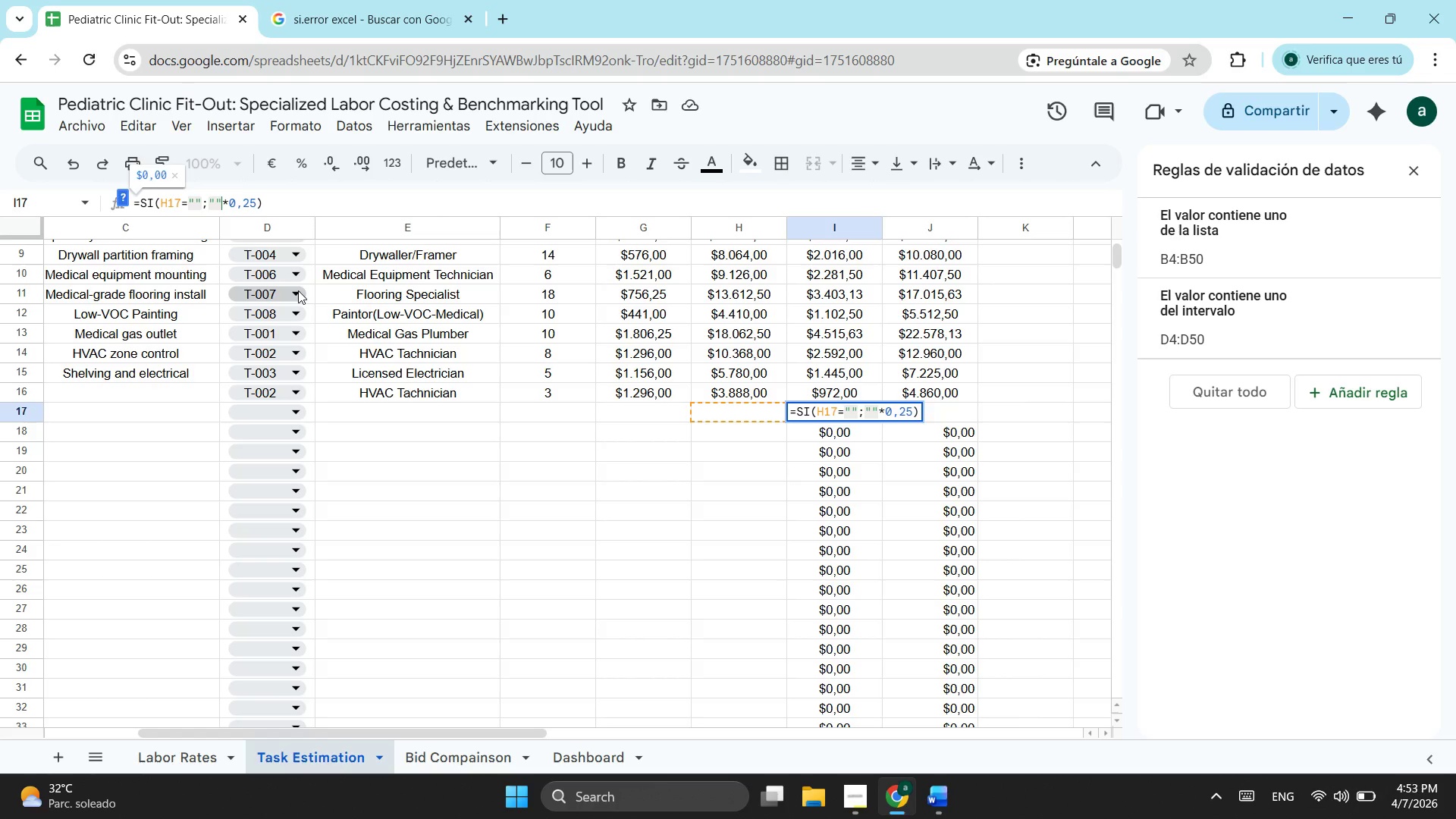 
key(Semicolon)
 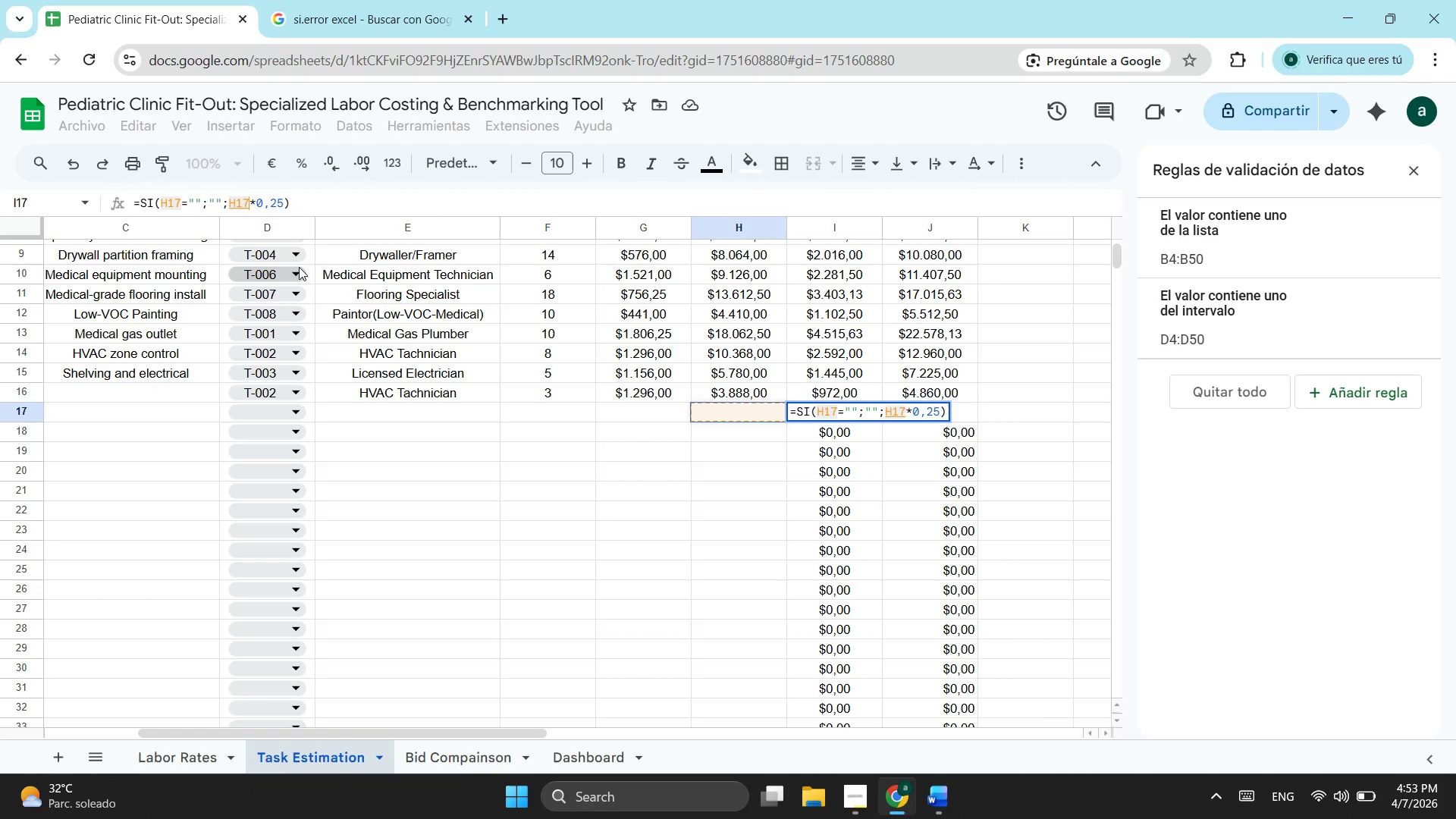 
left_click([315, 196])
 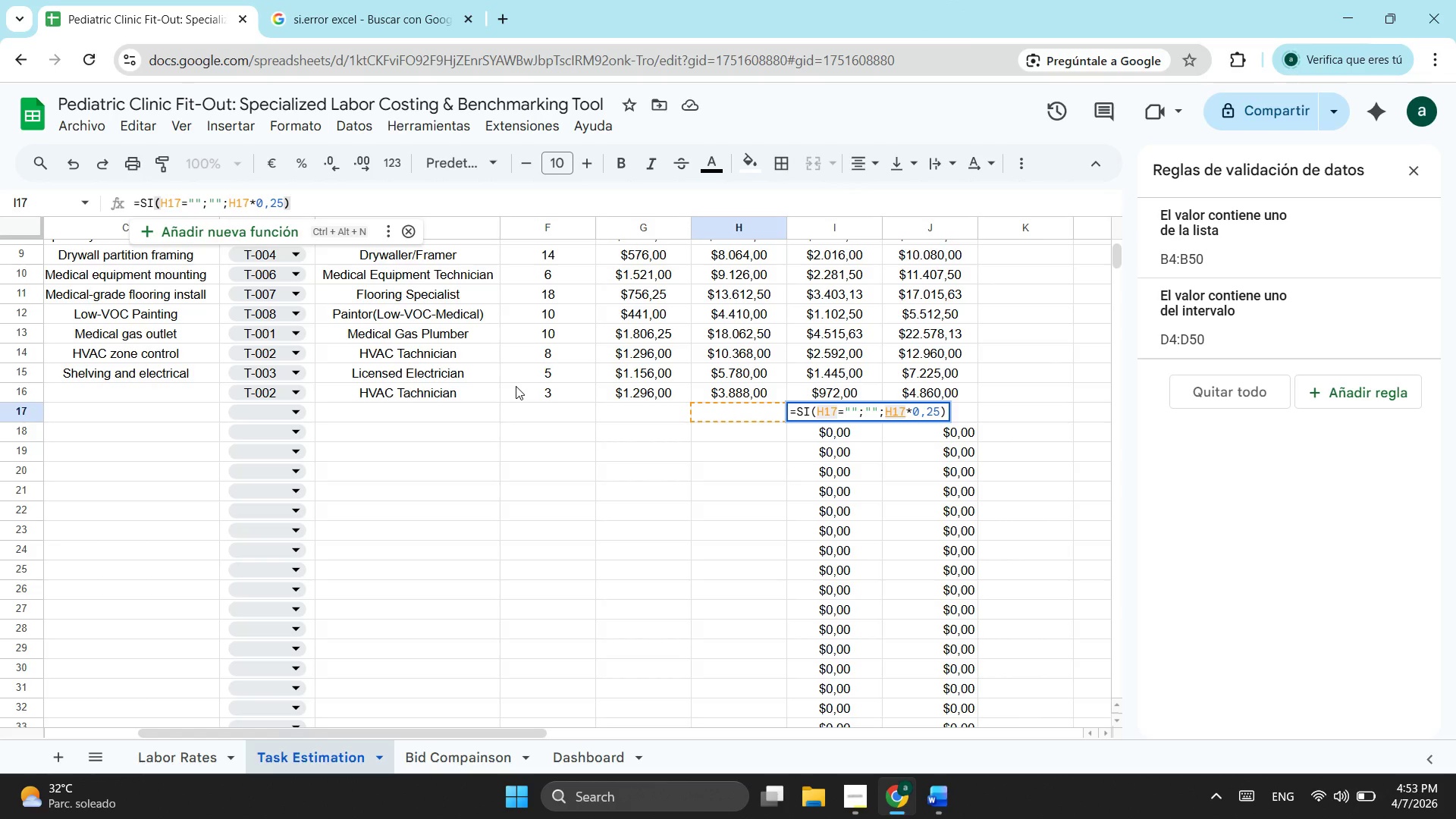 
wait(10.08)
 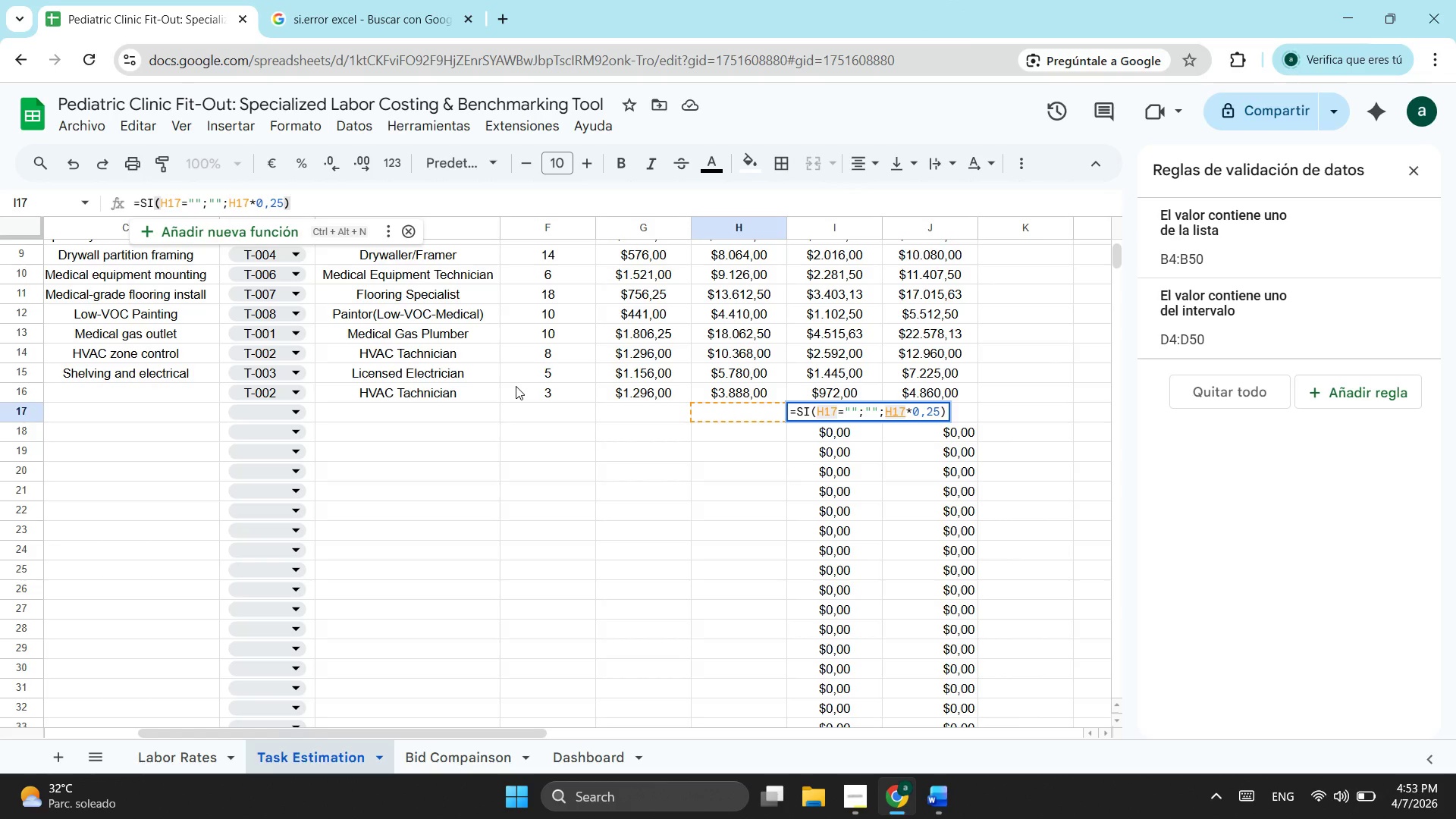 
left_click([315, 203])
 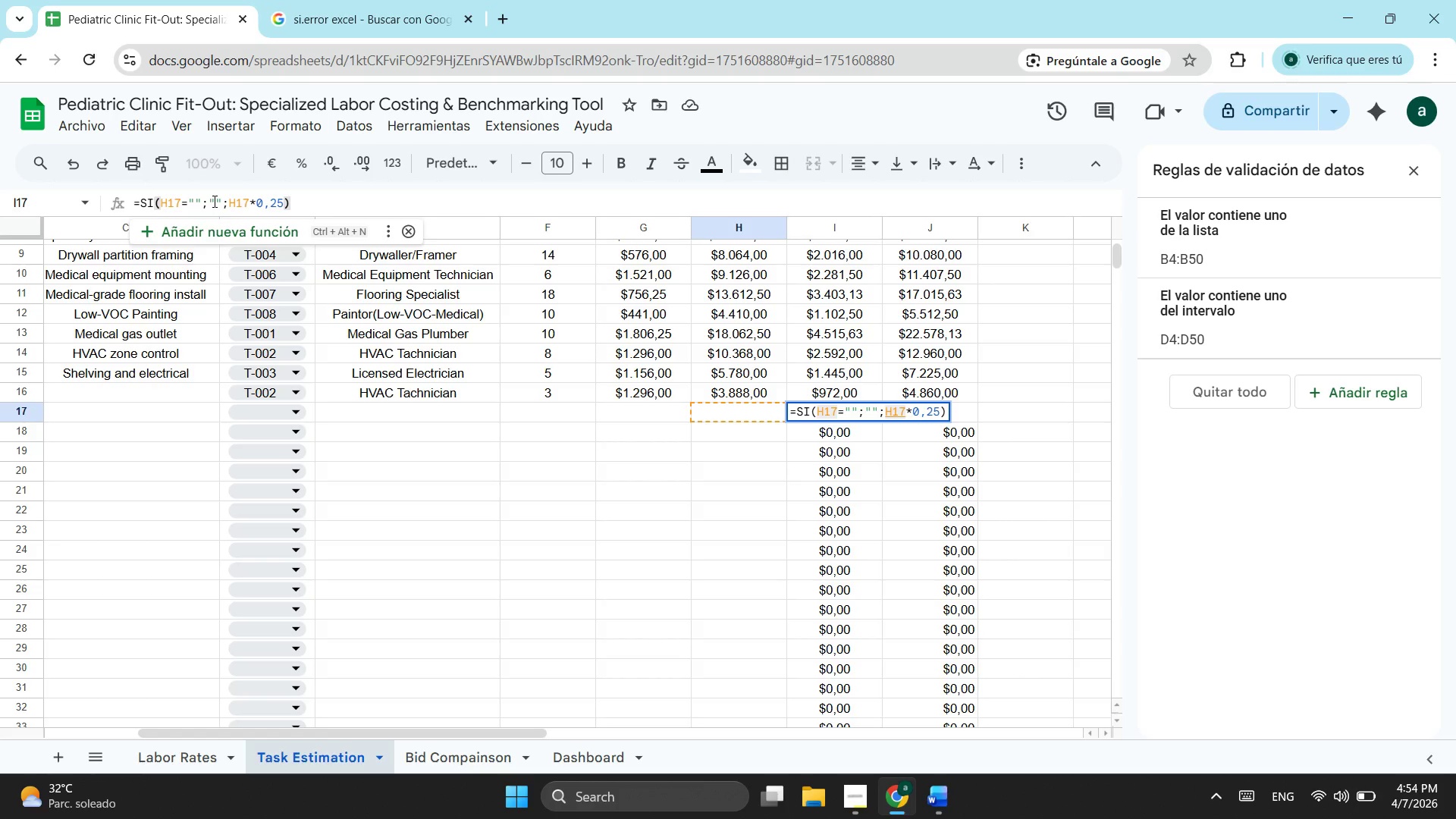 
wait(20.55)
 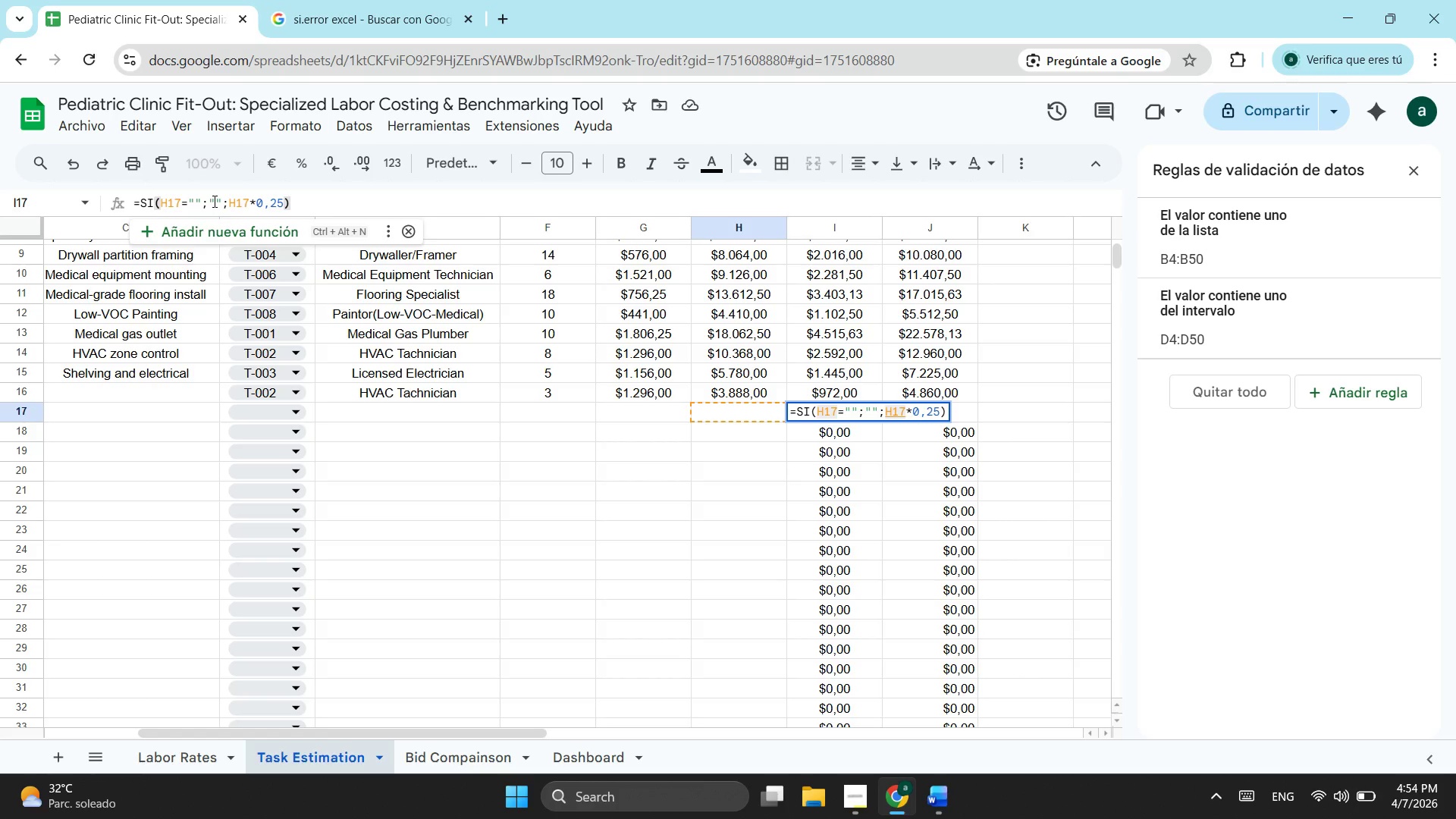 
left_click([311, 200])
 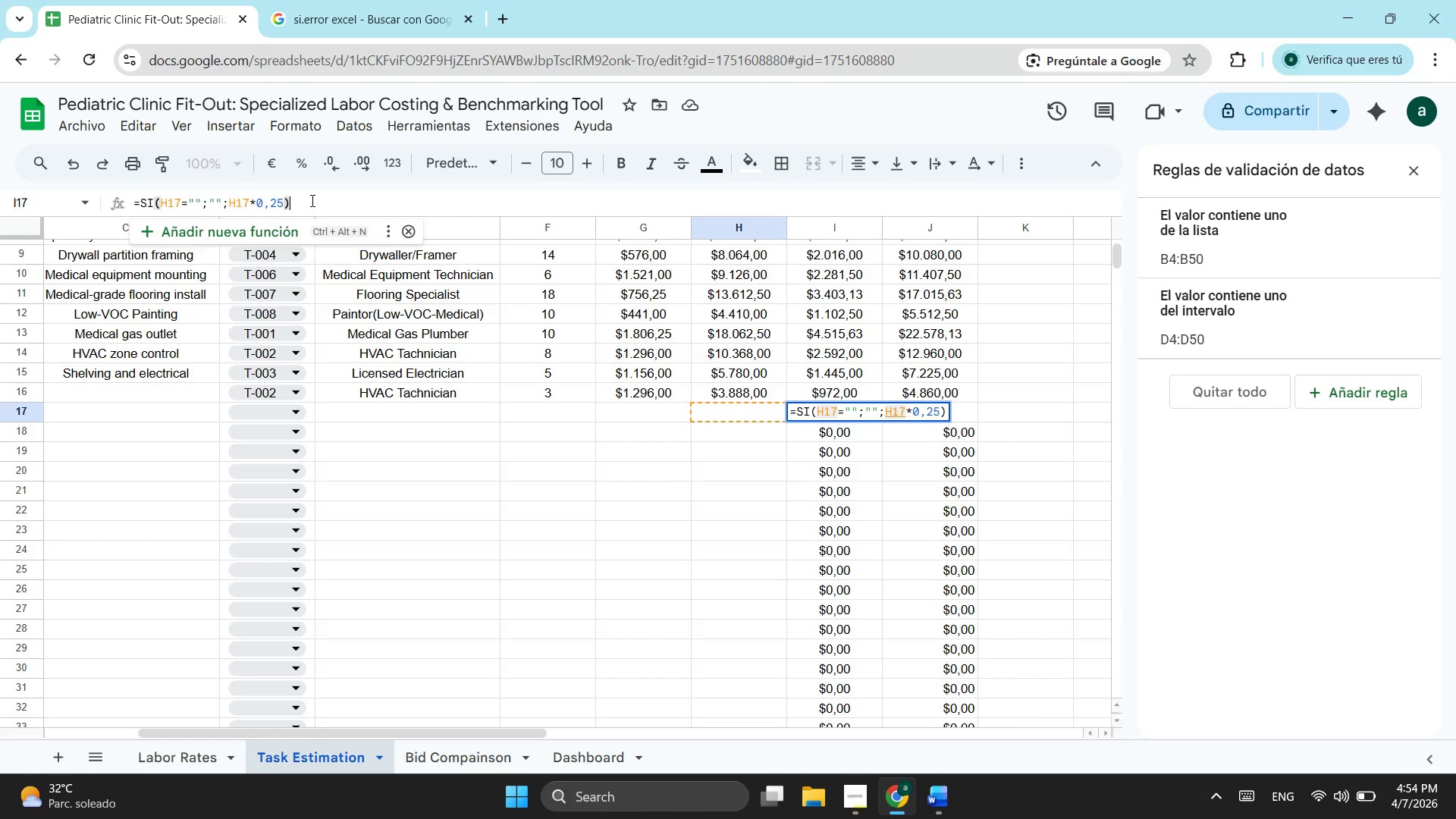 
key(Enter)
 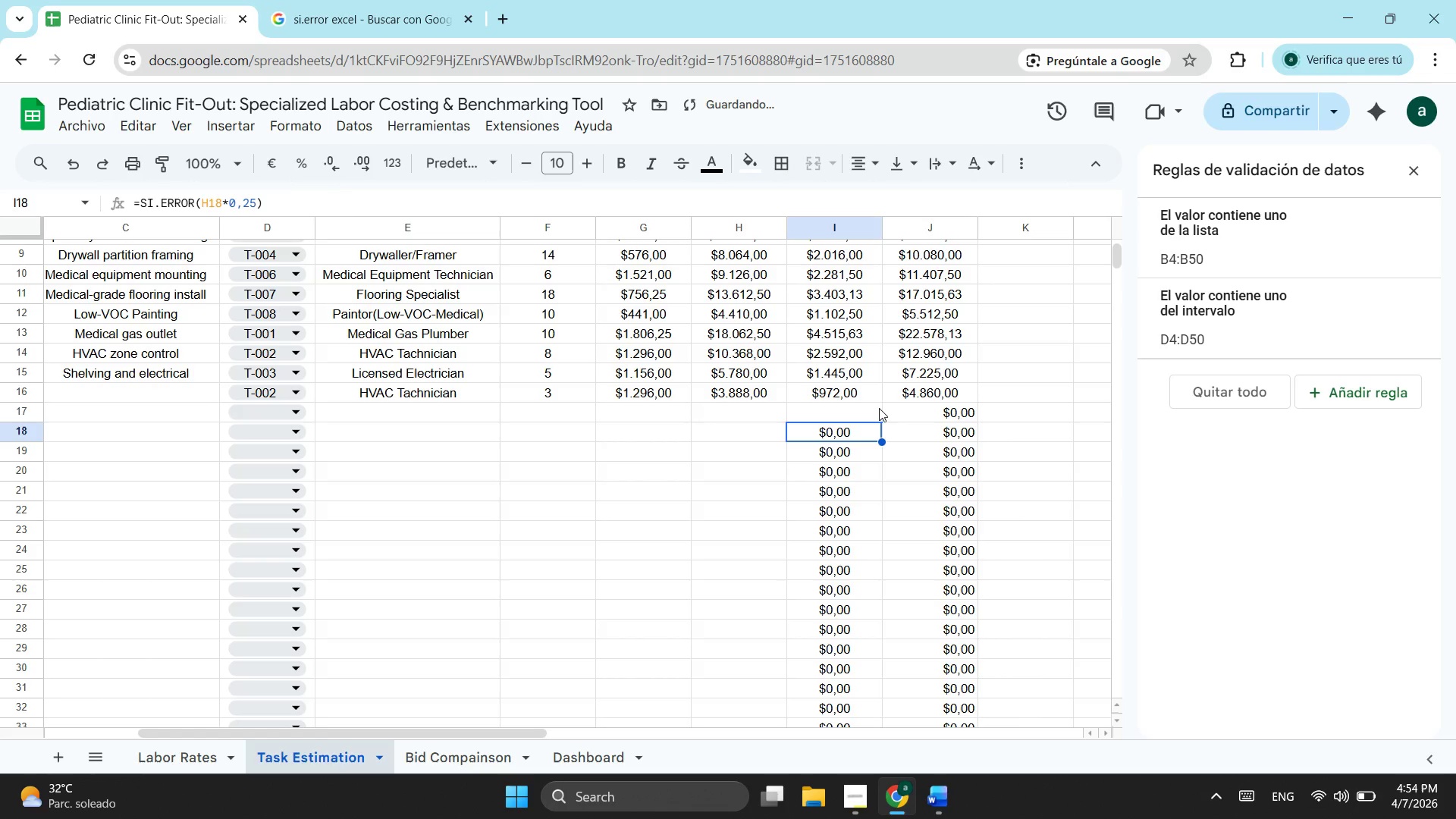 
left_click([874, 410])
 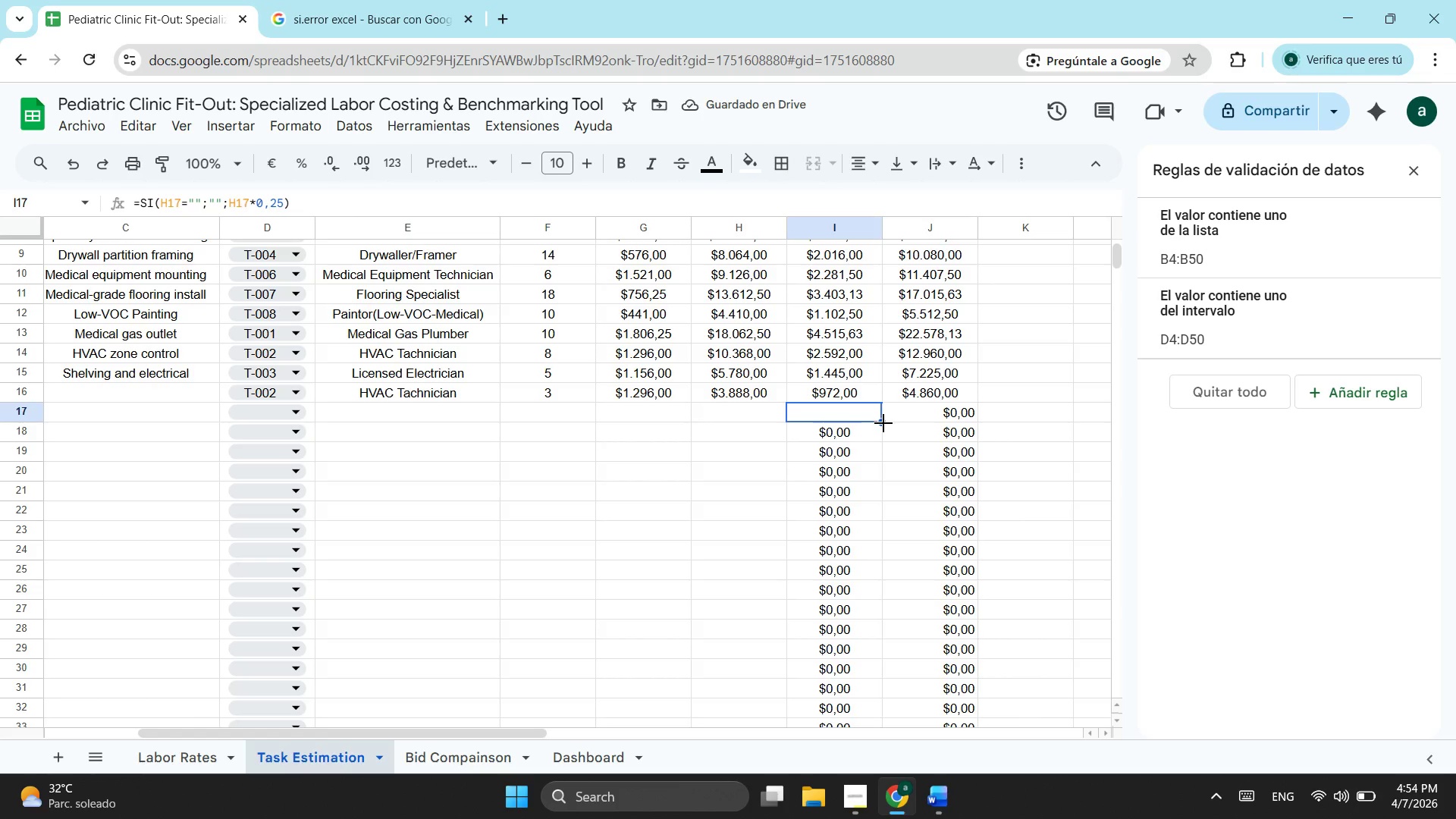 
left_click_drag(start_coordinate=[883, 423], to_coordinate=[866, 428])
 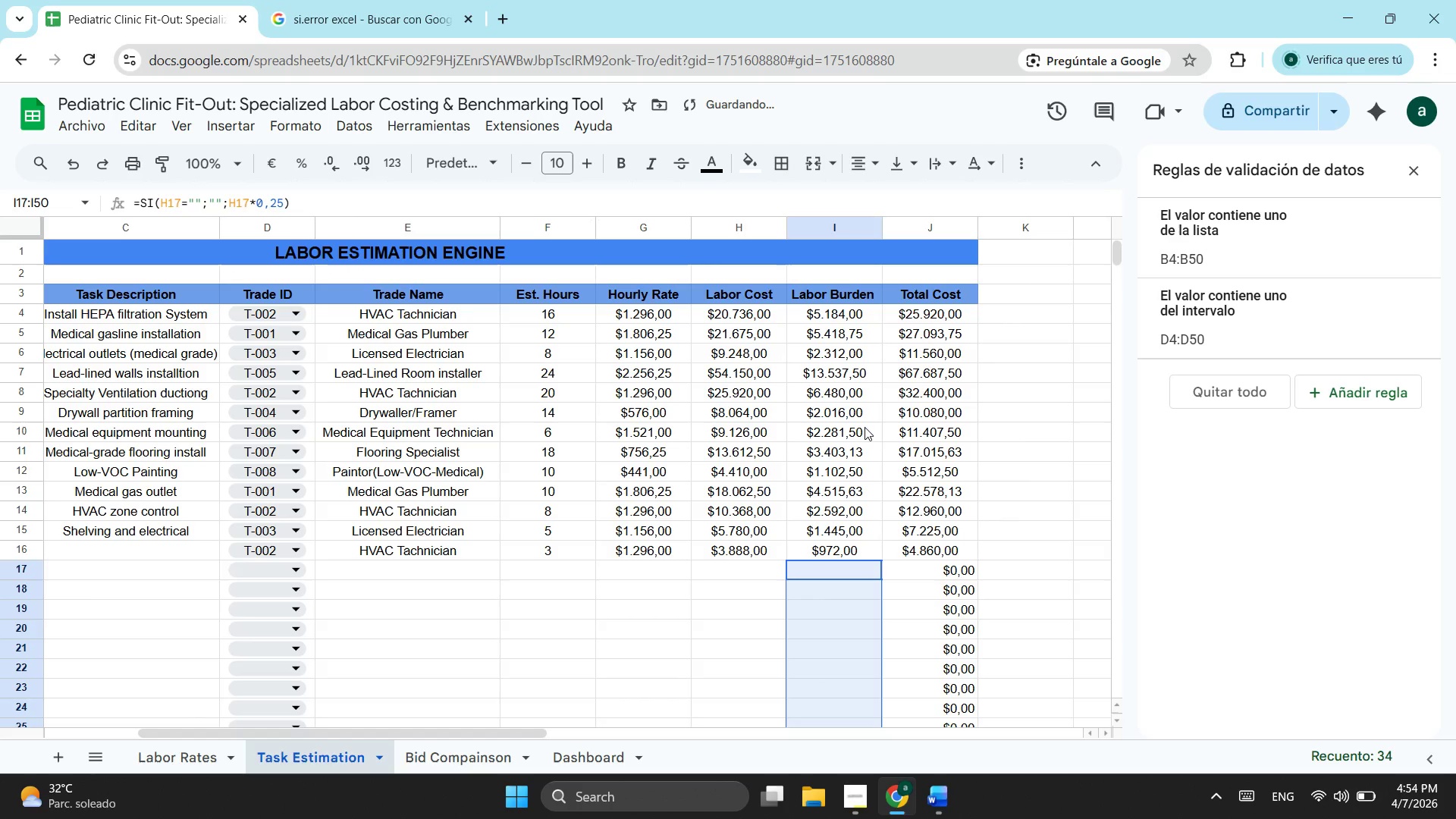 
scroll: coordinate [868, 621], scroll_direction: down, amount: 4.0
 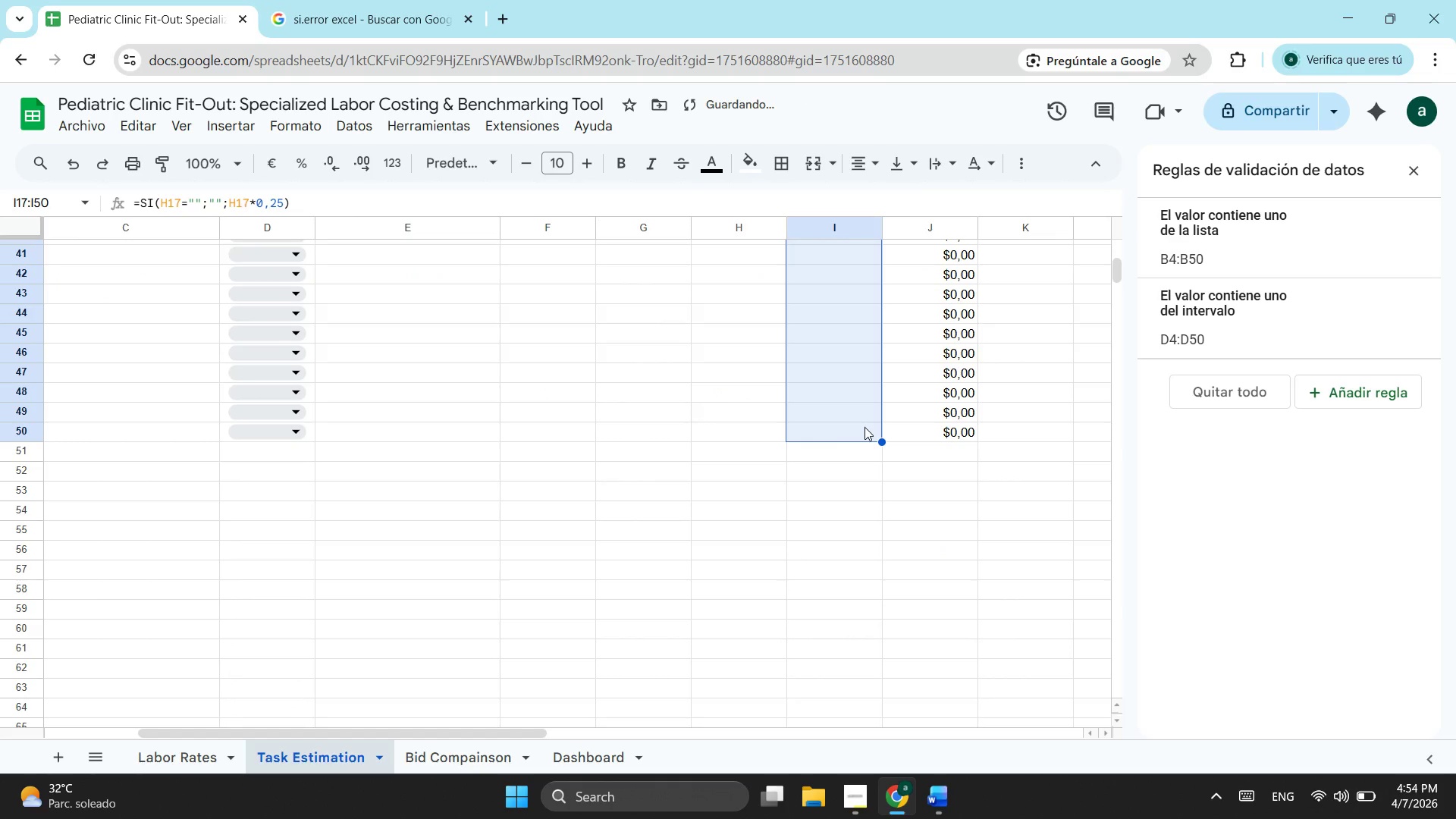 
scroll: coordinate [864, 427], scroll_direction: up, amount: 5.0
 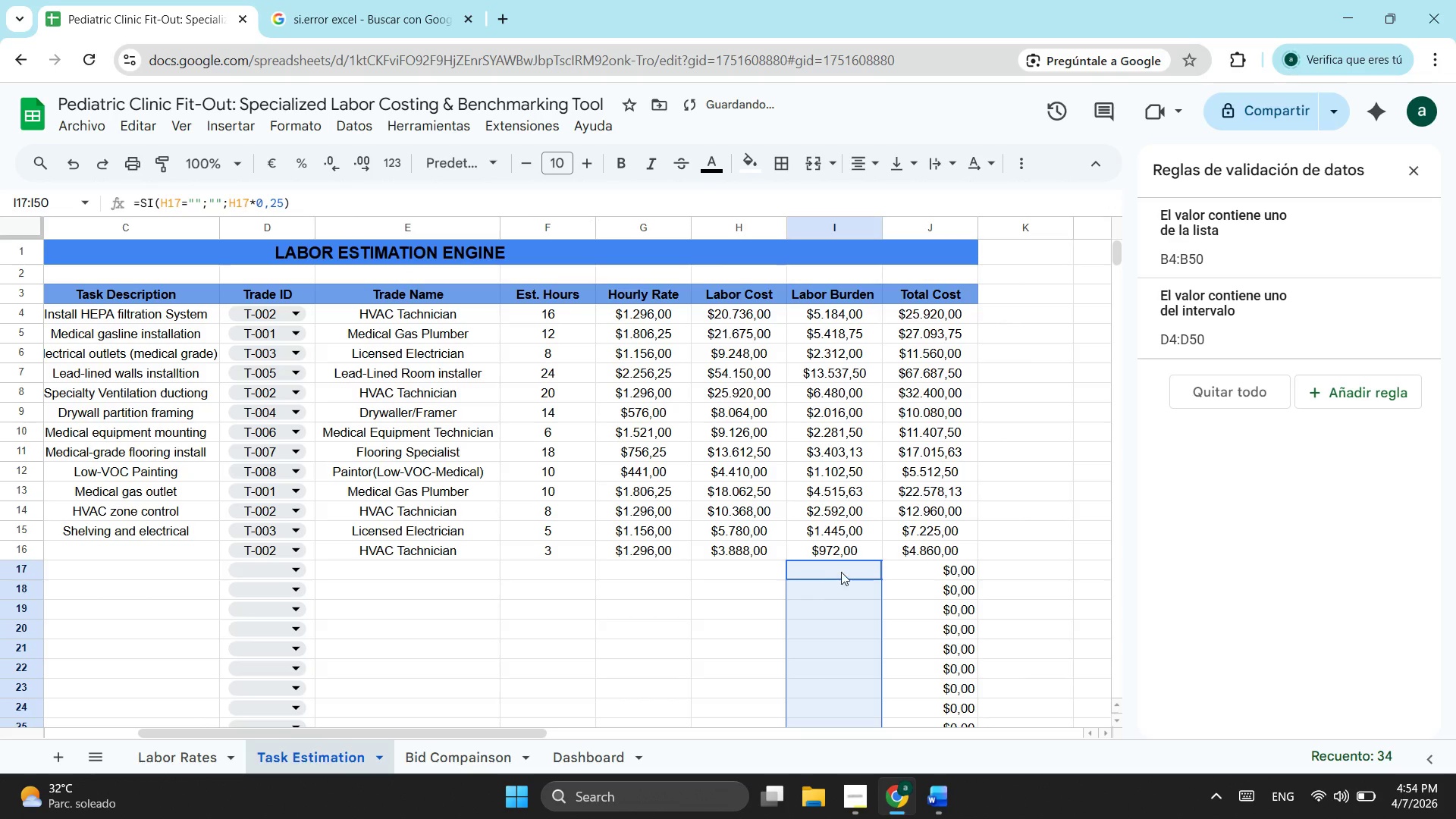 
left_click([841, 572])
 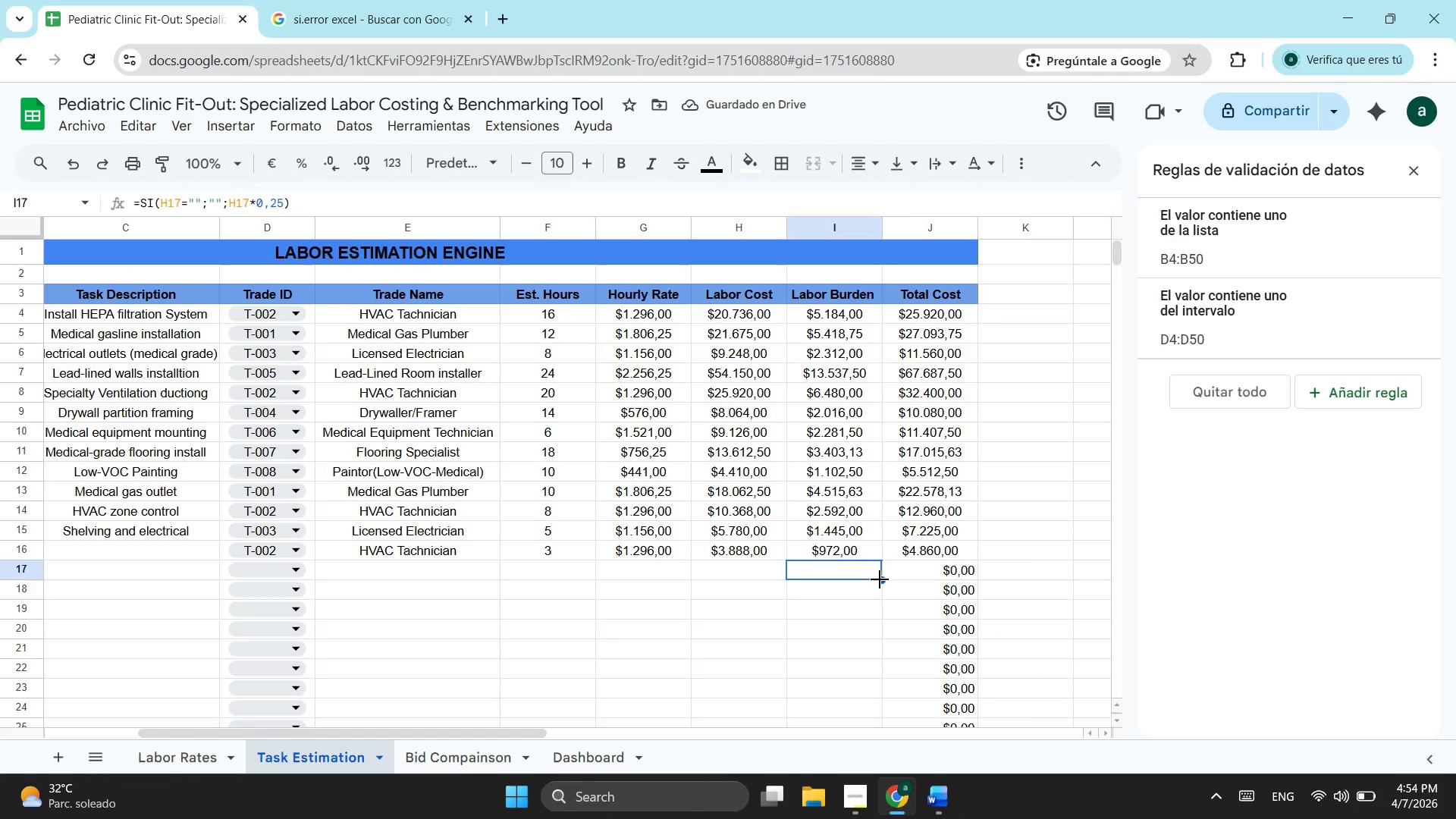 
left_click_drag(start_coordinate=[880, 579], to_coordinate=[857, 314])
 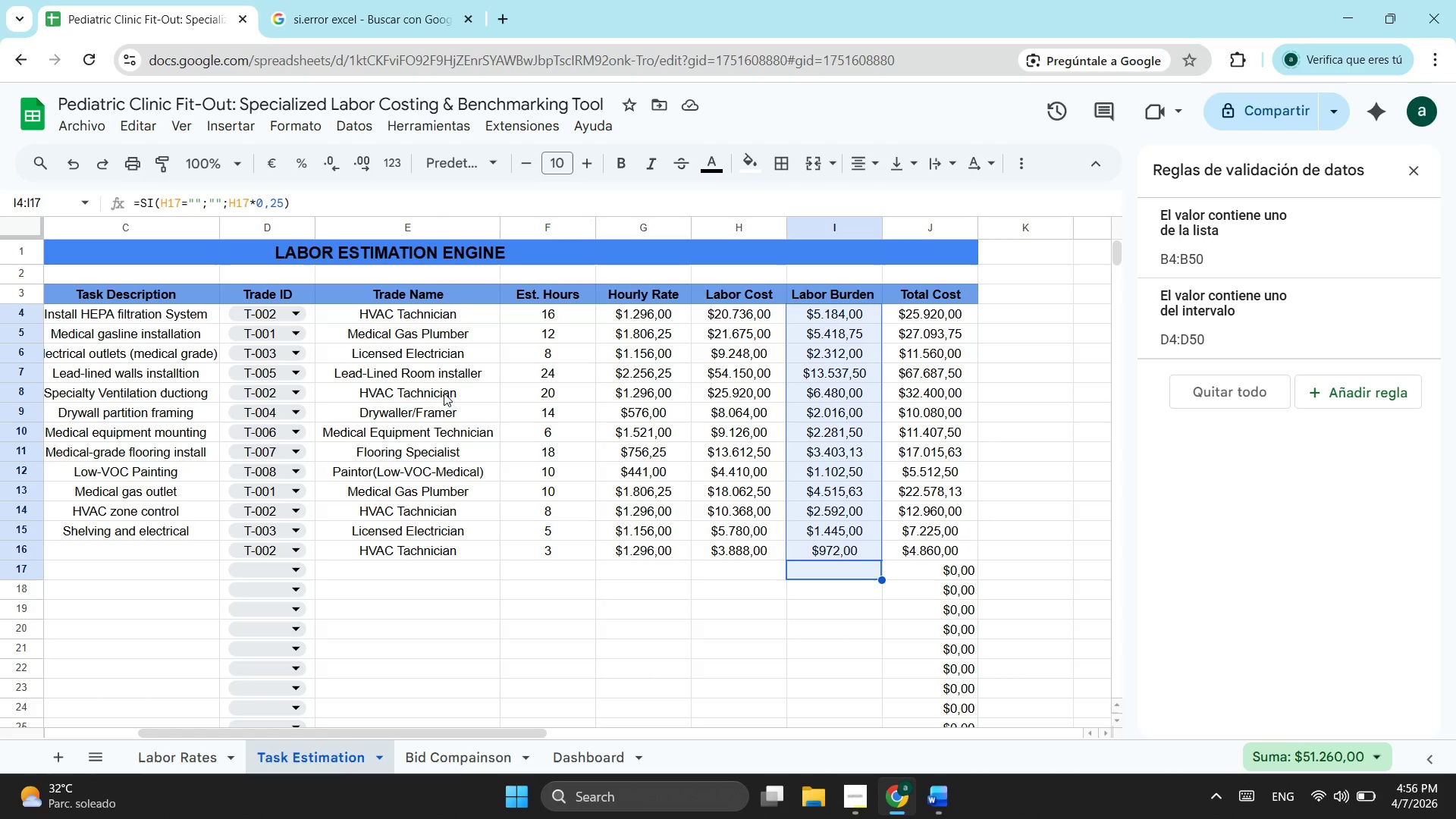 
wait(102.45)
 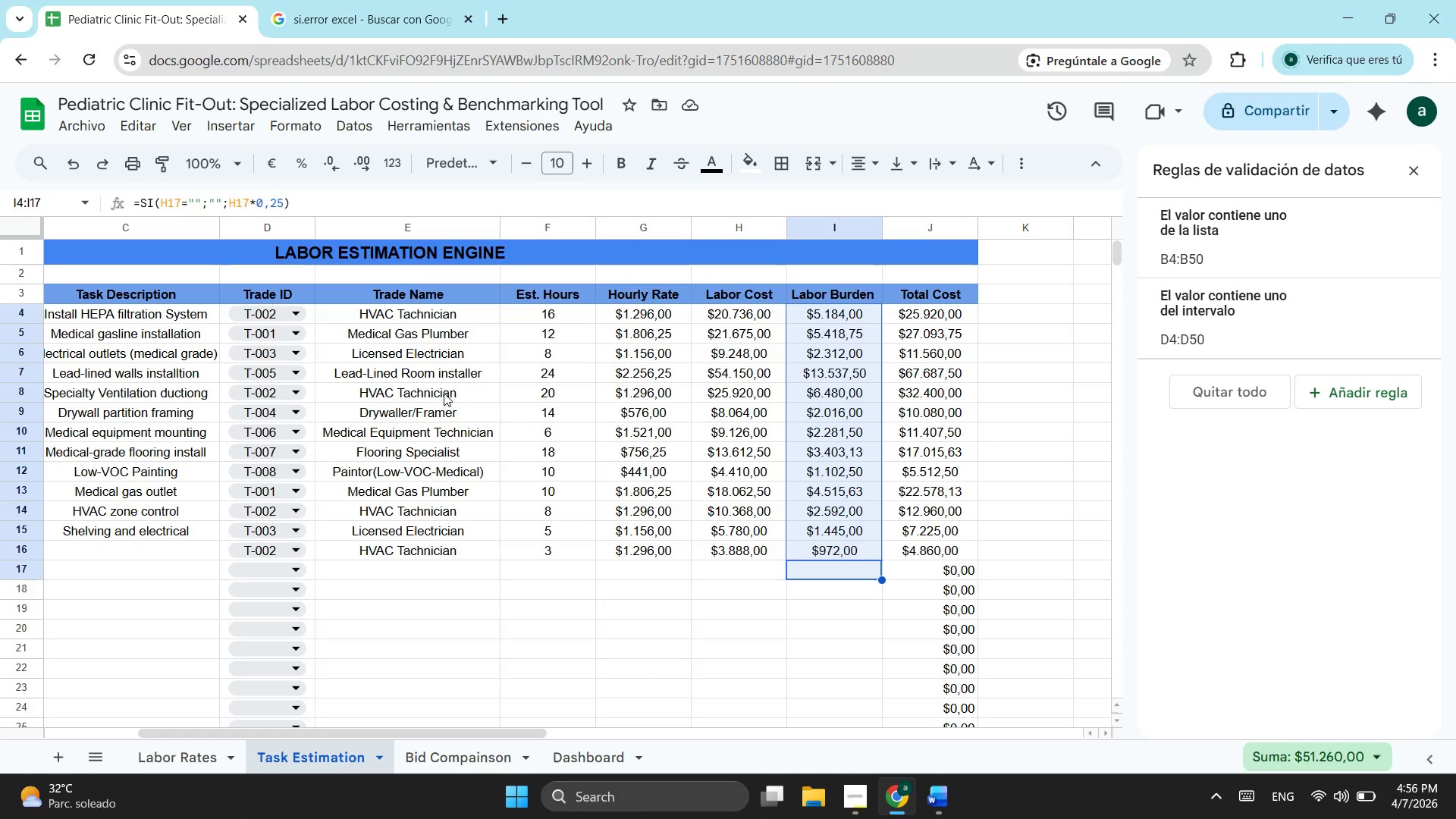 
scroll: coordinate [32, 468], scroll_direction: up, amount: 1.0
 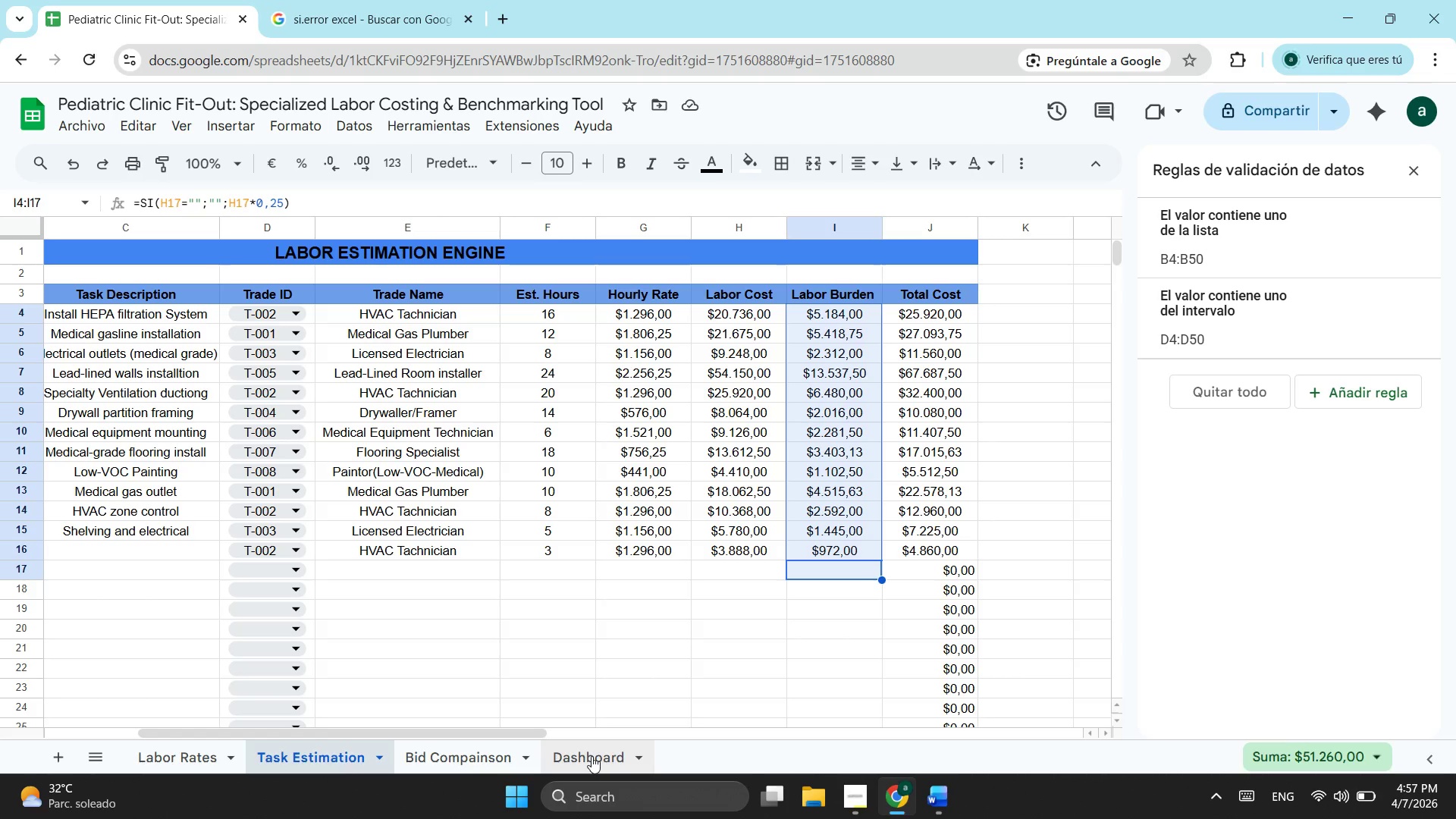 
wait(76.37)
 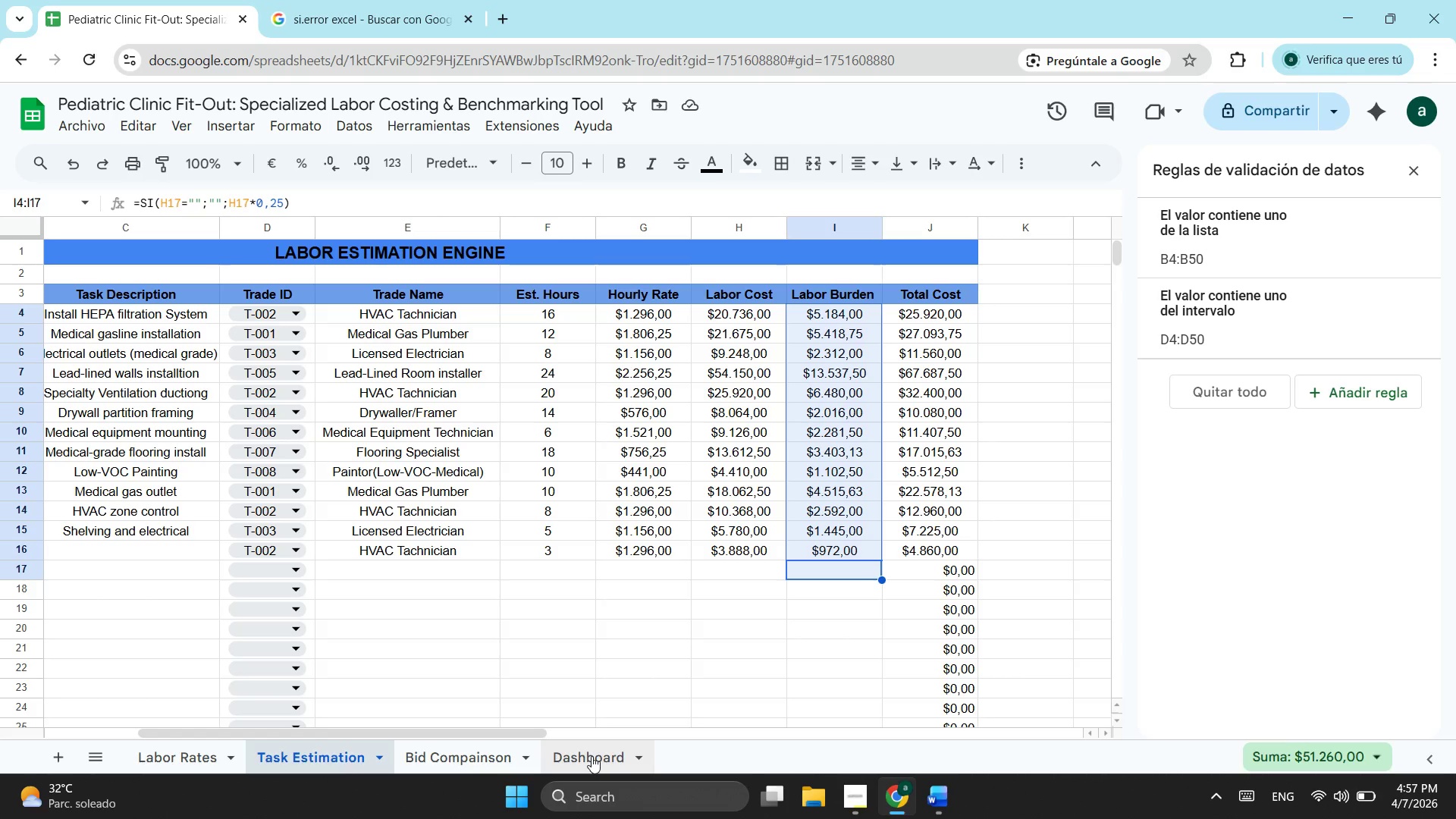 
left_click([946, 566])
 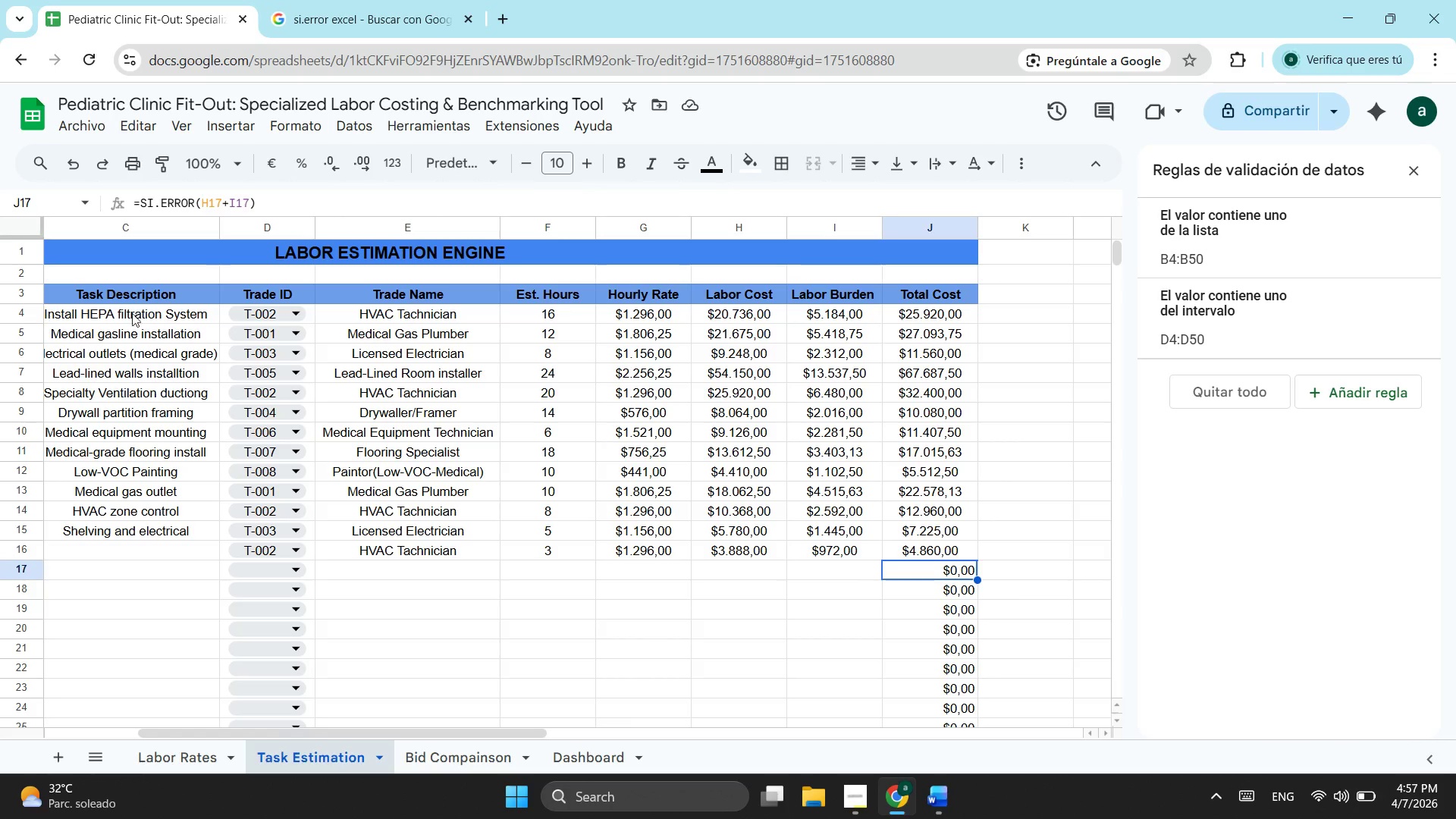 
left_click([764, 568])
 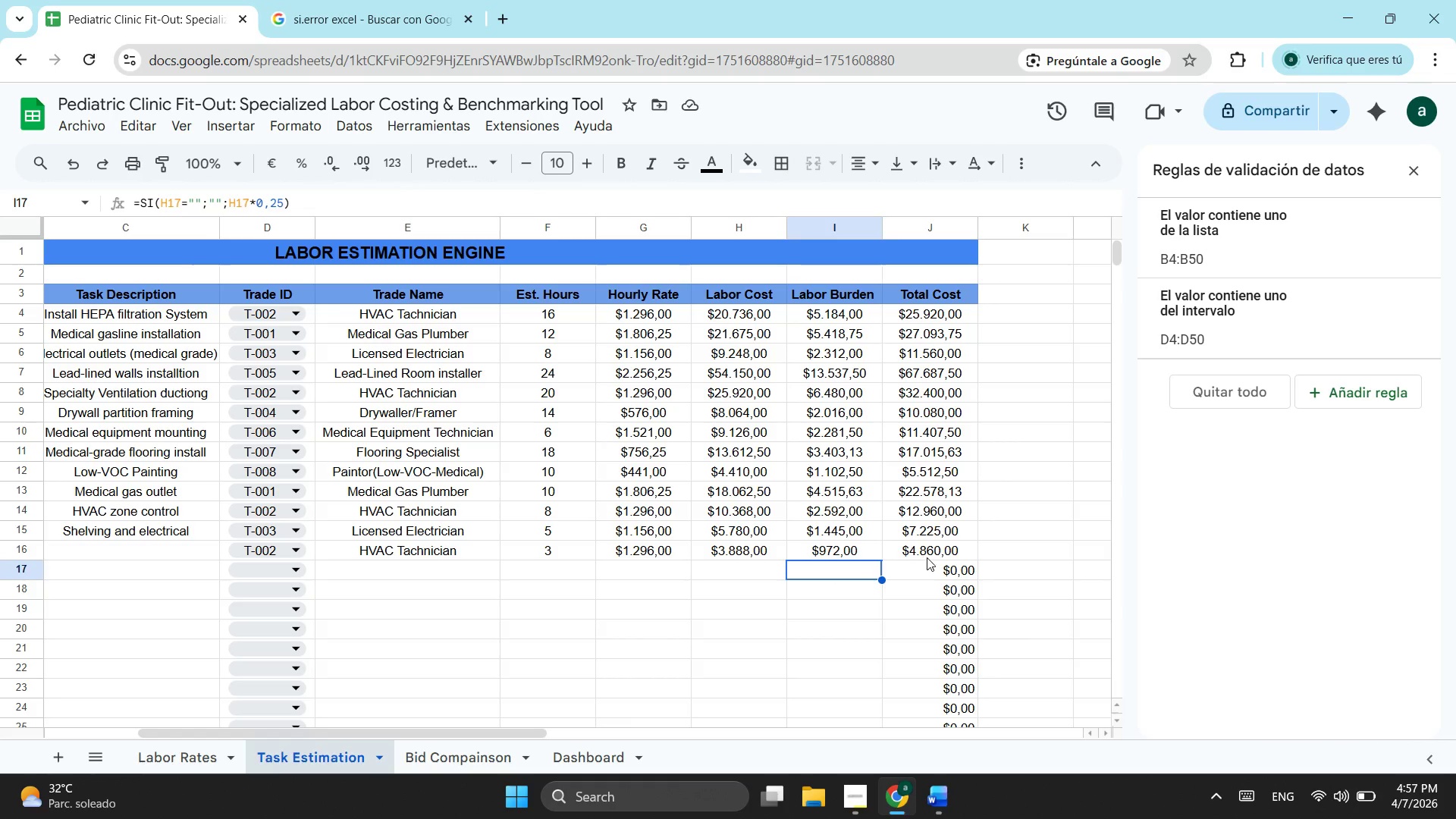 
left_click([941, 564])
 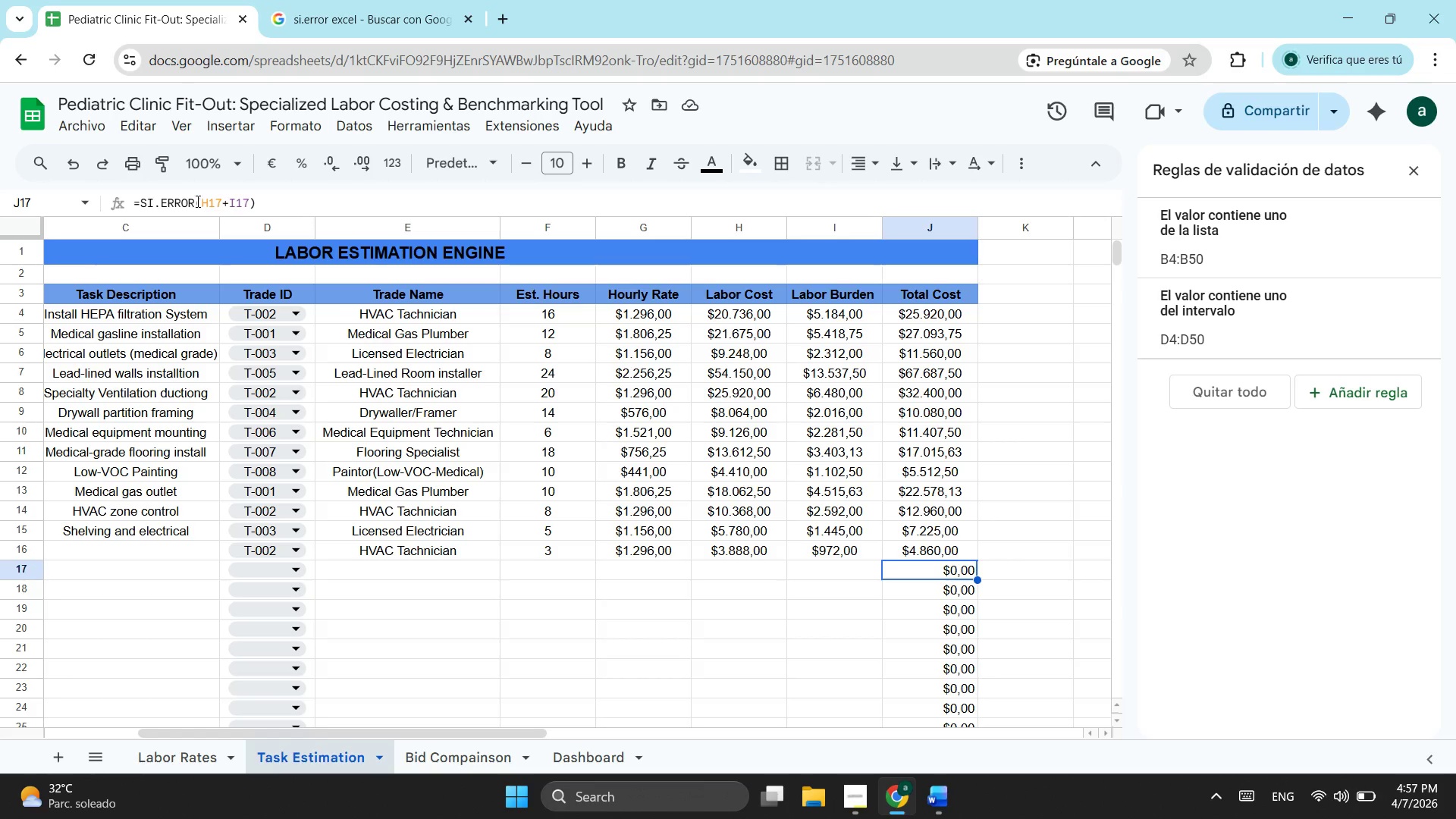 
left_click_drag(start_coordinate=[196, 201], to_coordinate=[153, 205])
 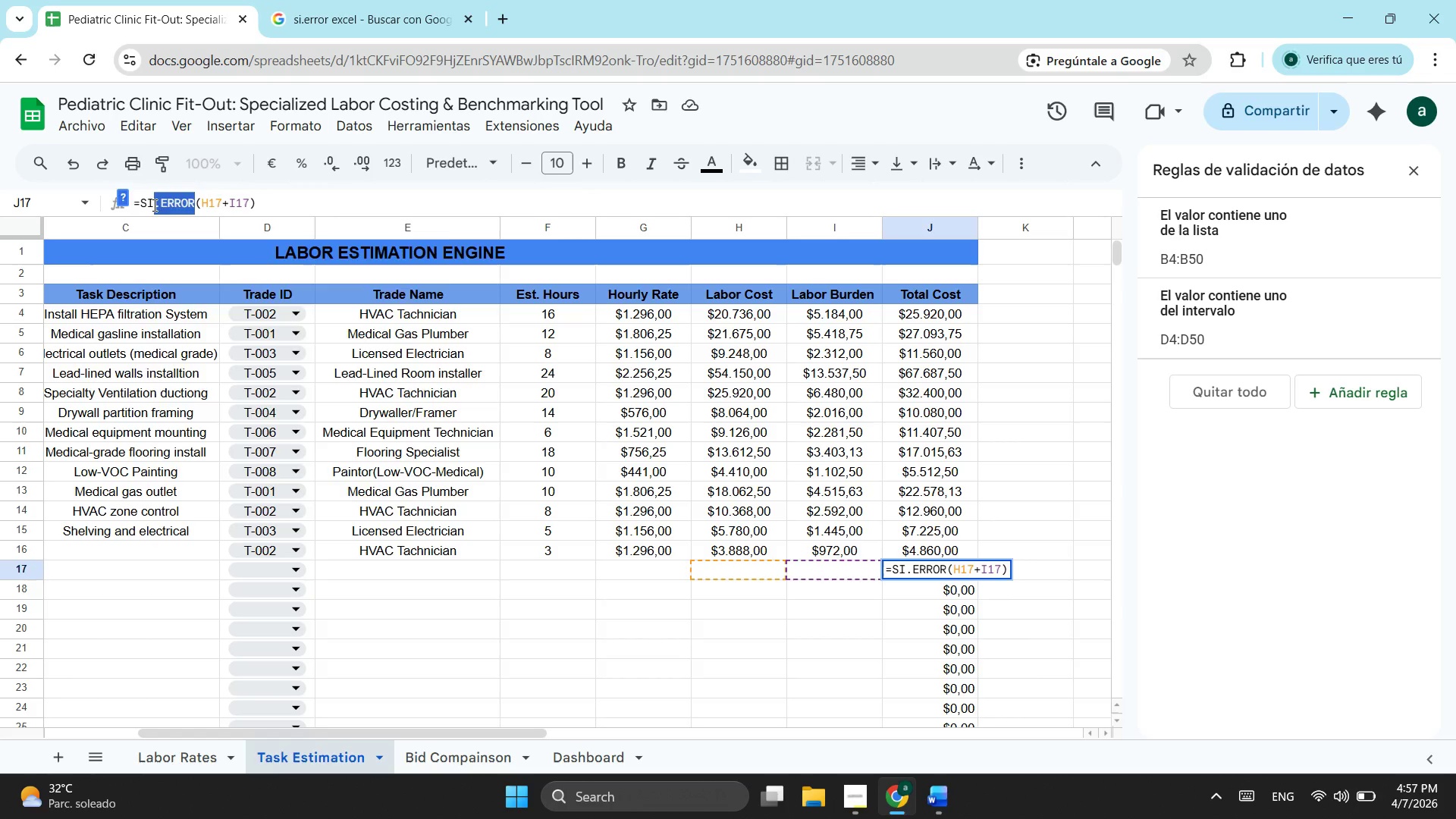 
key(Backspace)
 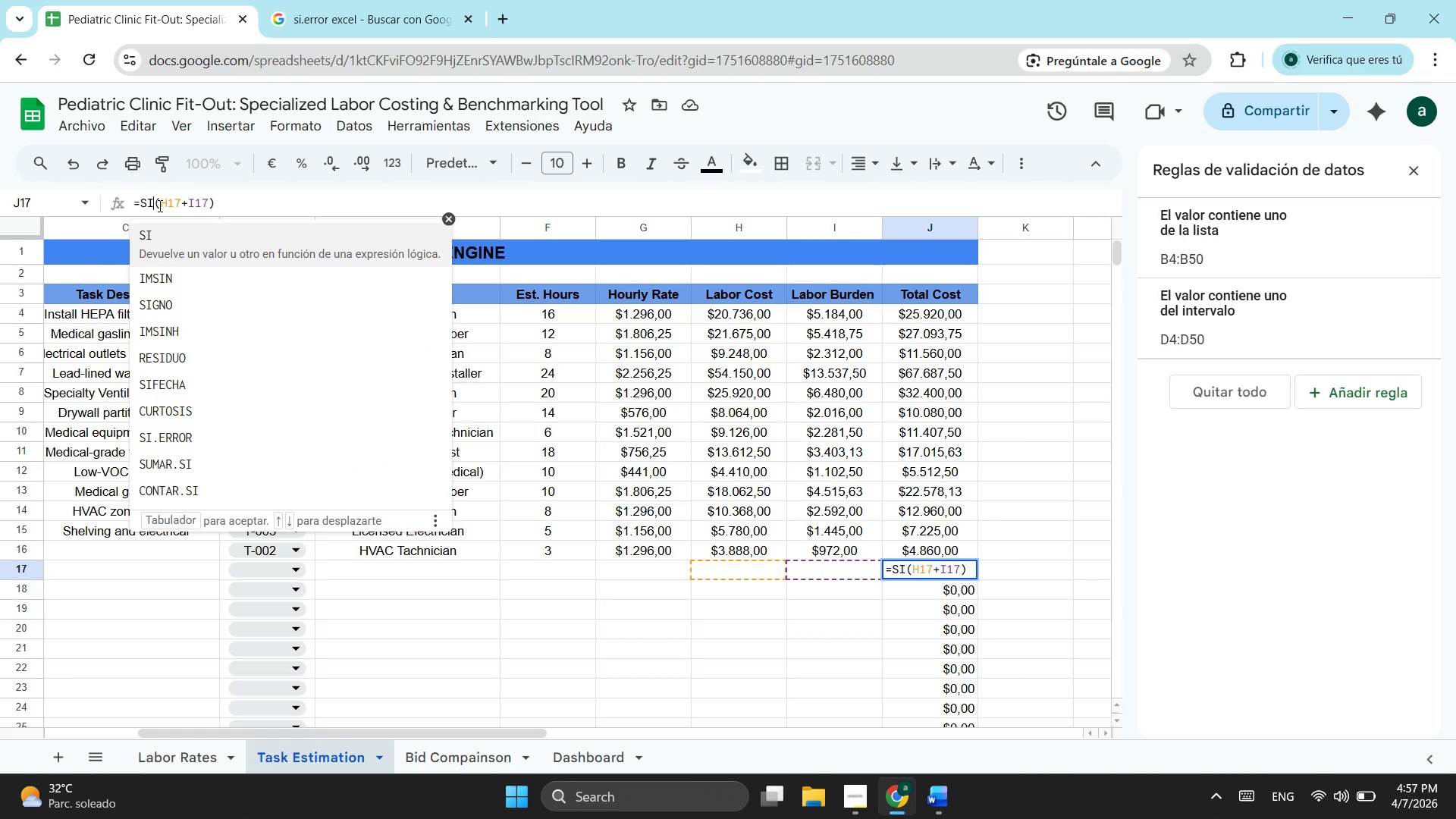 
left_click([158, 206])
 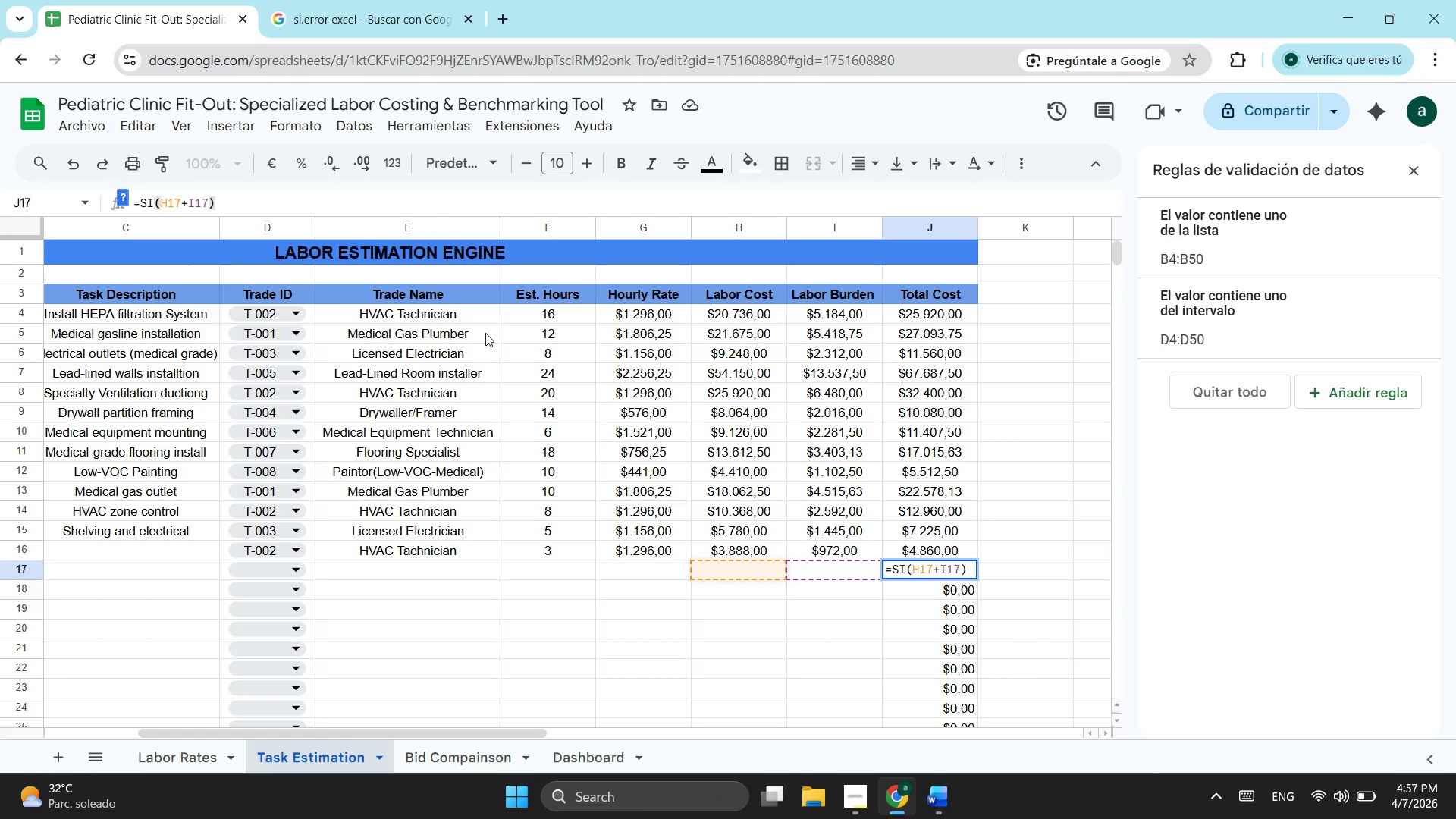 
wait(7.67)
 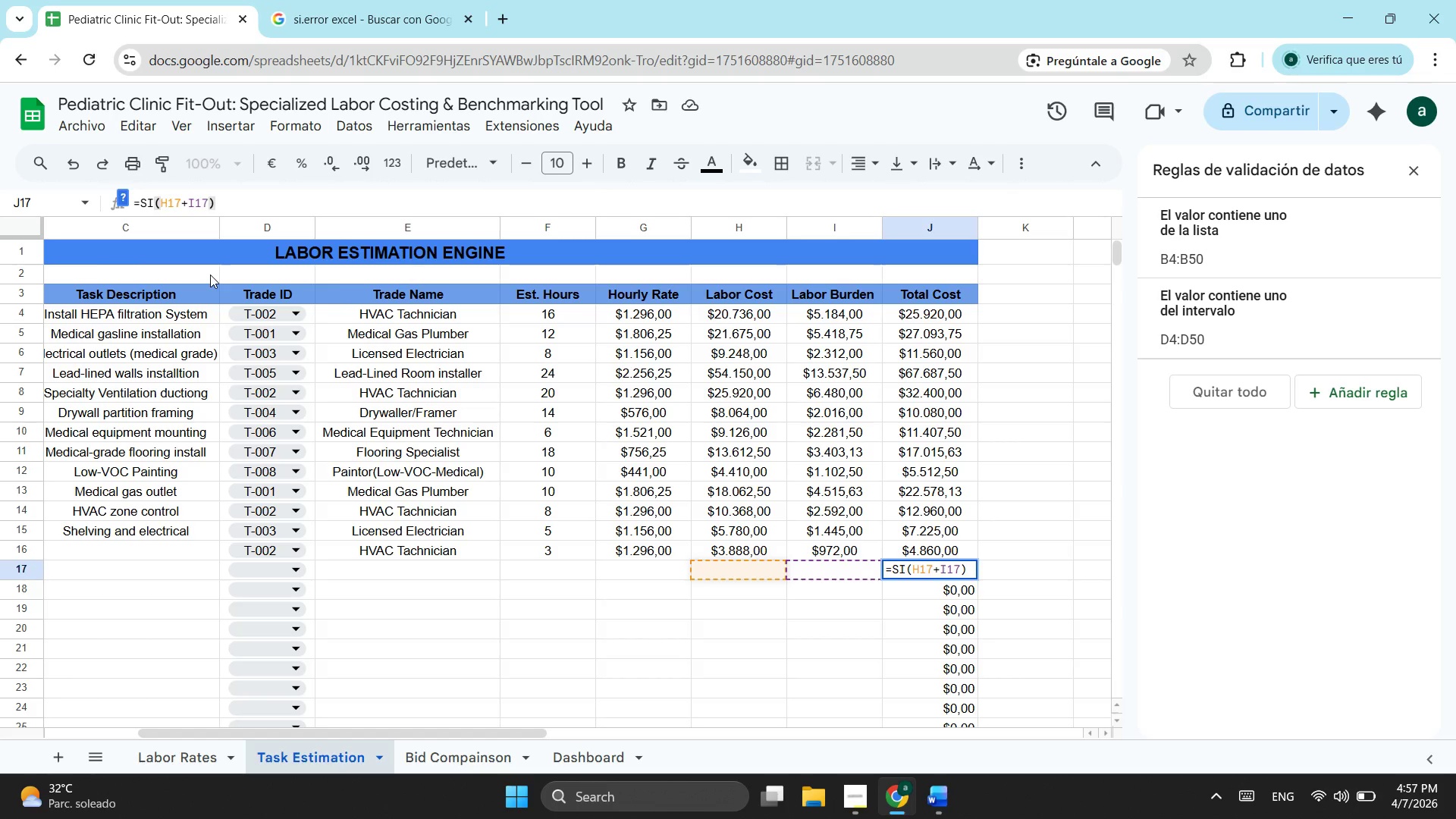 
type(h17)
key(Backspace)
key(Backspace)
key(Backspace)
type(o(h17;)
 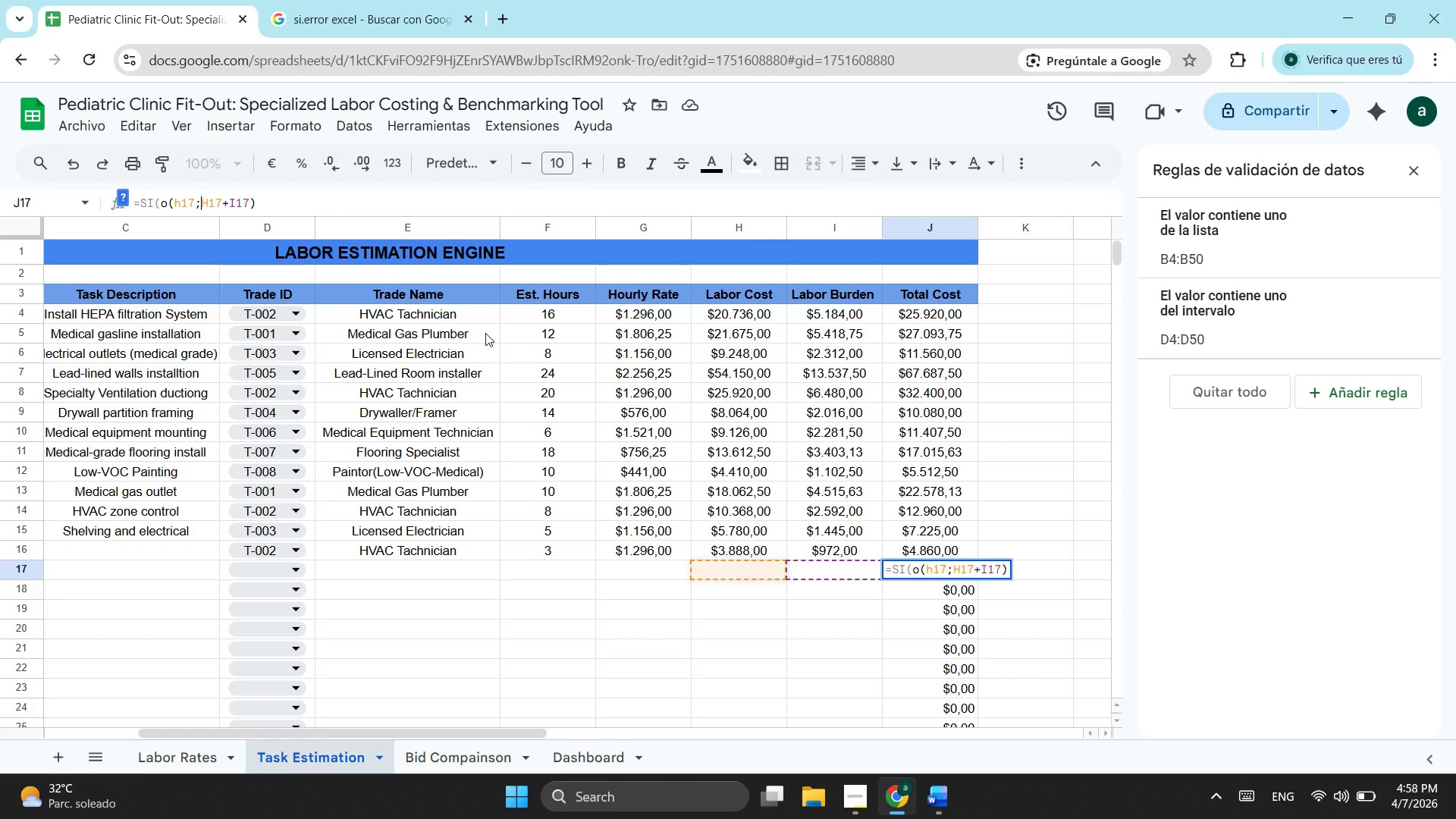 
wait(6.03)
 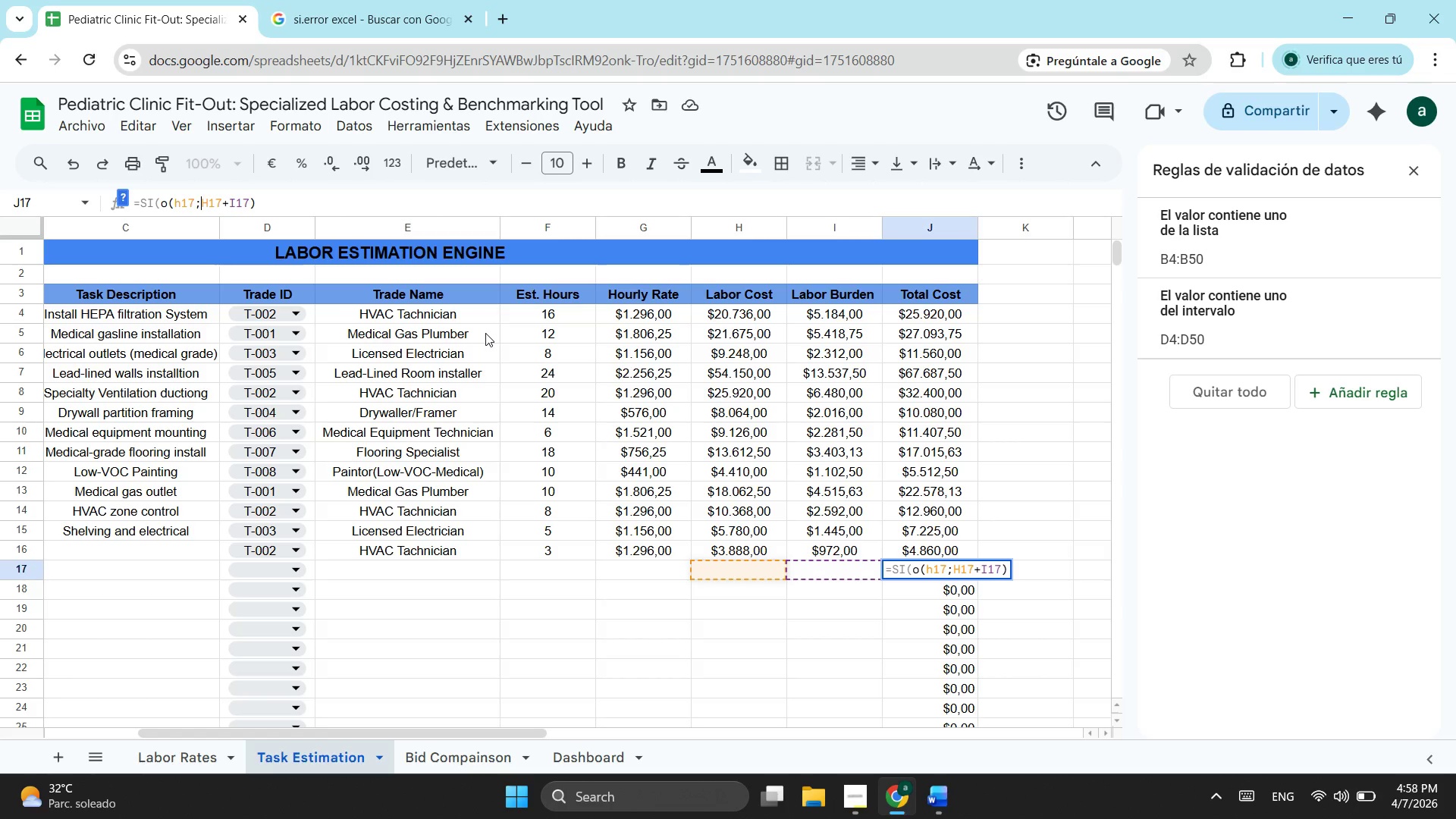 
type(i17);:)
key(Backspace)
type("";)
 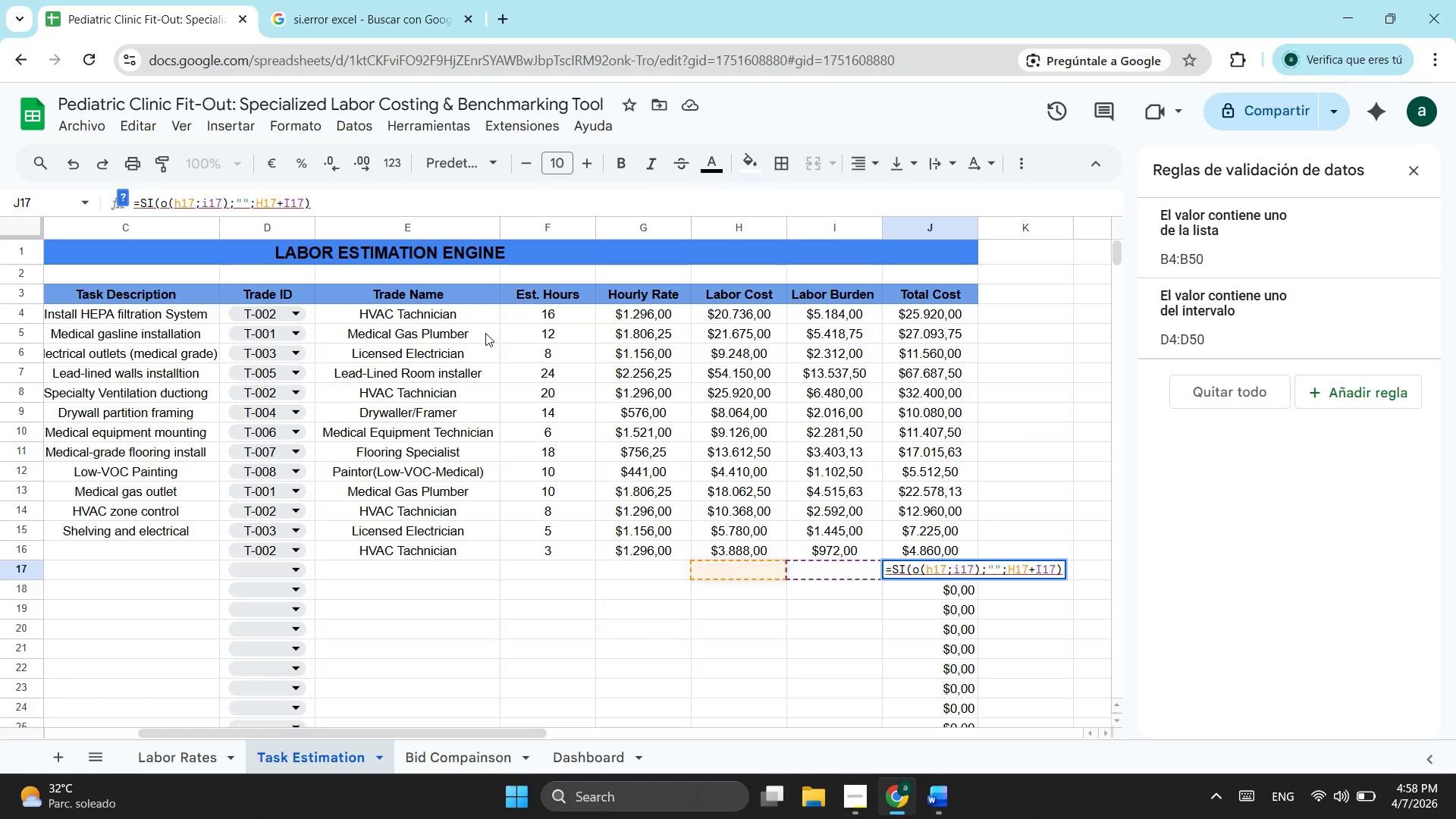 
left_click([168, 202])
 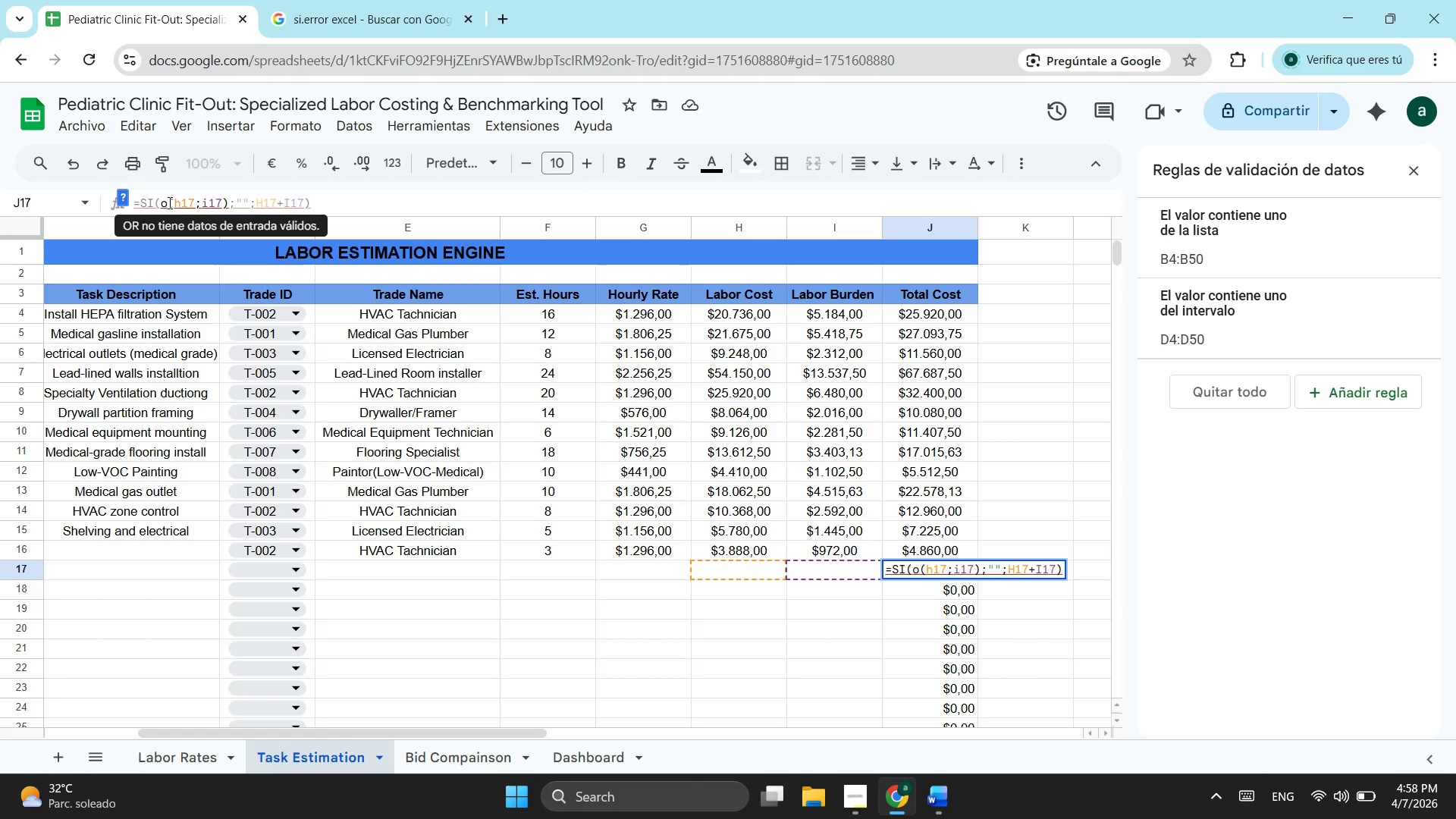 
key(Backspace)
 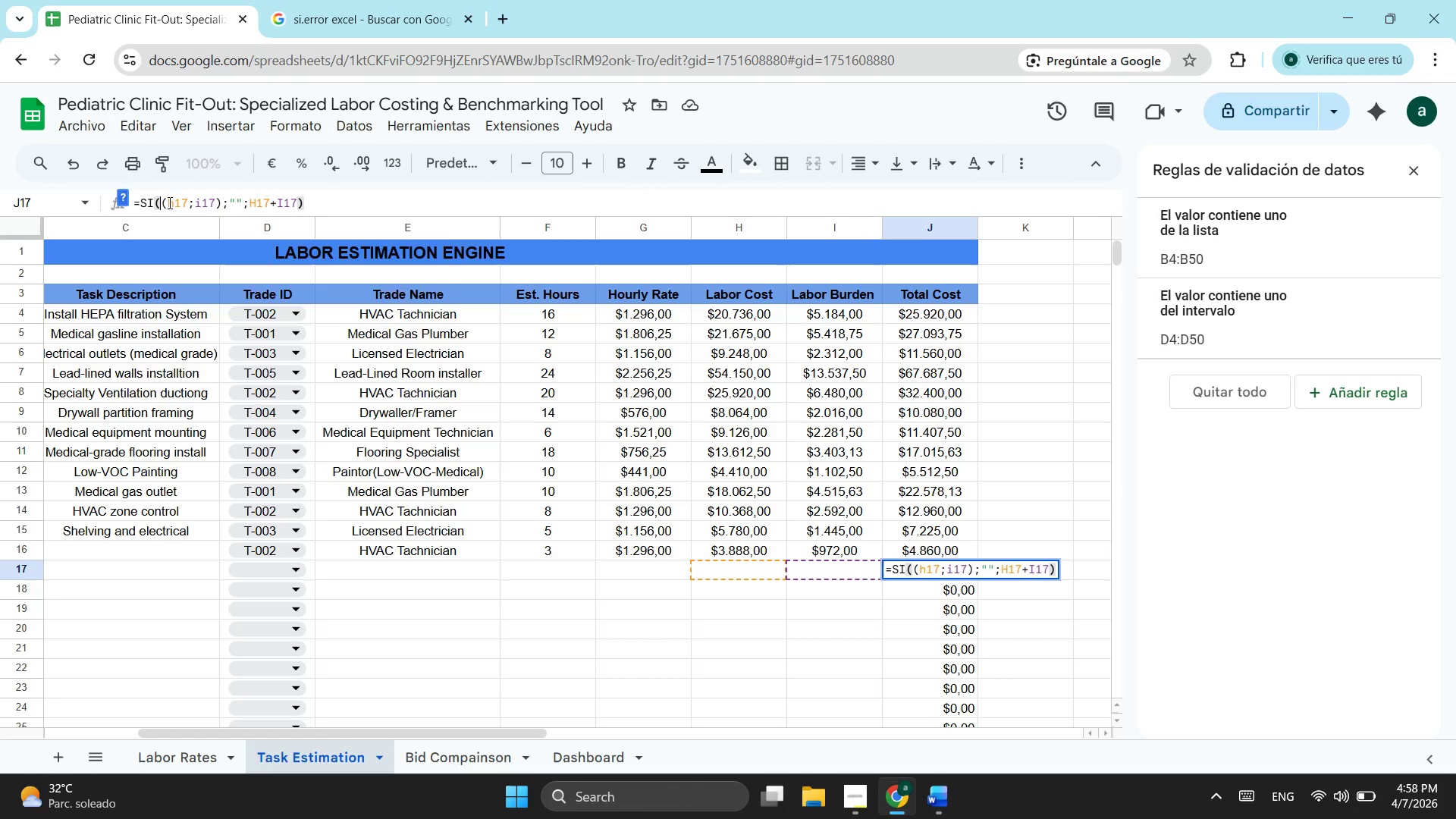 
key(Shift+ShiftLeft)
 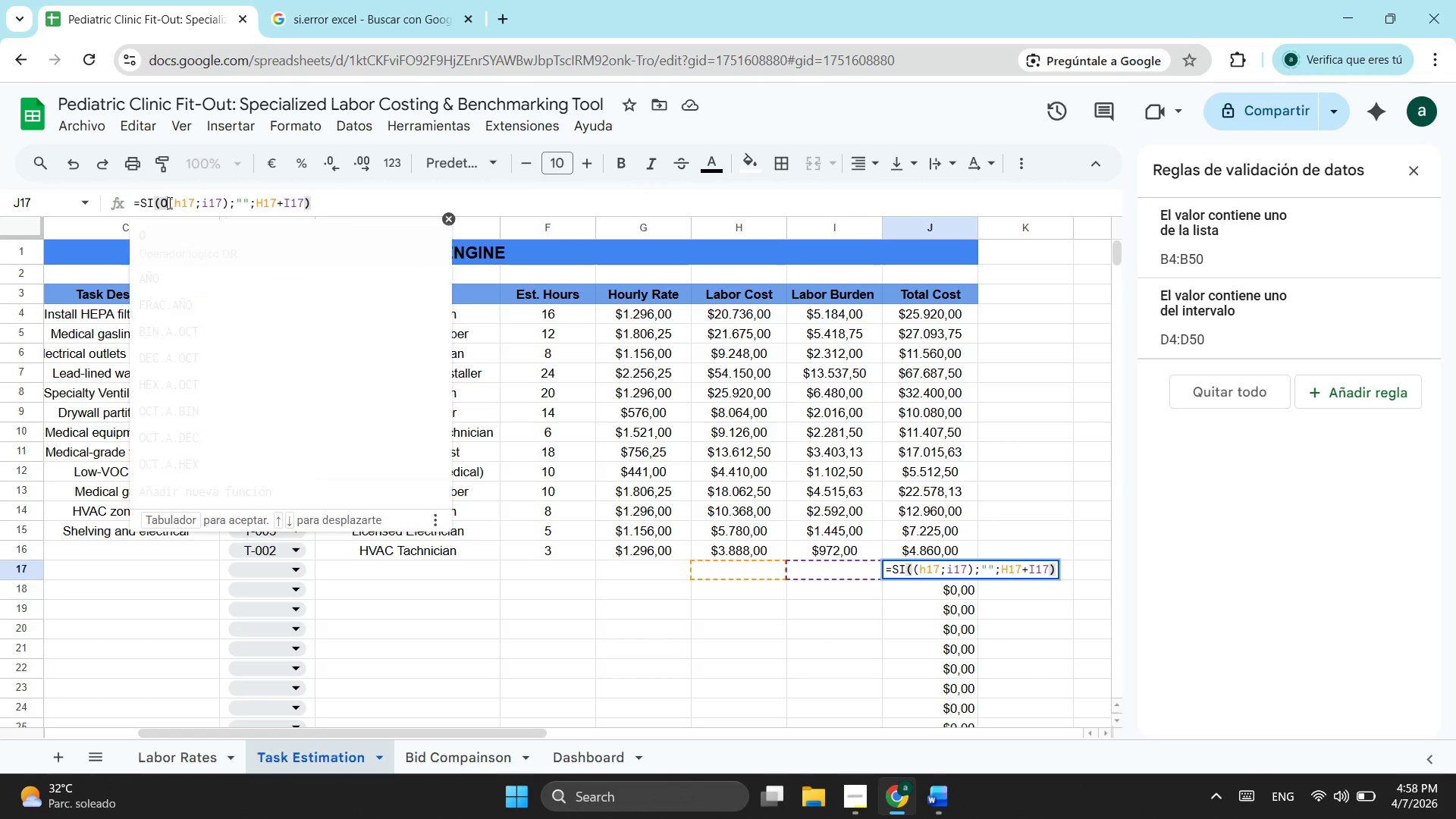 
key(Shift+O)
 